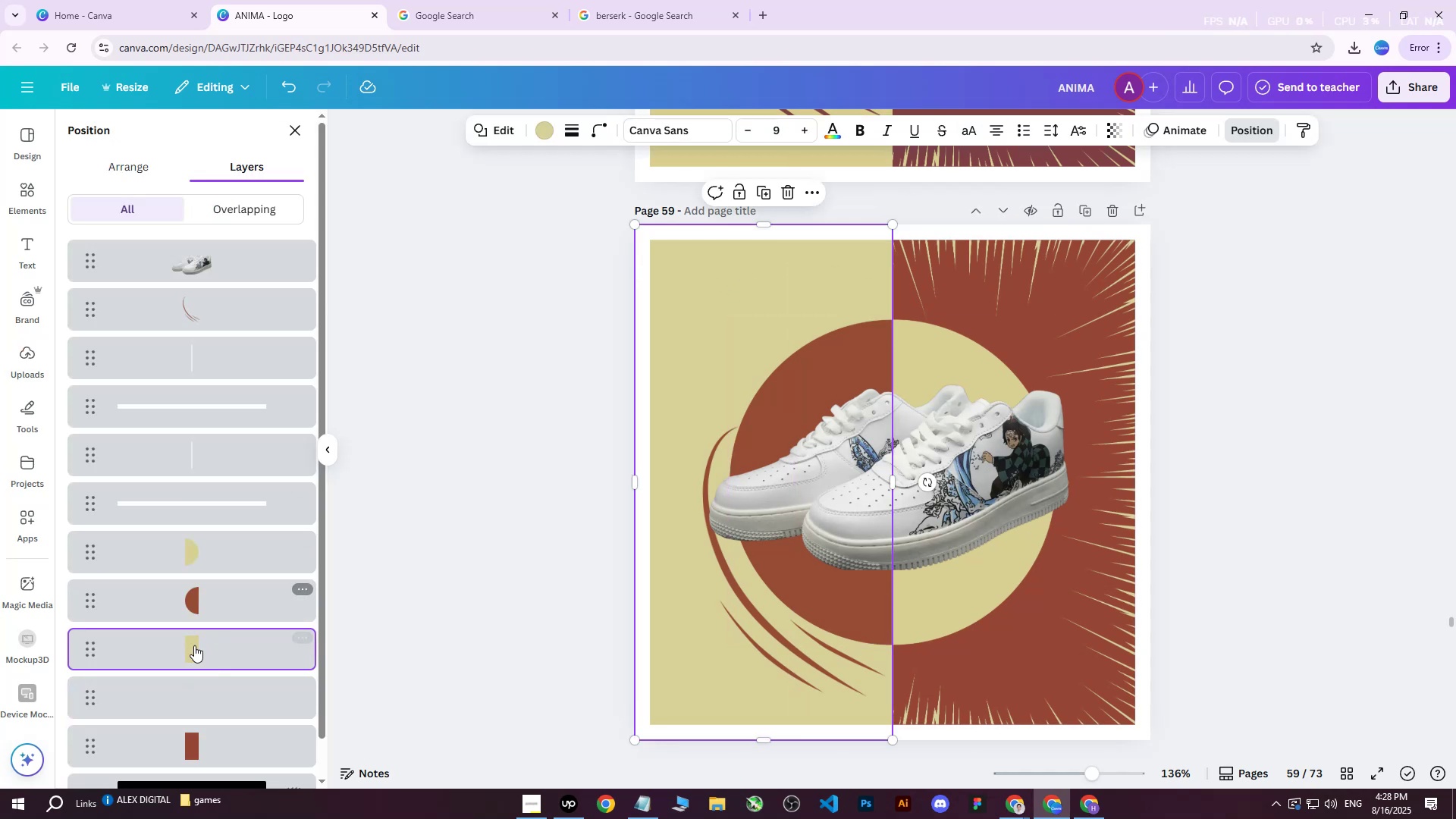 
left_click([155, 733])
 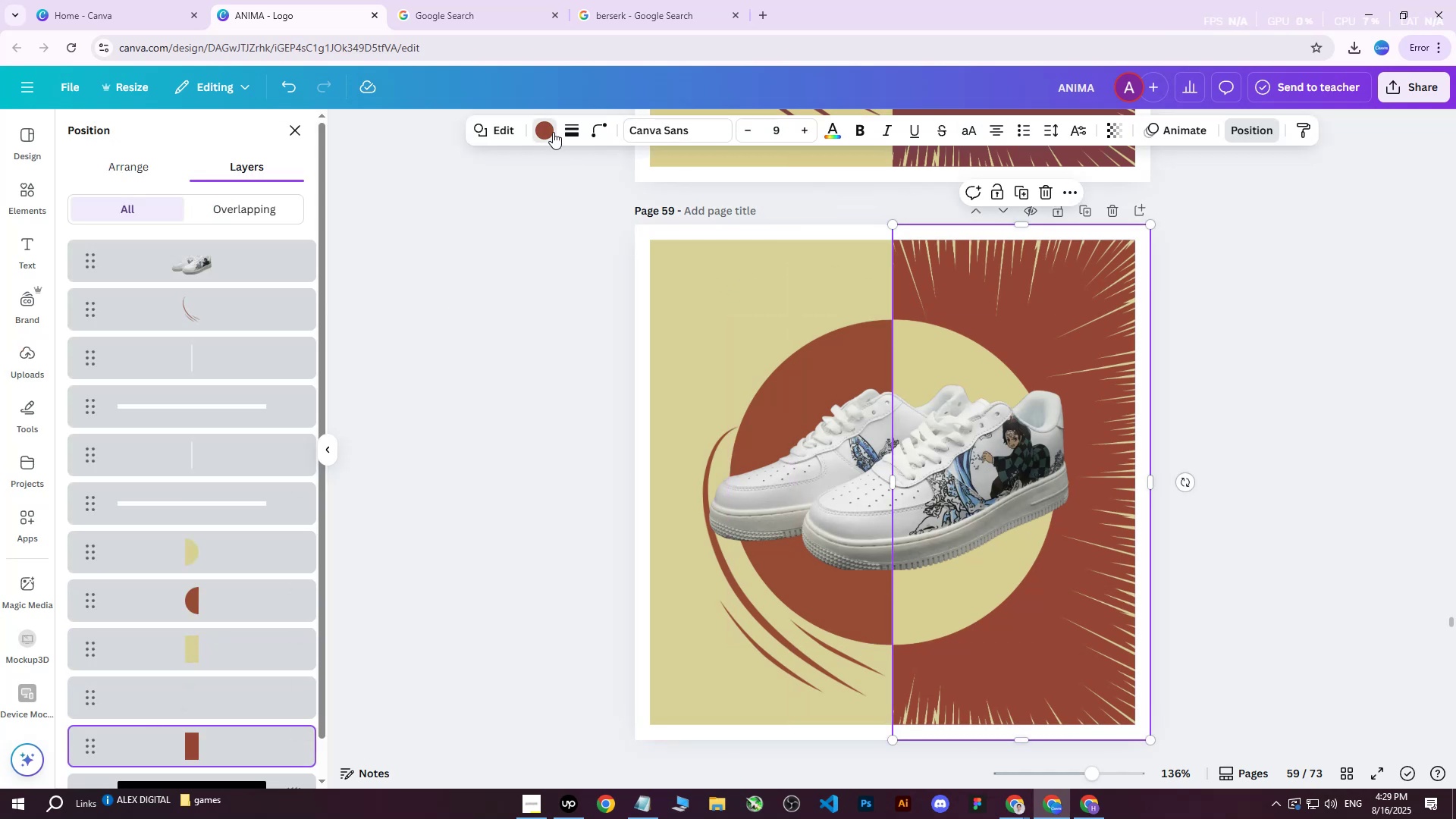 
double_click([553, 132])
 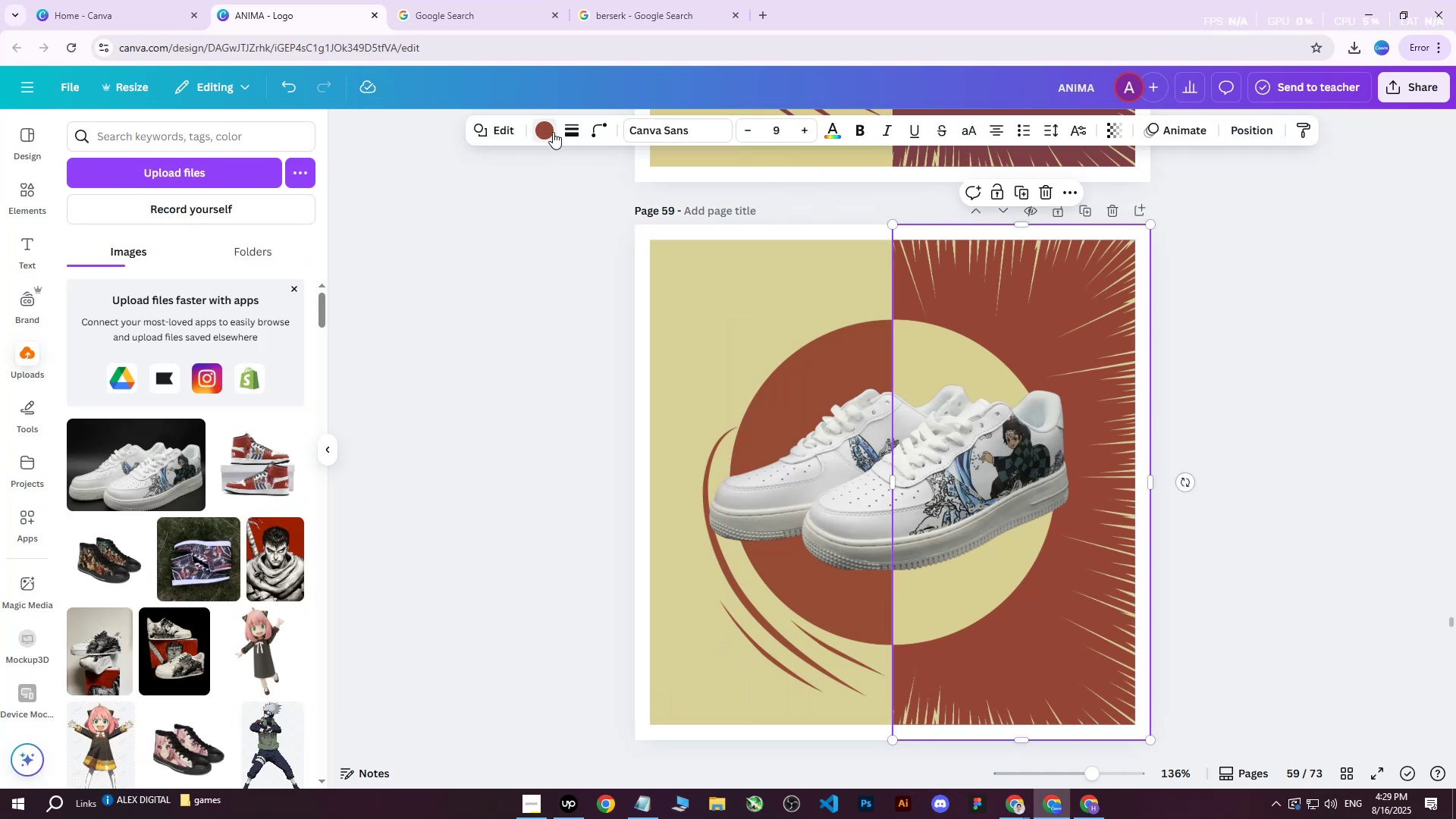 
triple_click([553, 132])
 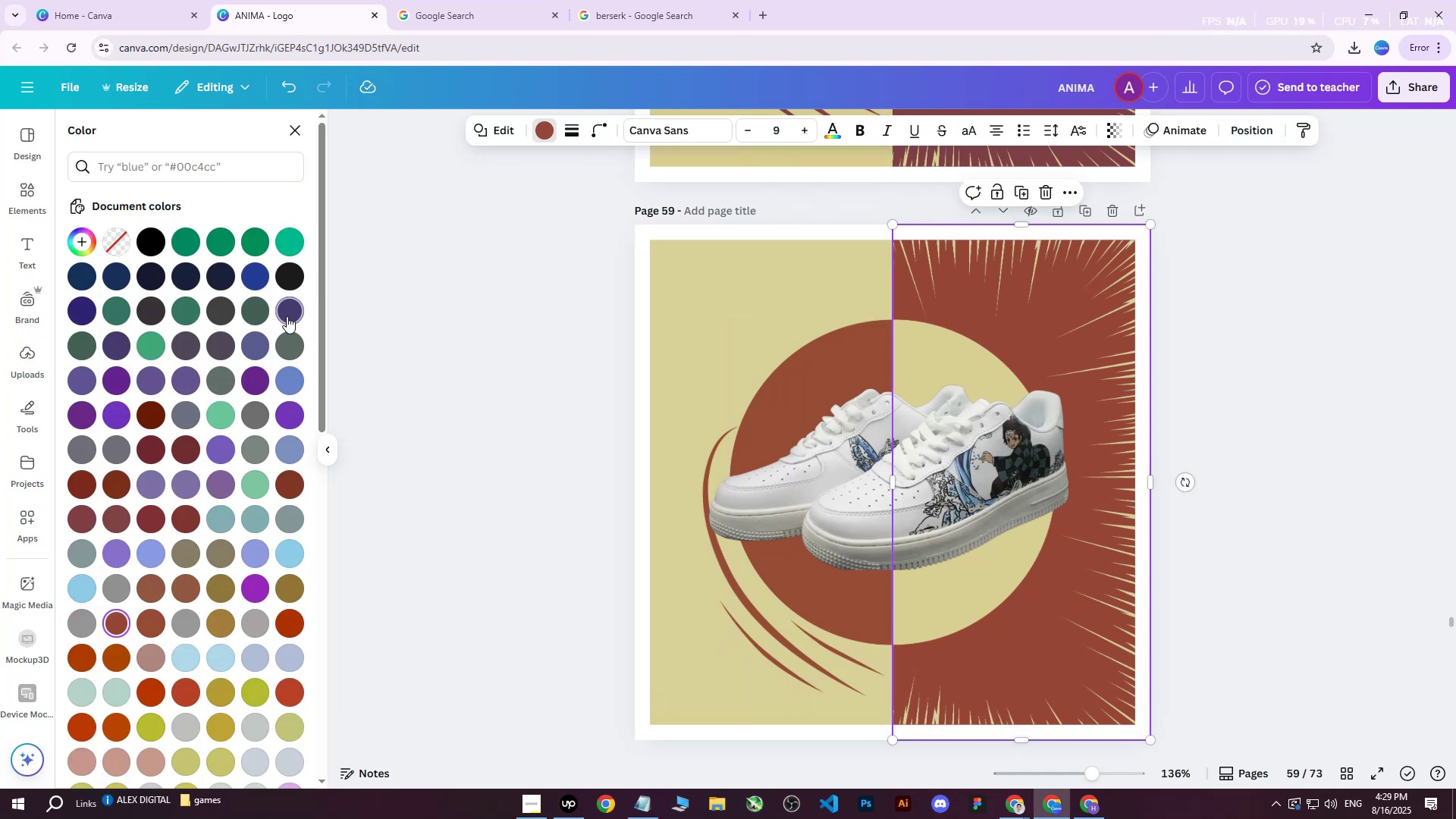 
double_click([287, 316])
 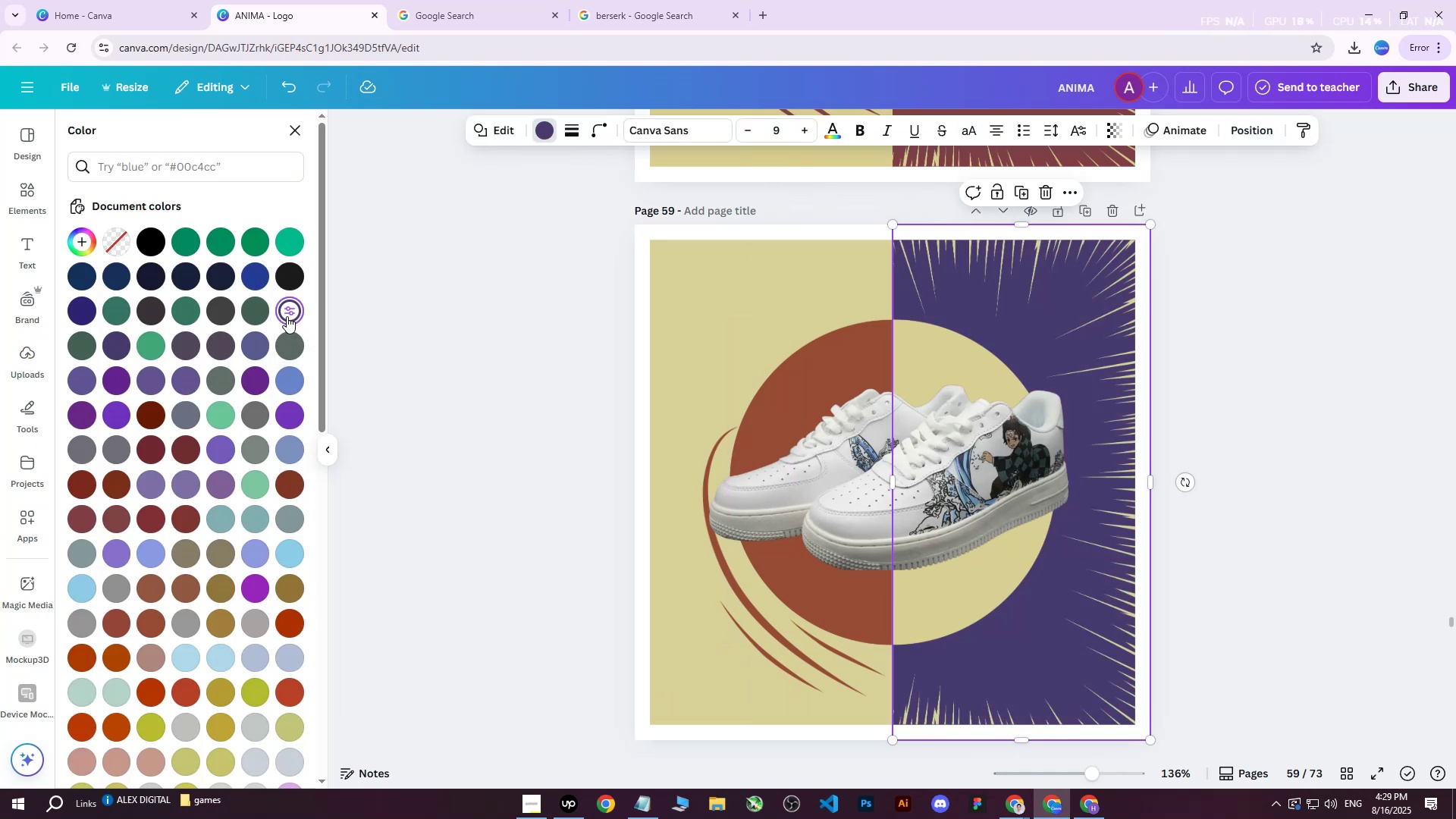 
triple_click([287, 316])
 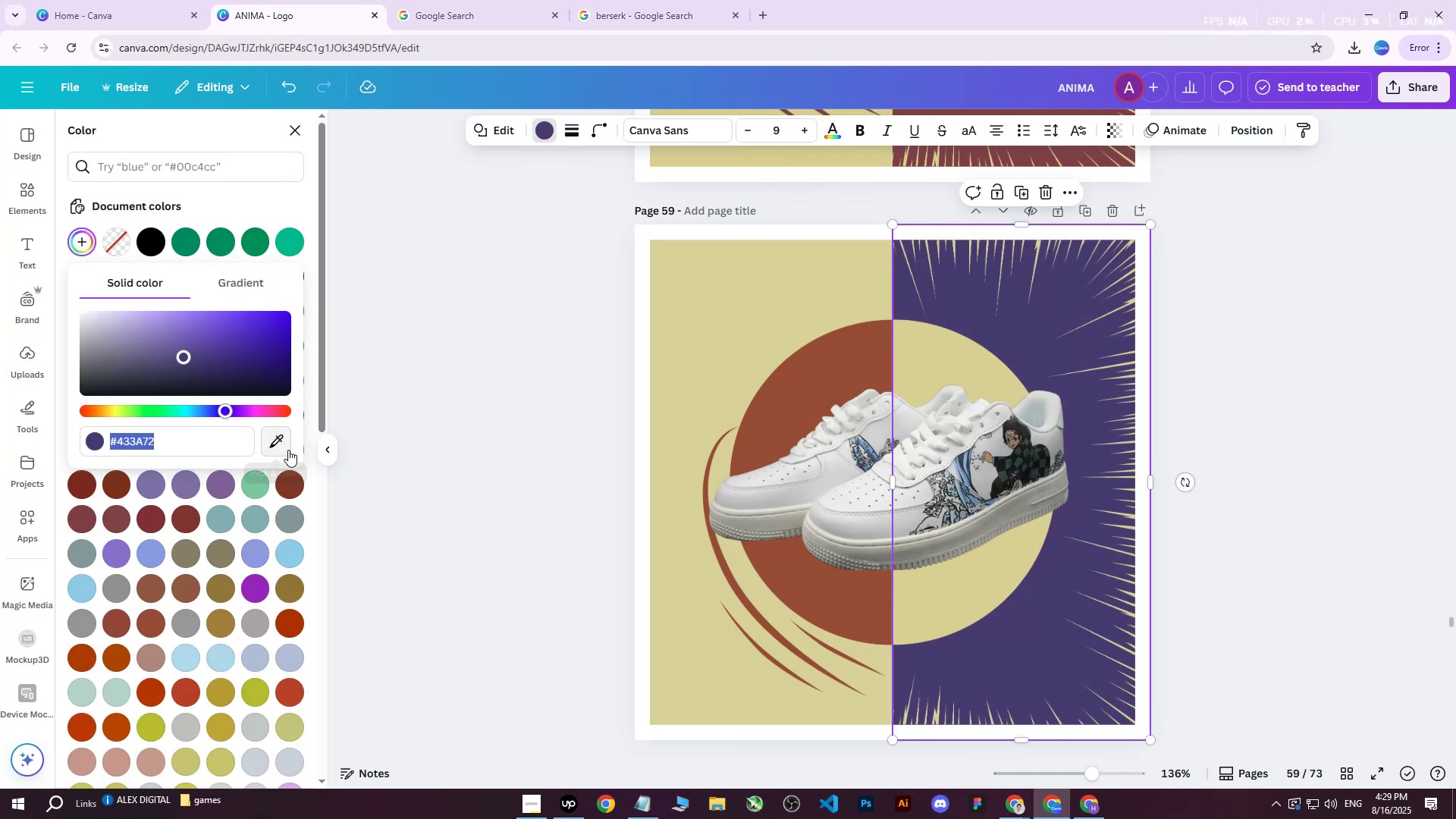 
left_click([281, 441])
 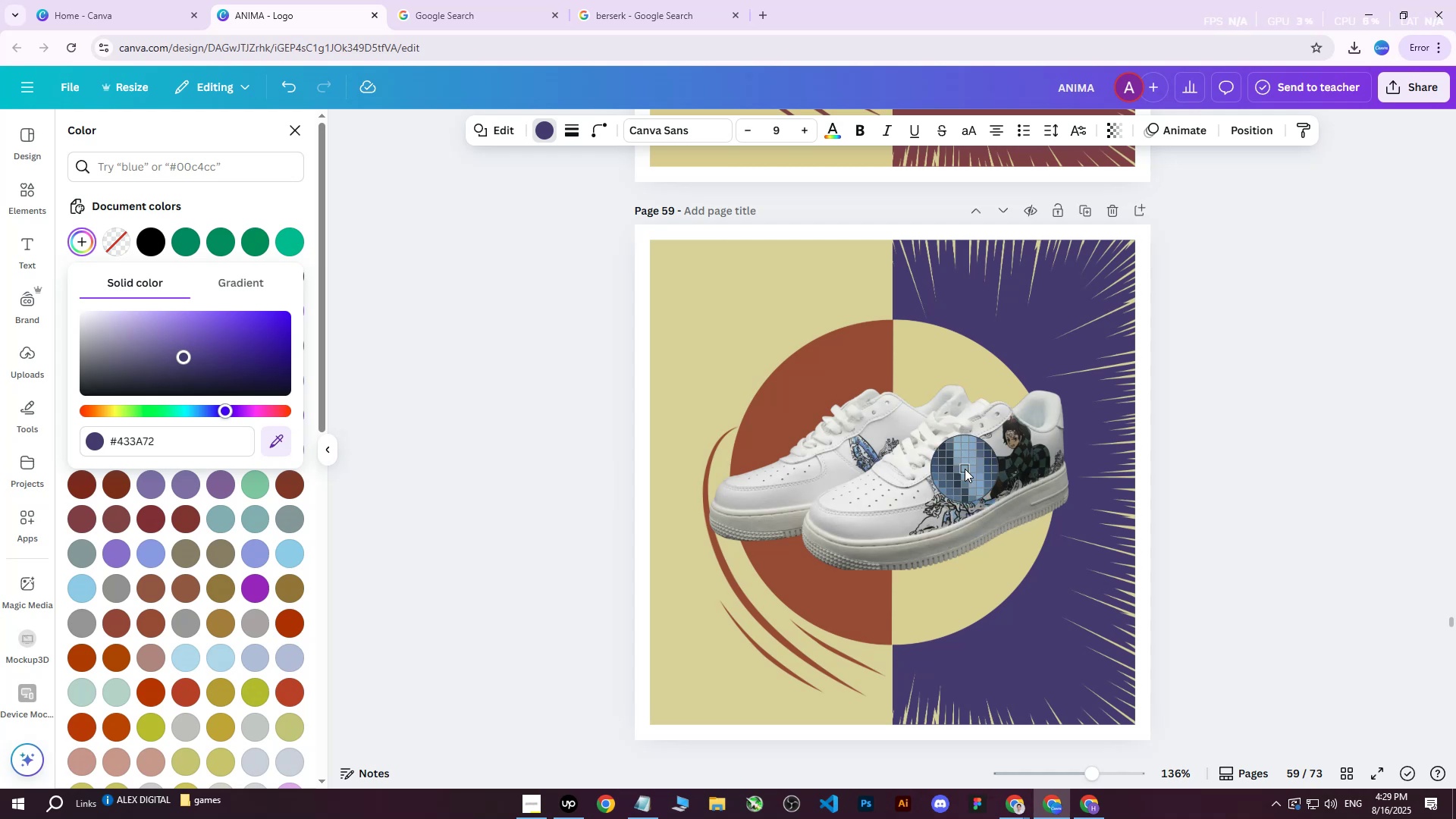 
left_click([962, 466])
 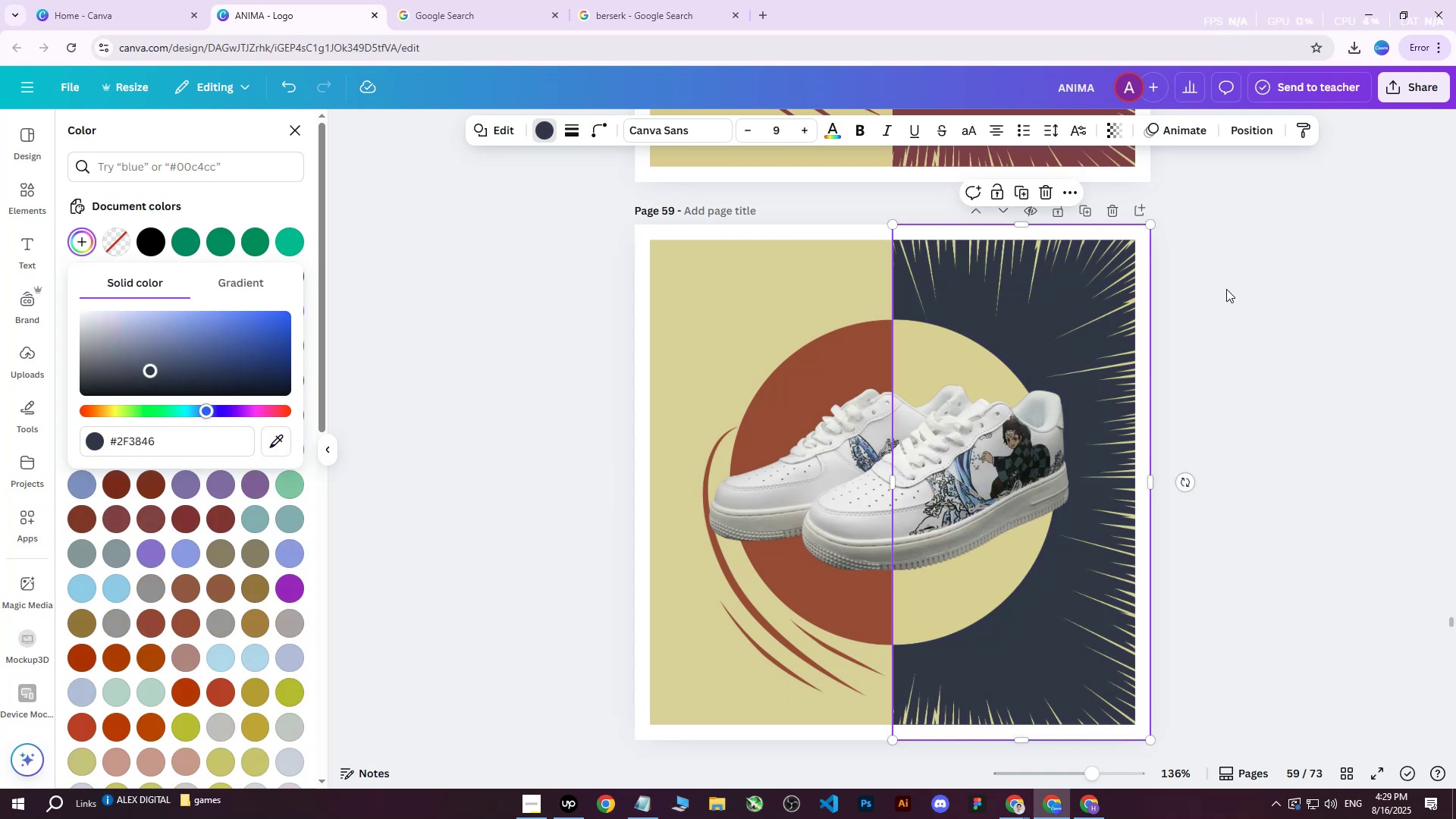 
left_click([1226, 289])
 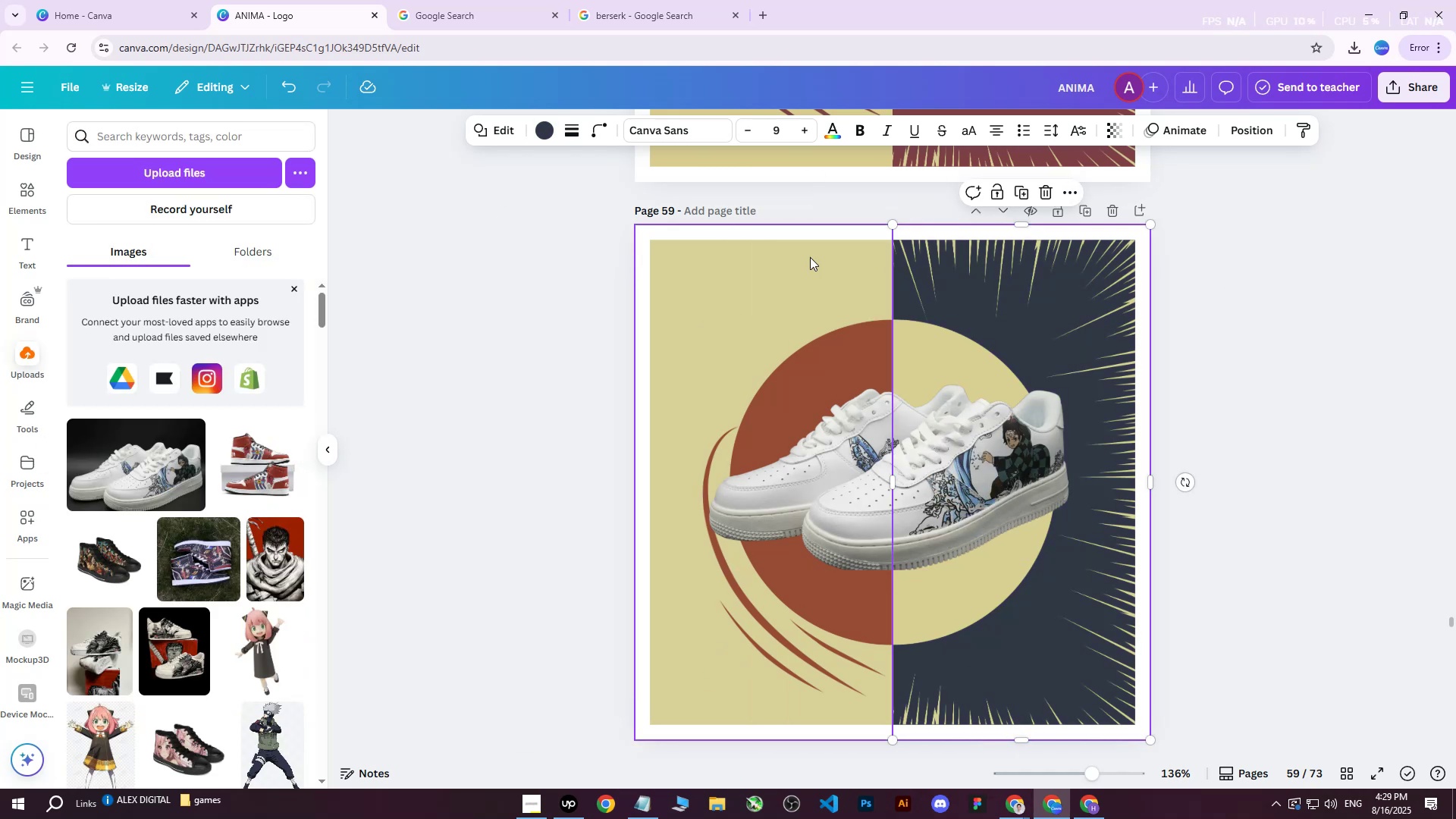 
left_click([755, 253])
 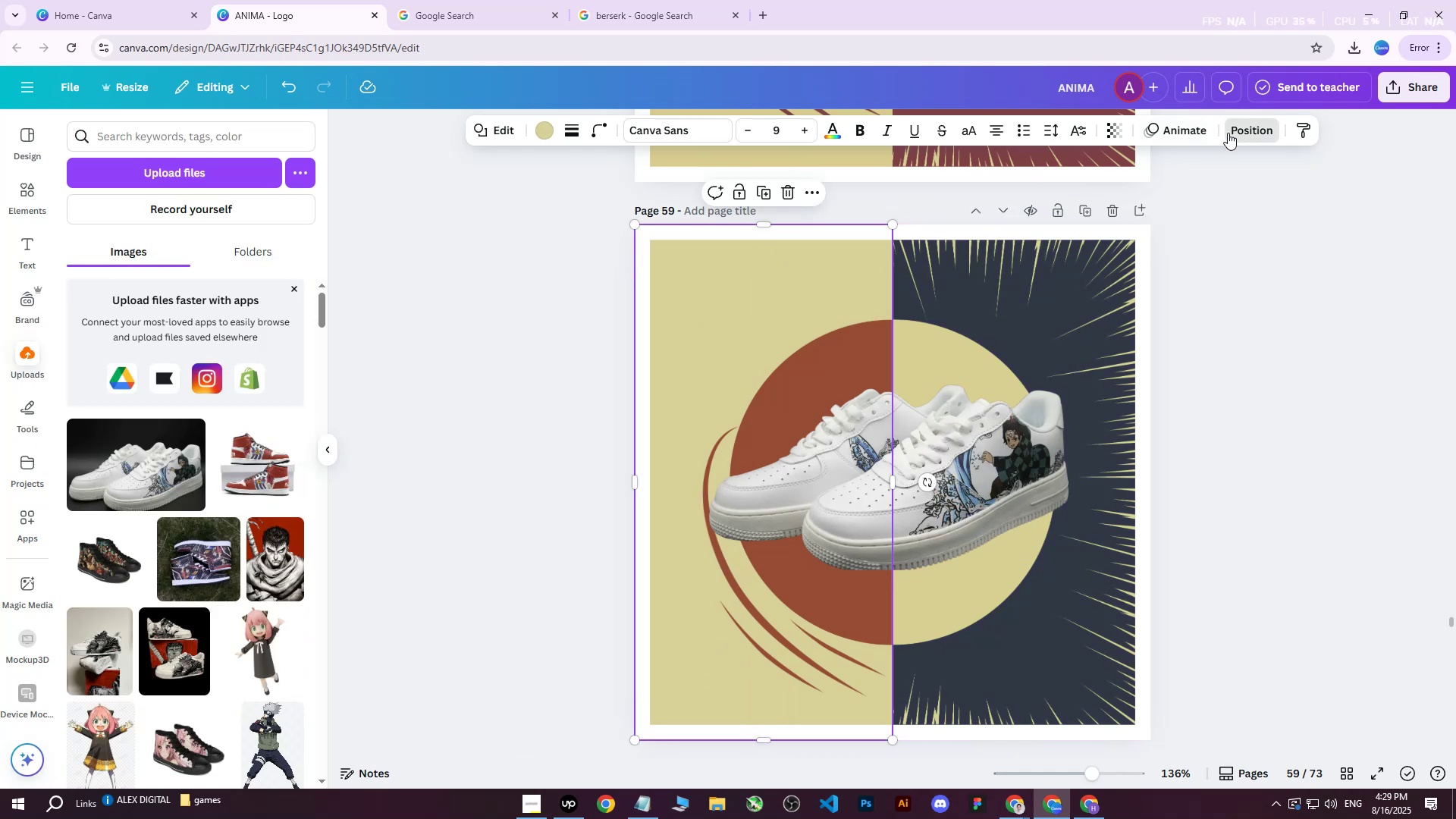 
left_click([1228, 133])
 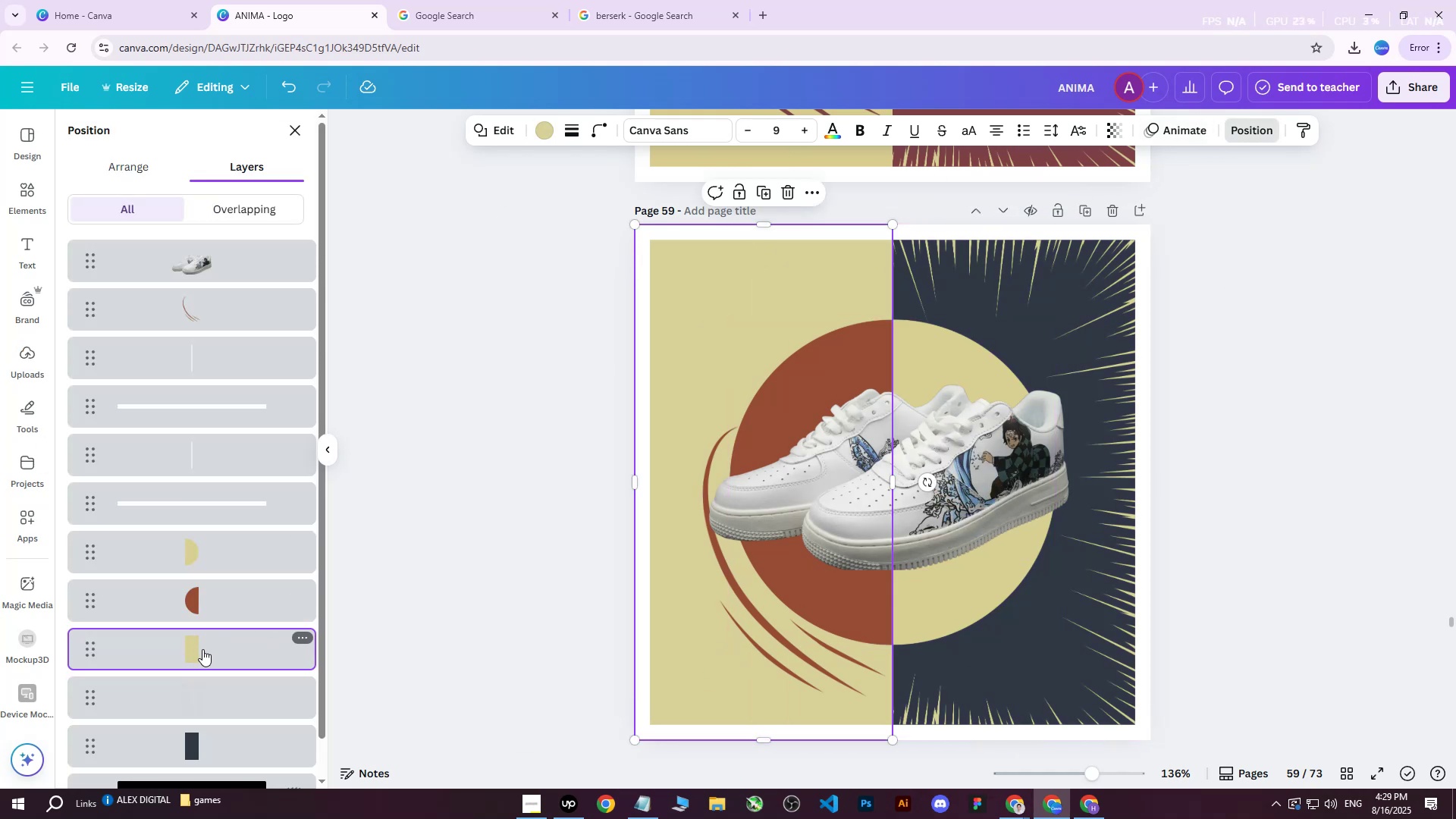 
left_click([544, 129])
 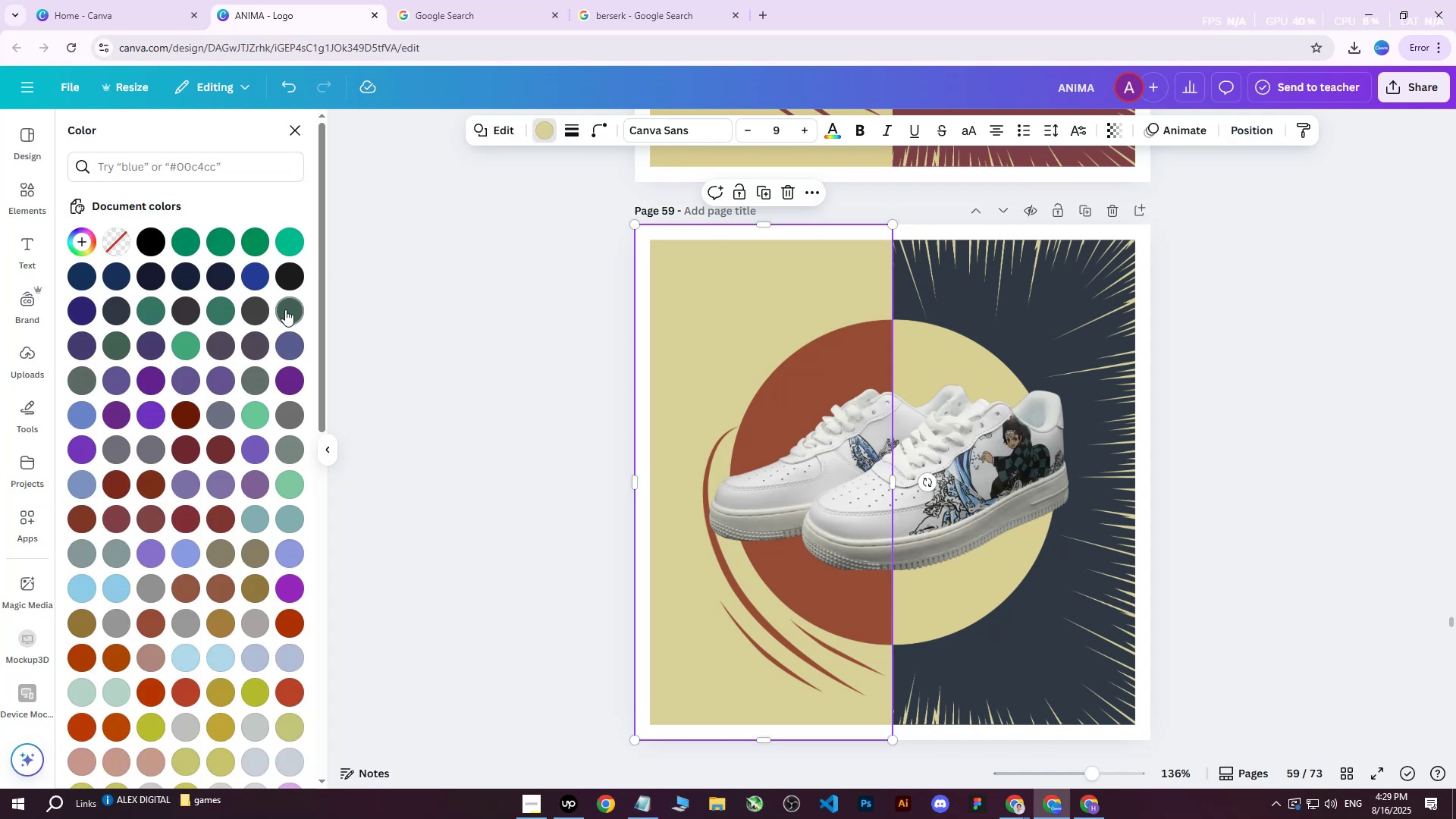 
double_click([285, 309])
 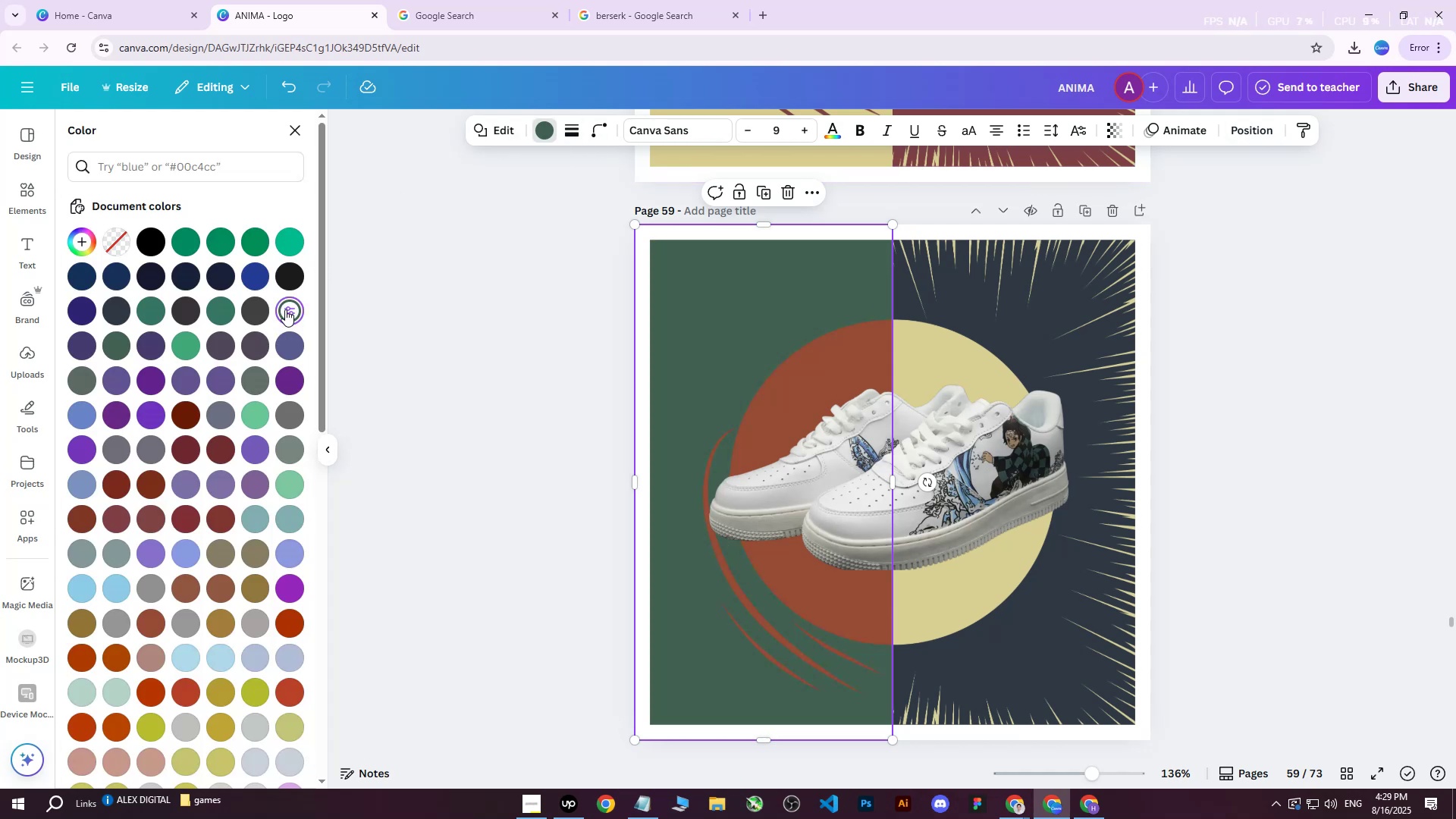 
triple_click([285, 309])
 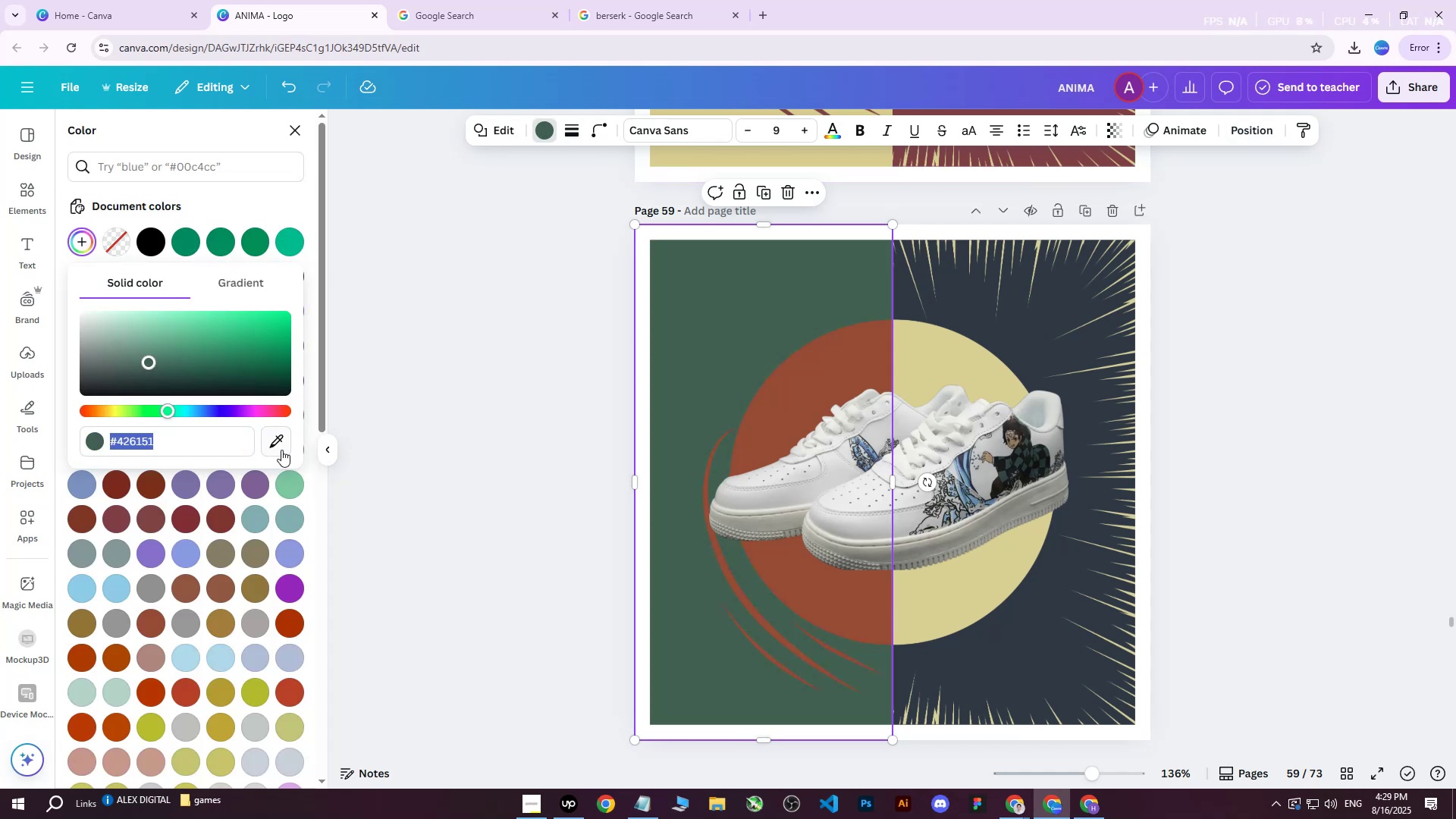 
left_click([271, 439])
 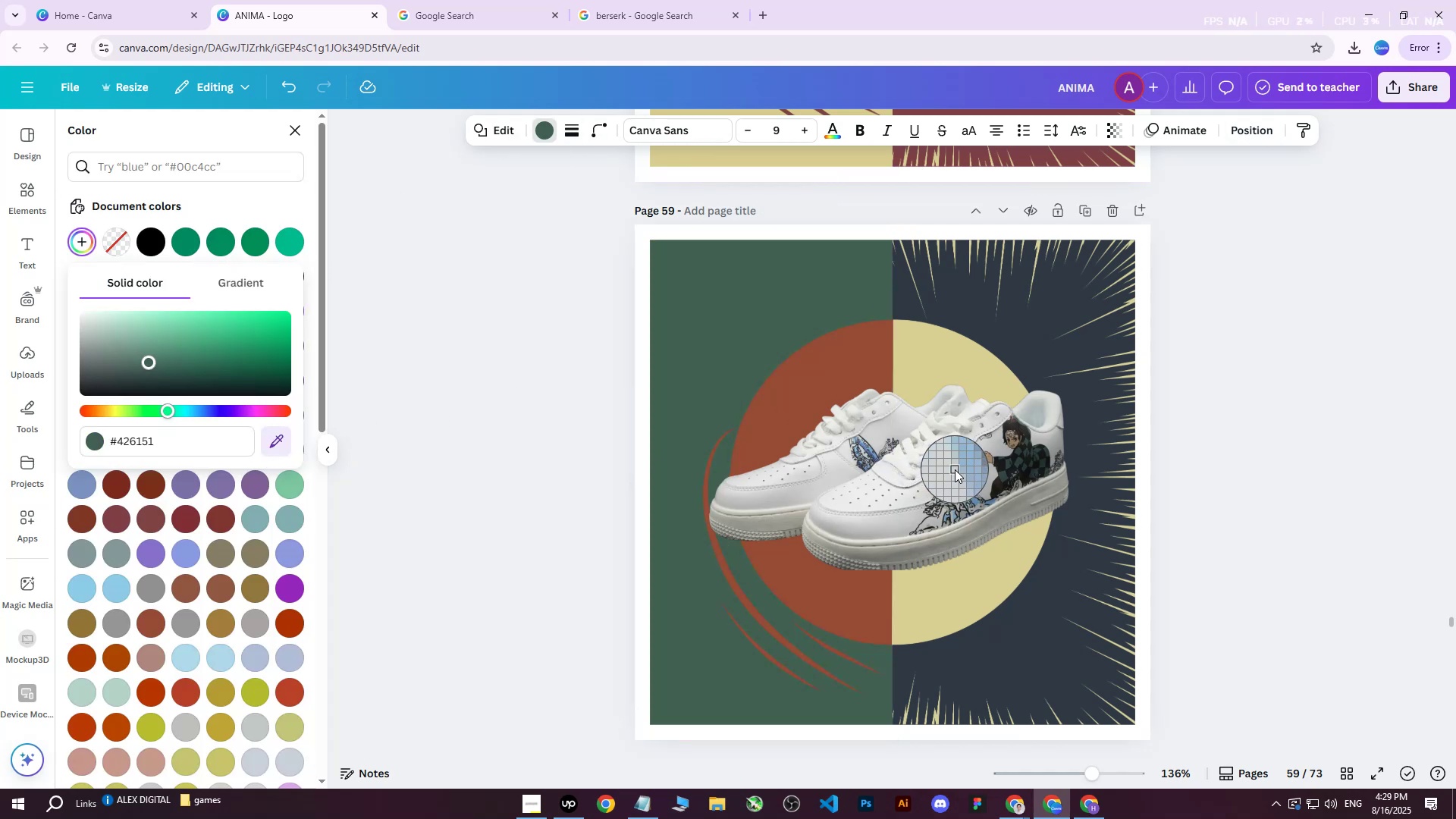 
left_click([957, 468])
 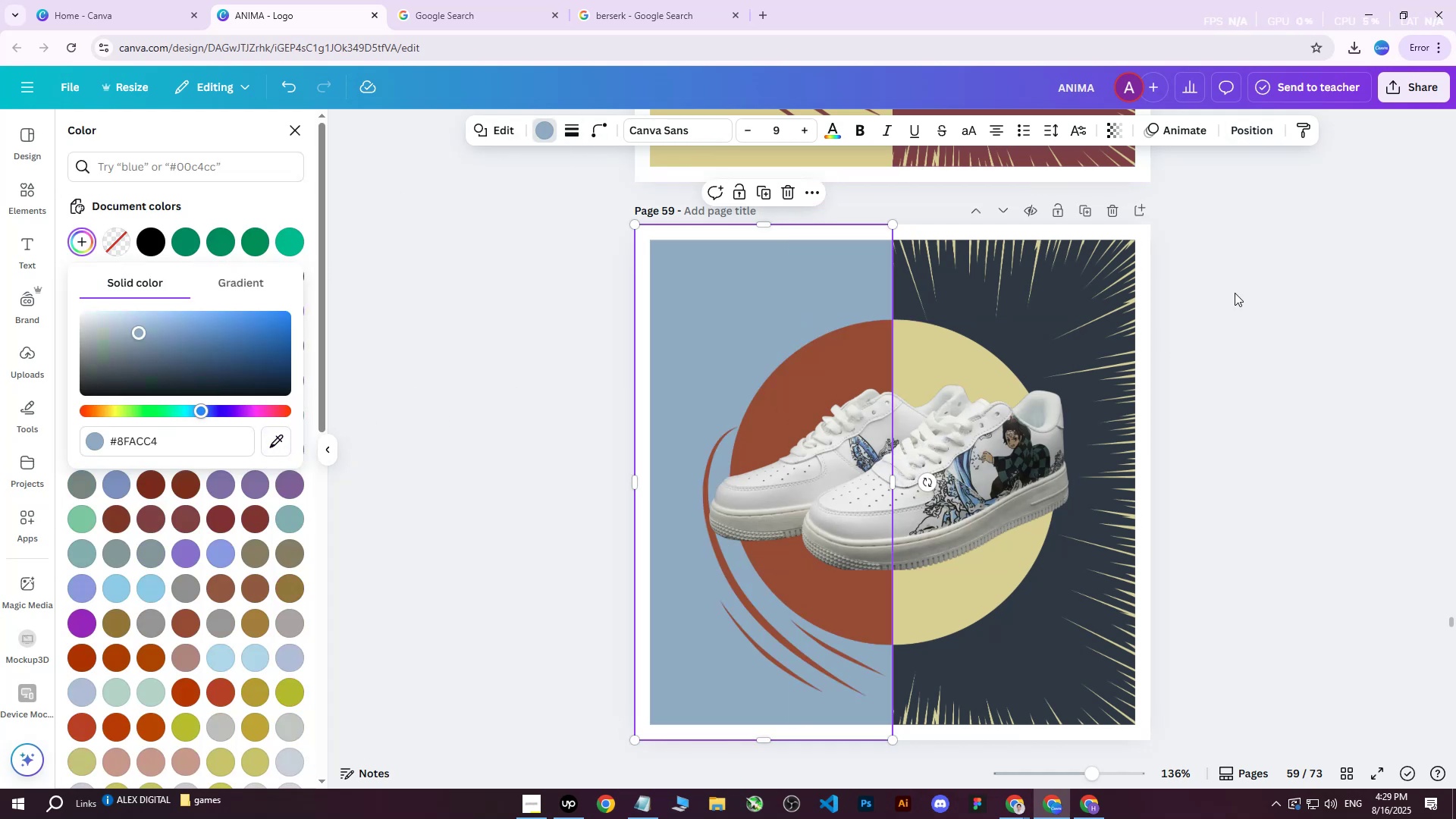 
left_click([1247, 290])
 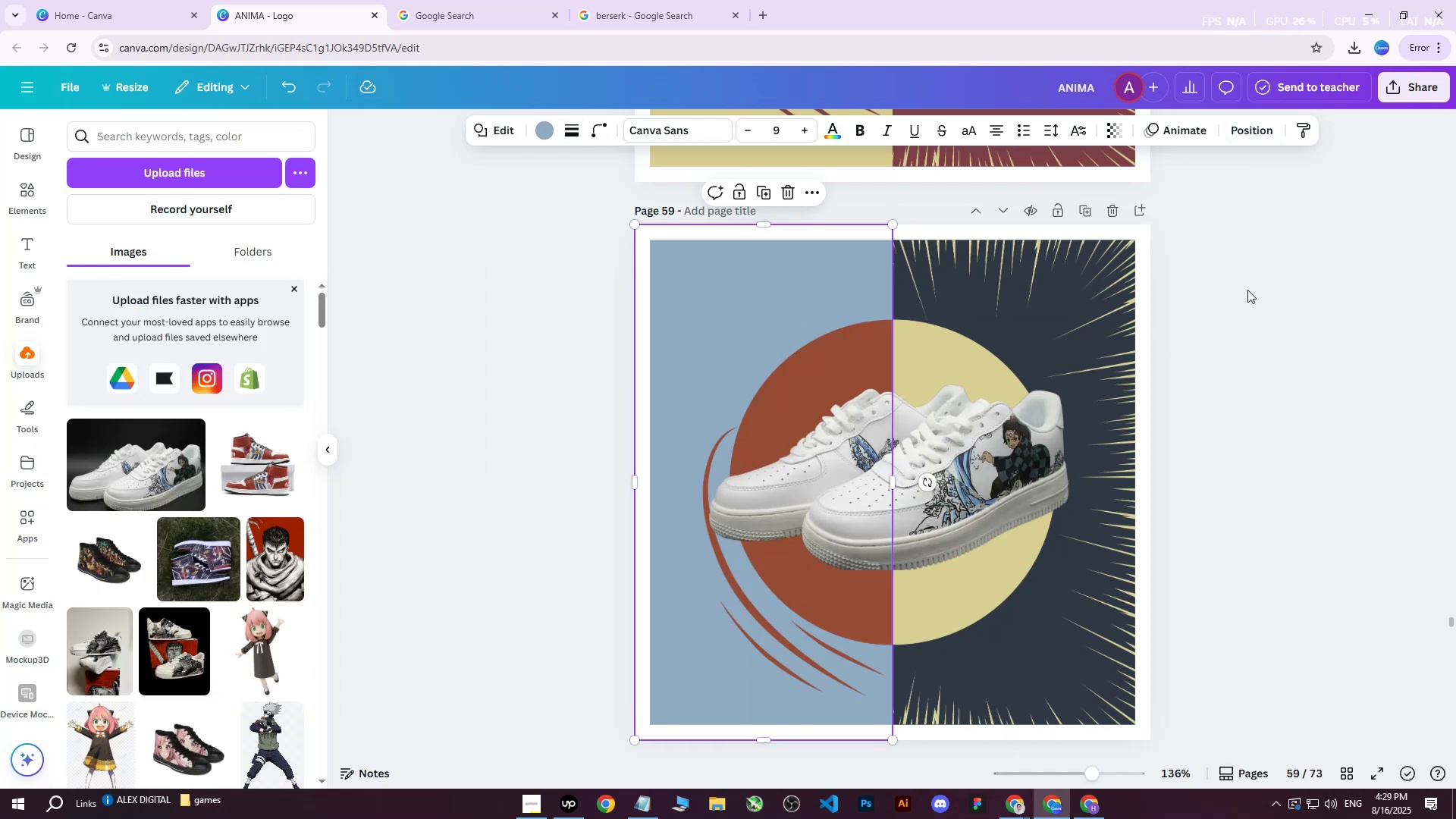 
left_click([1247, 290])
 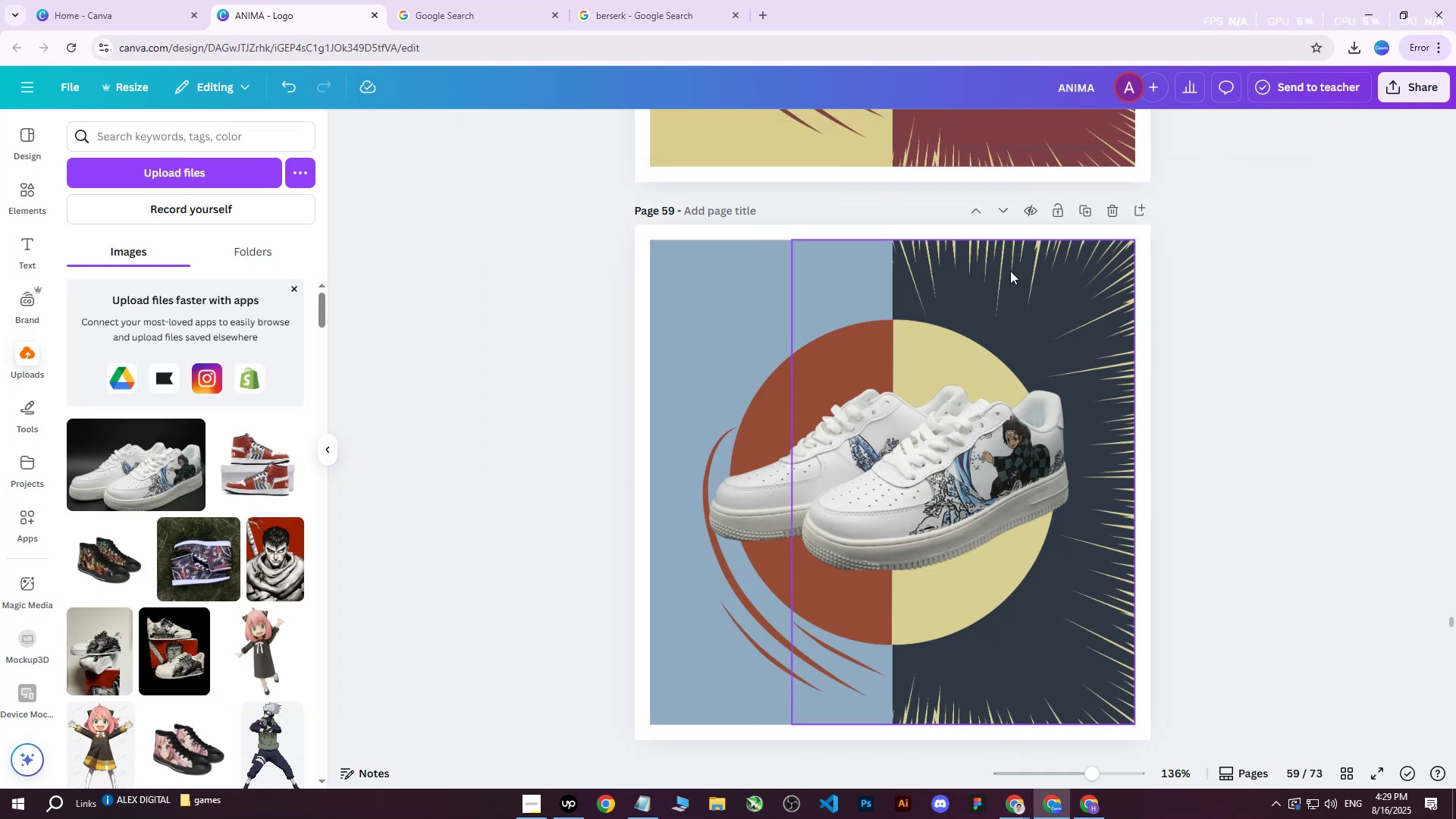 
left_click([1018, 284])
 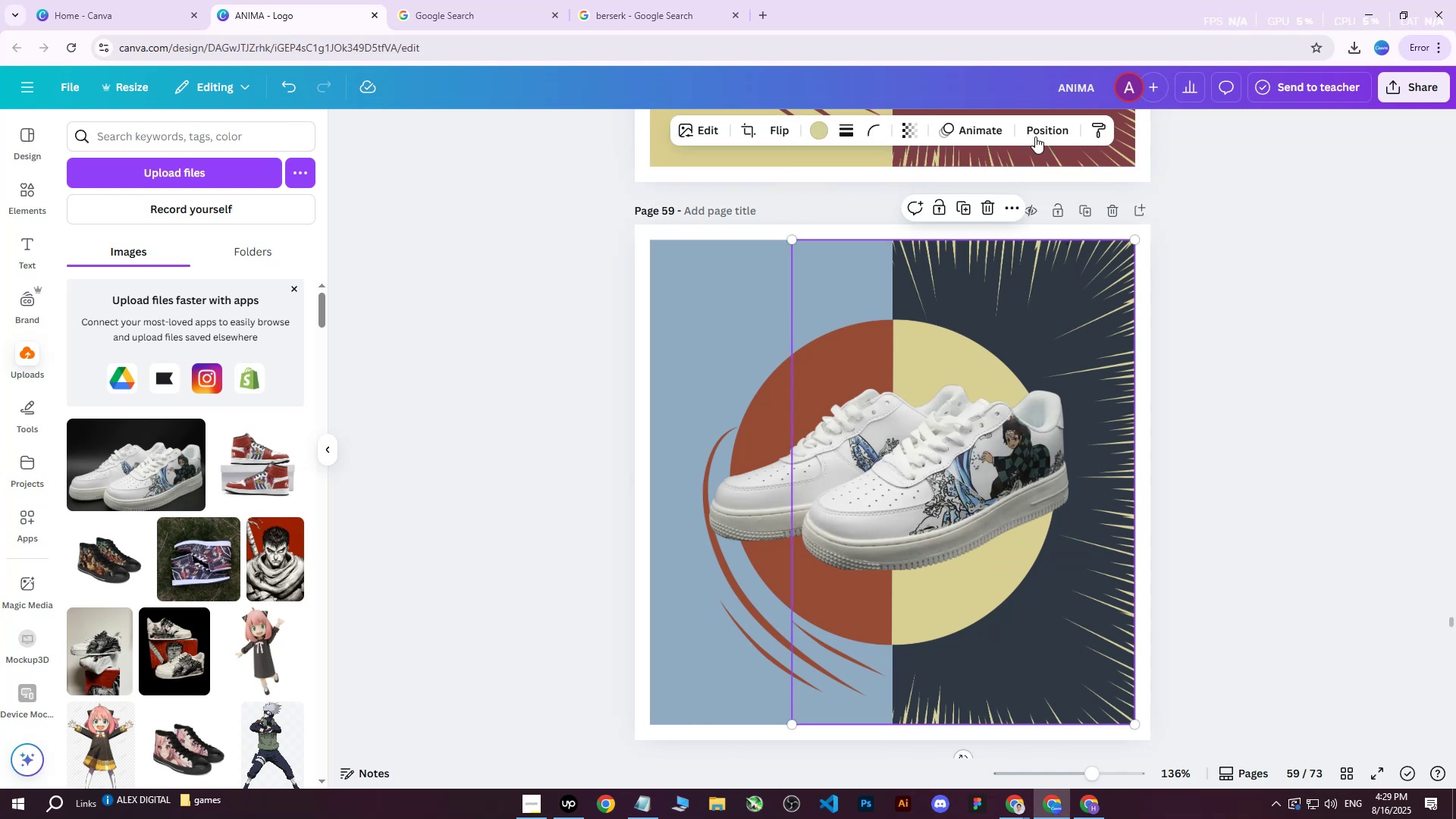 
left_click([1041, 130])
 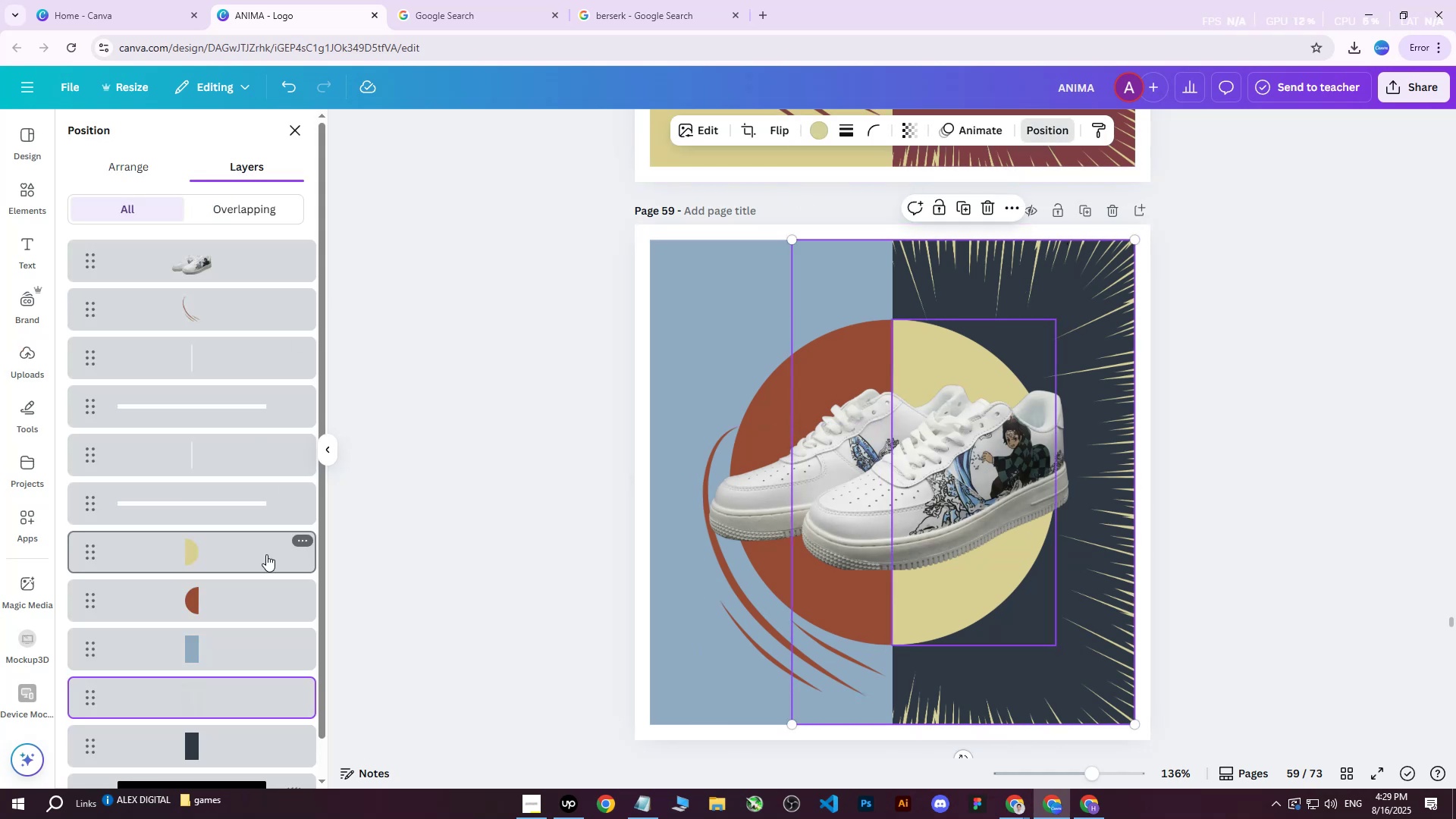 
left_click([209, 556])
 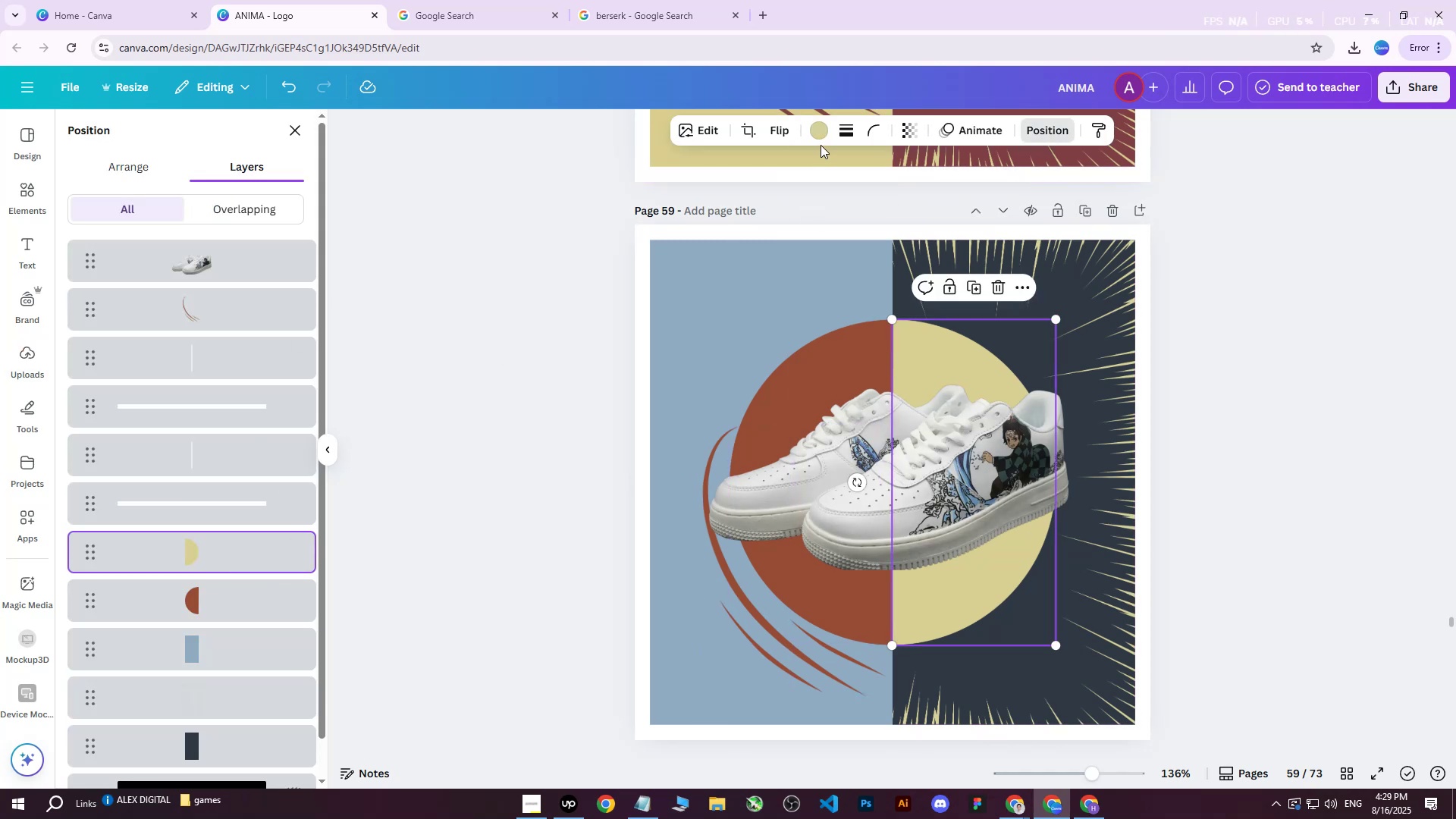 
double_click([824, 135])
 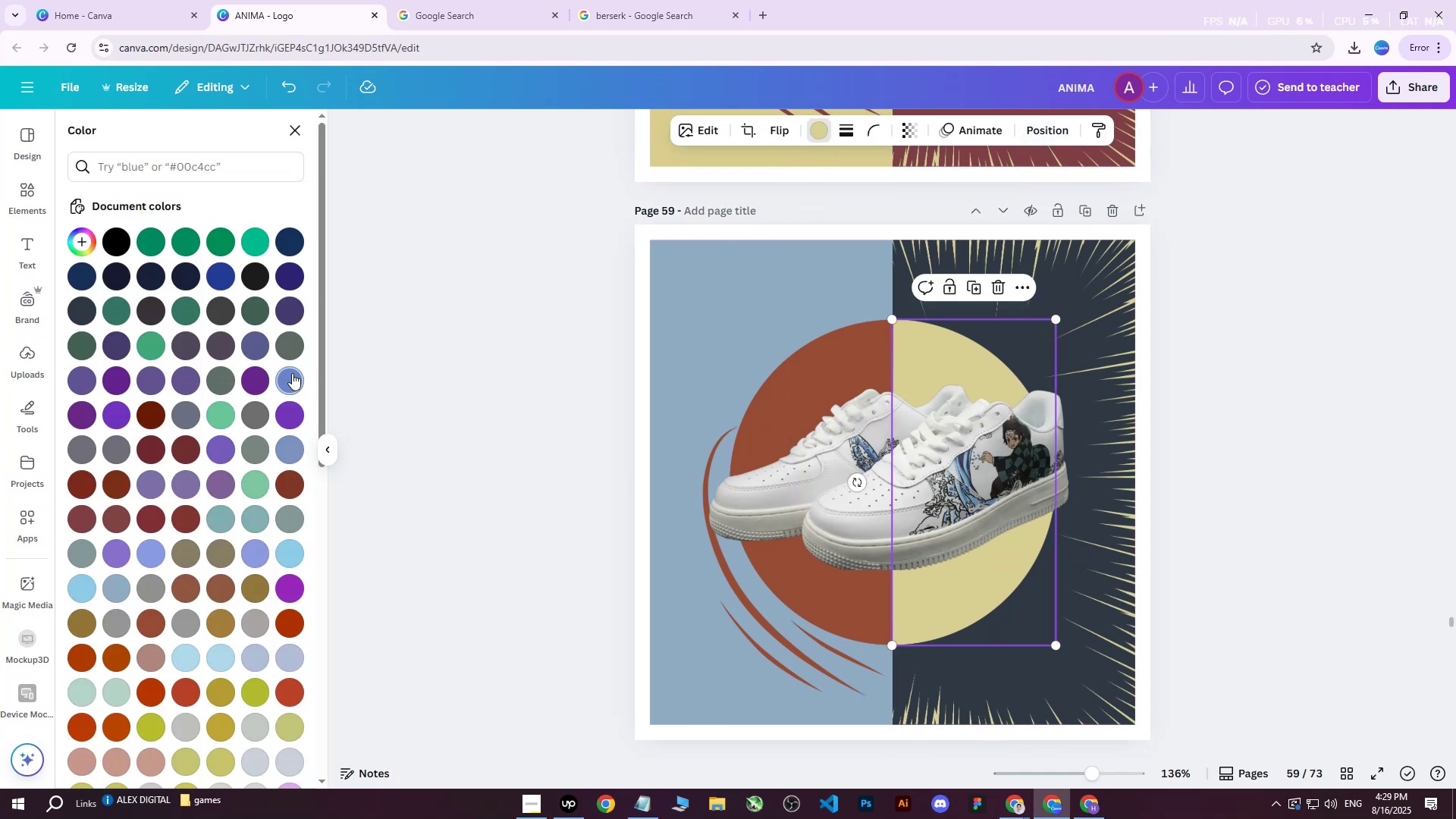 
double_click([293, 374])
 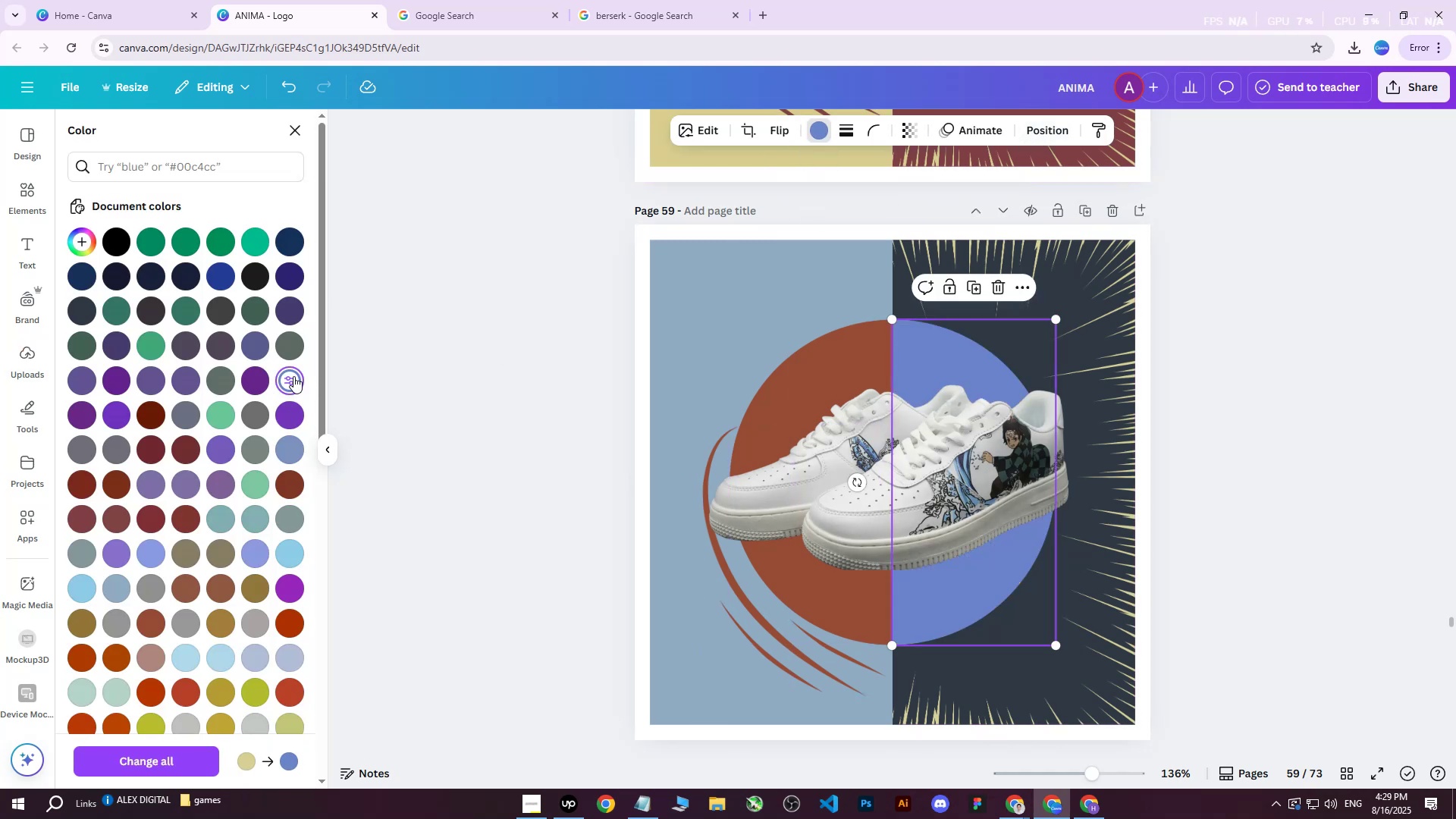 
triple_click([293, 376])
 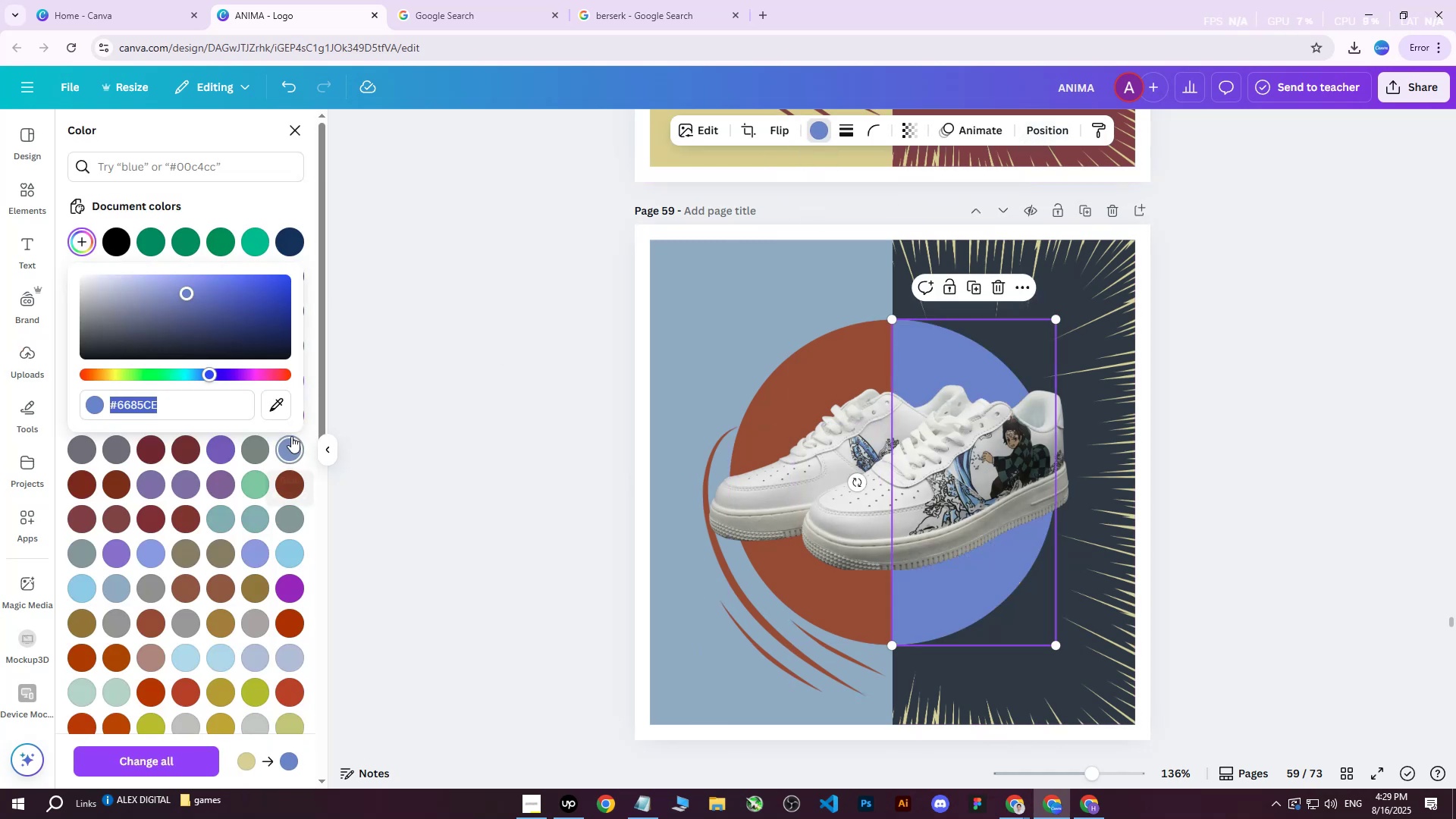 
left_click([287, 416])
 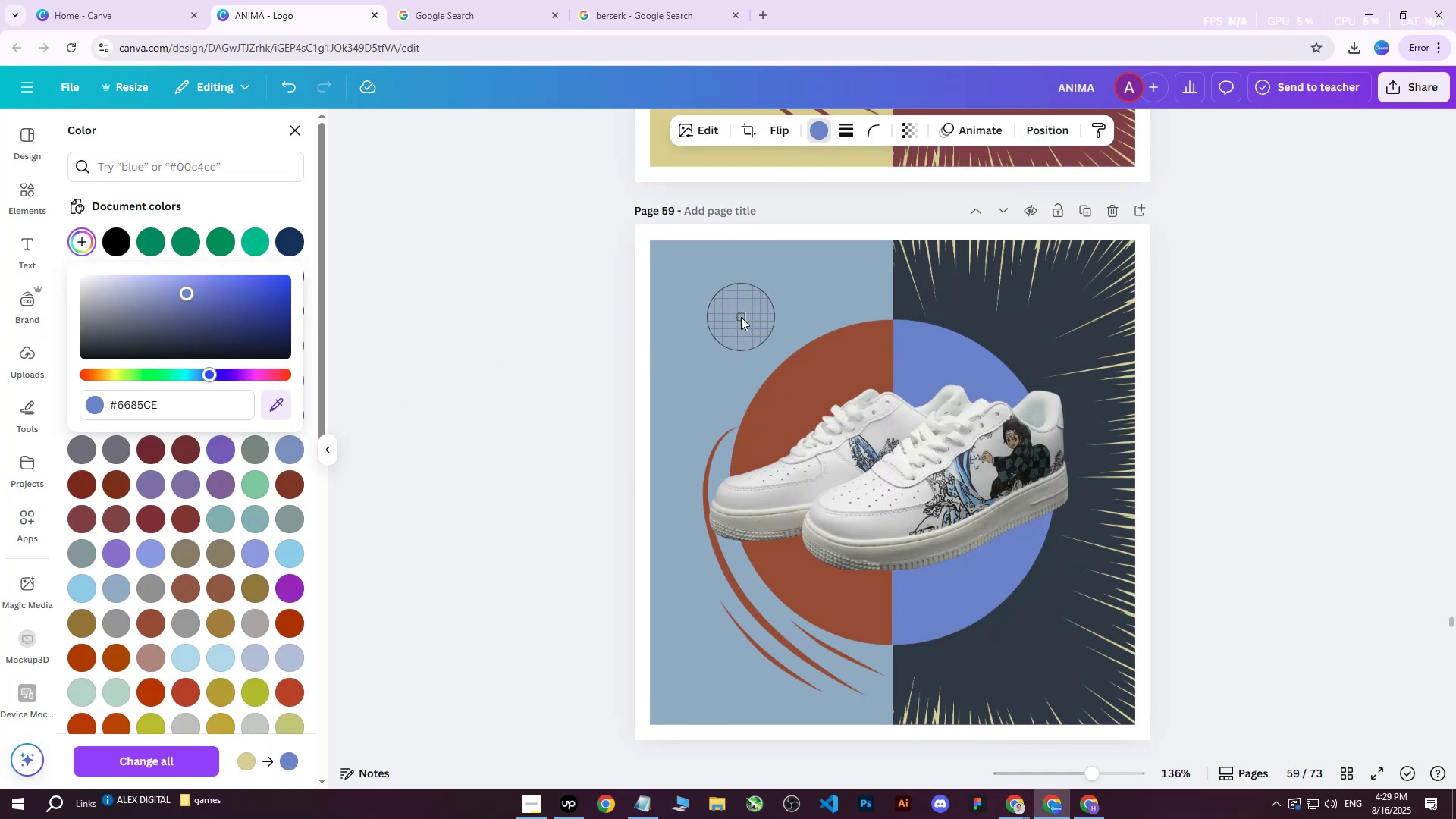 
left_click([741, 316])
 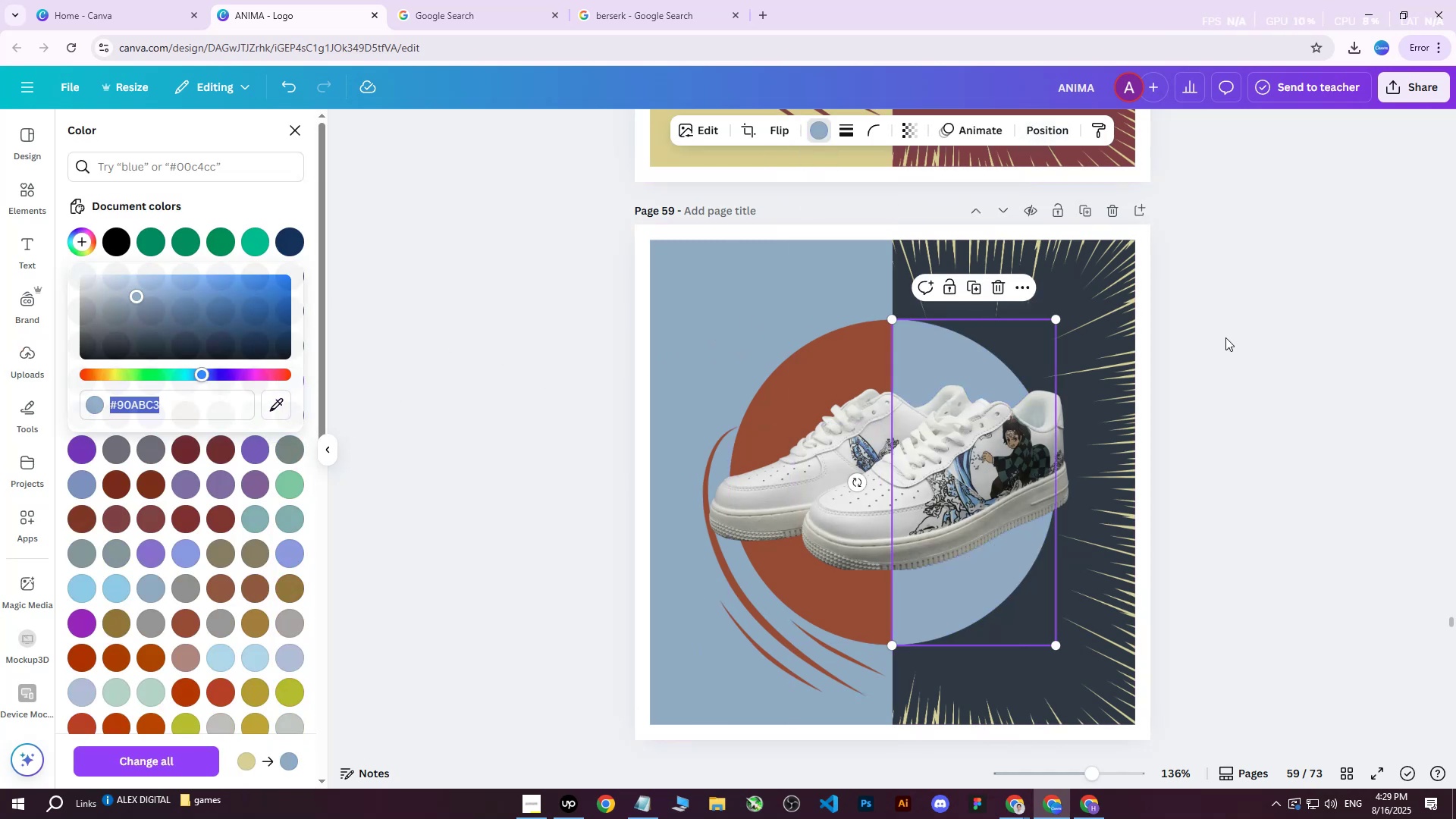 
double_click([1225, 337])
 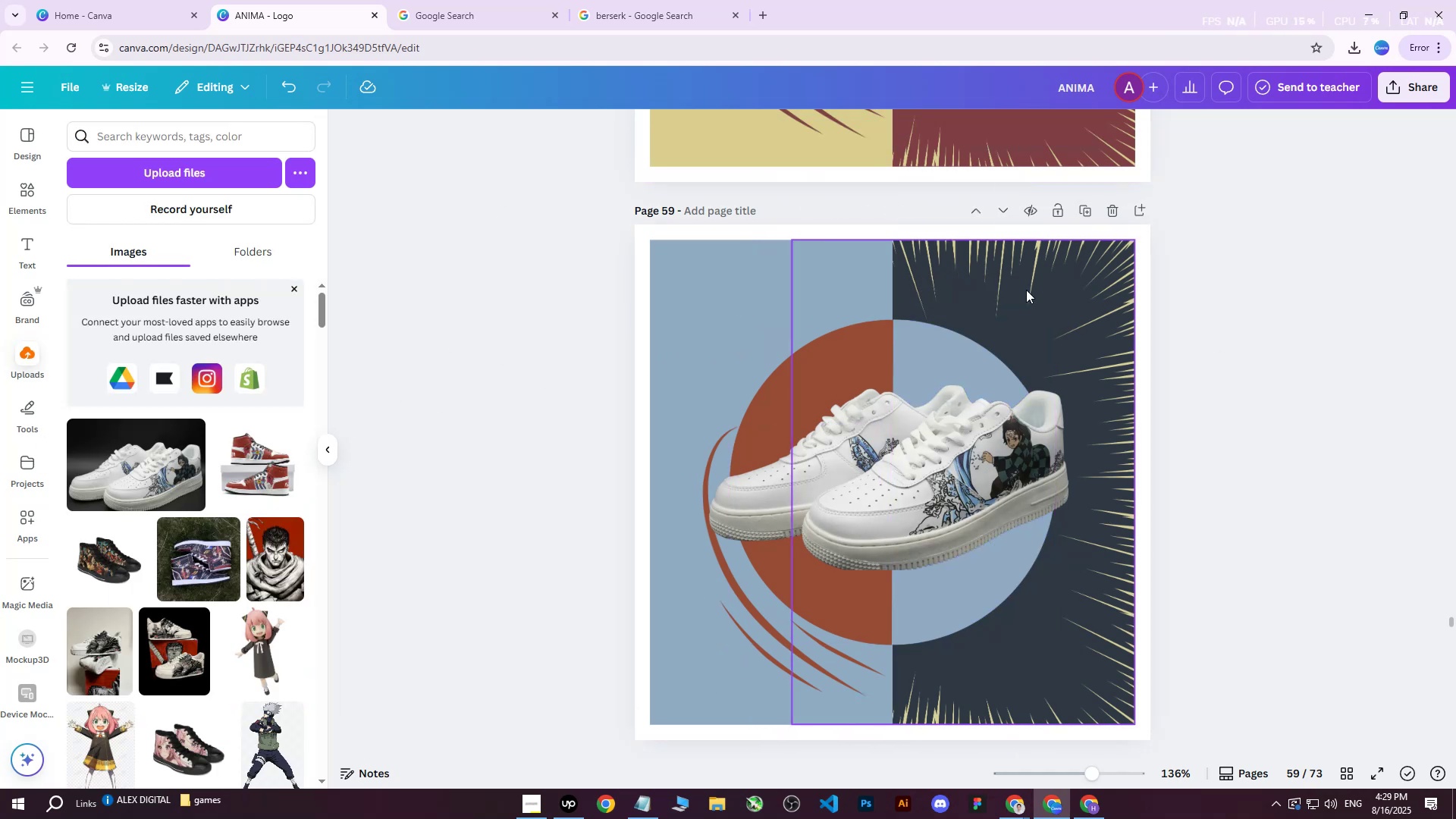 
left_click([1024, 293])
 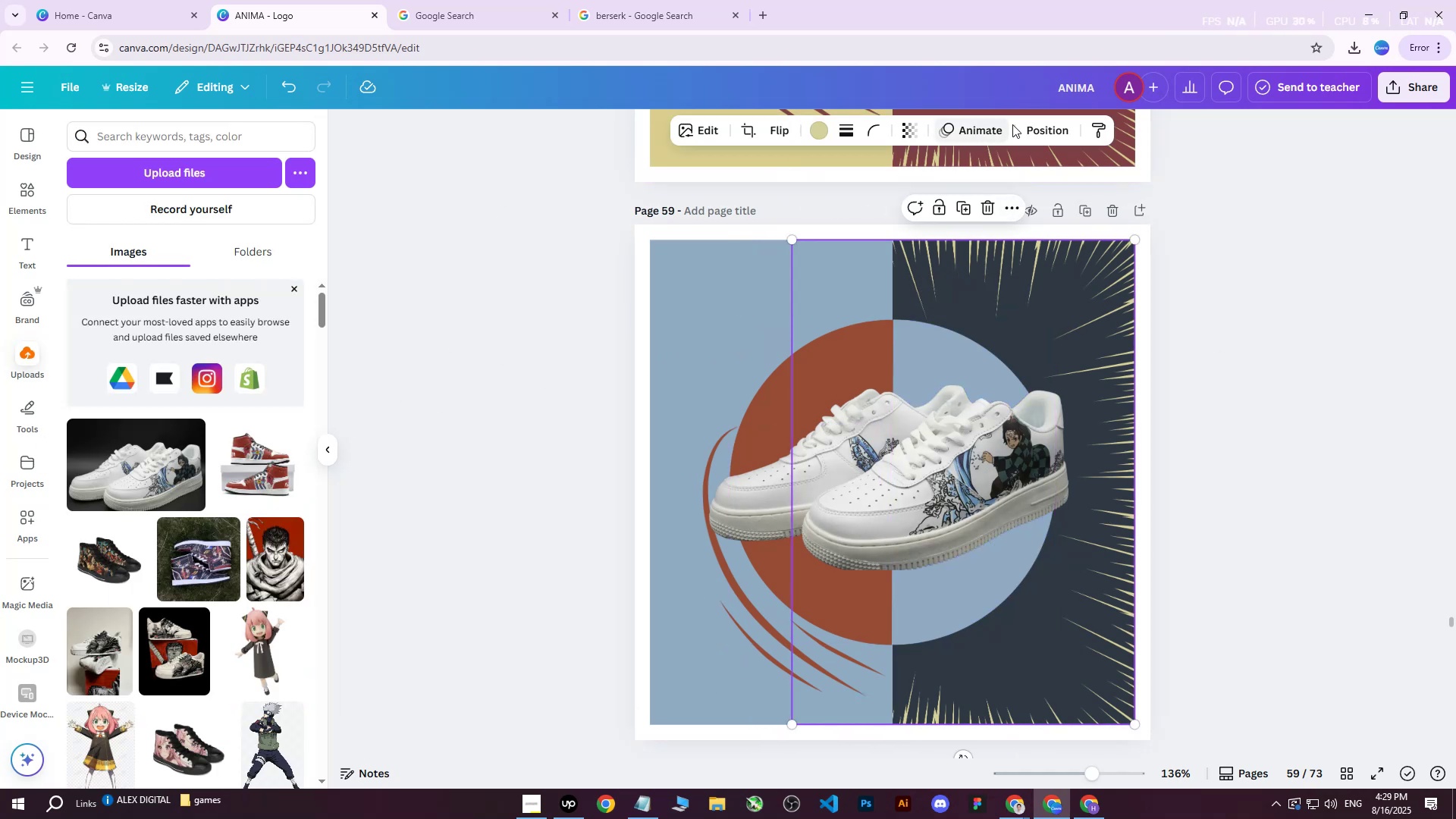 
left_click([1032, 124])
 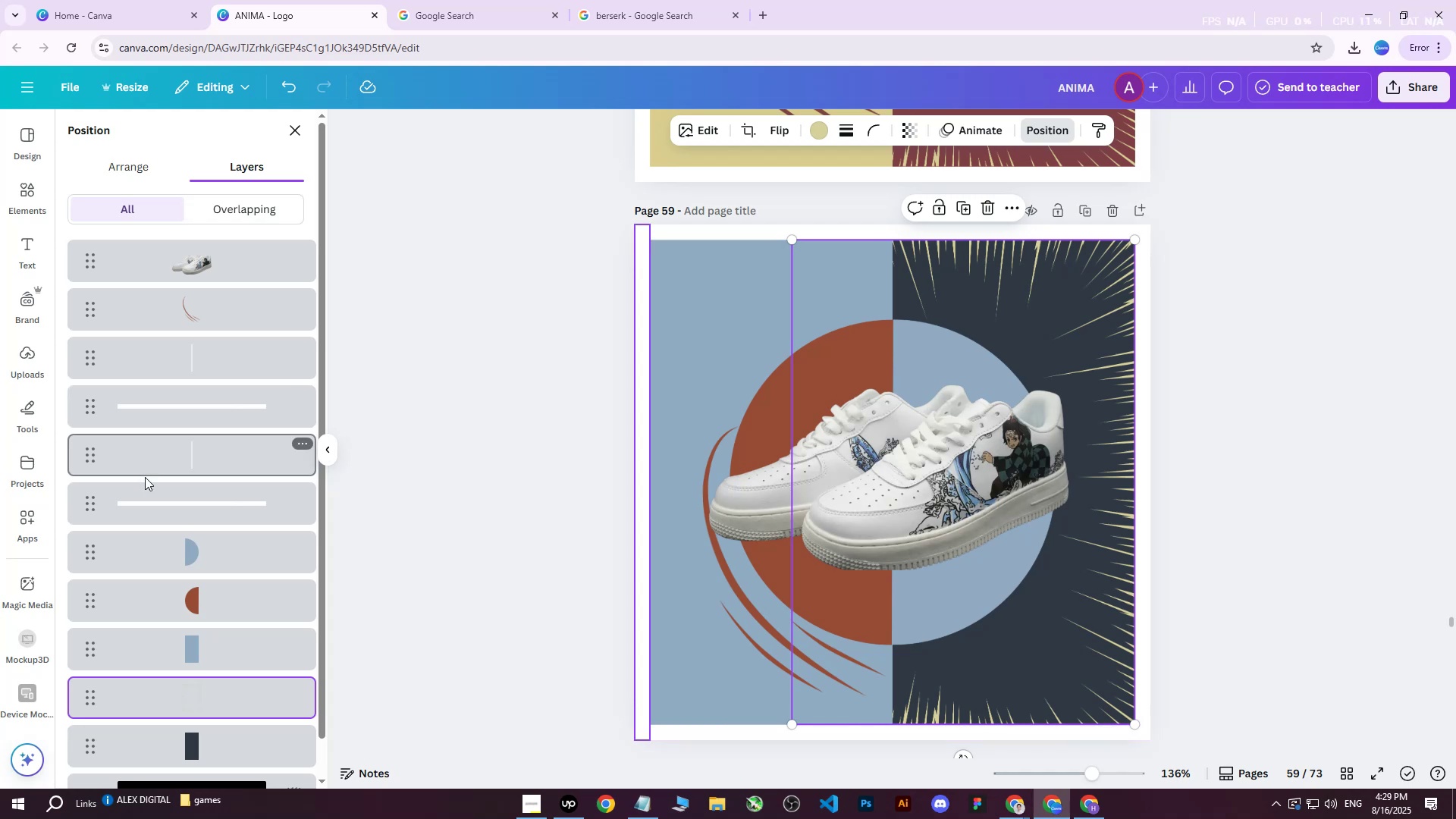 
left_click([191, 614])
 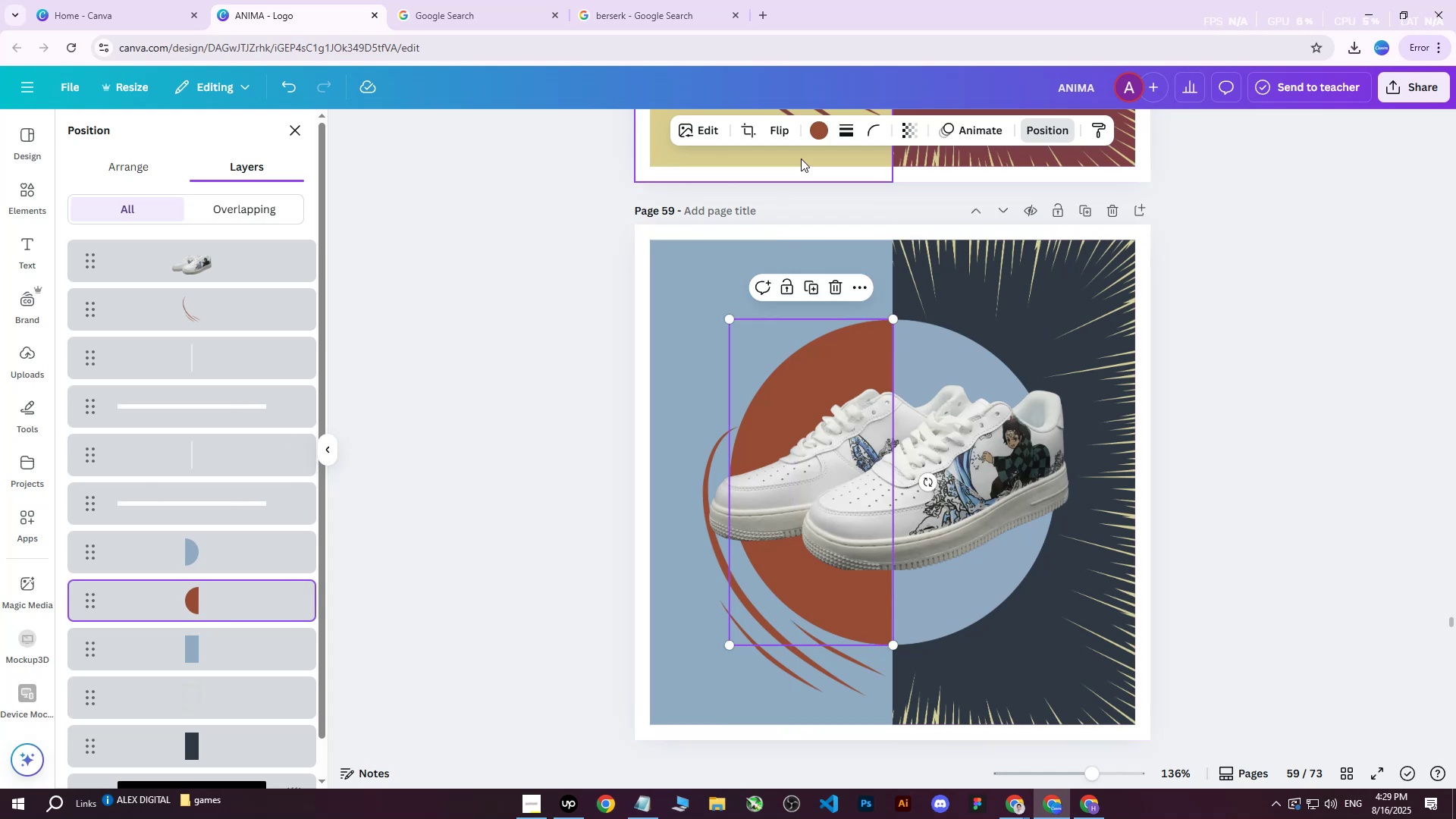 
left_click([818, 140])
 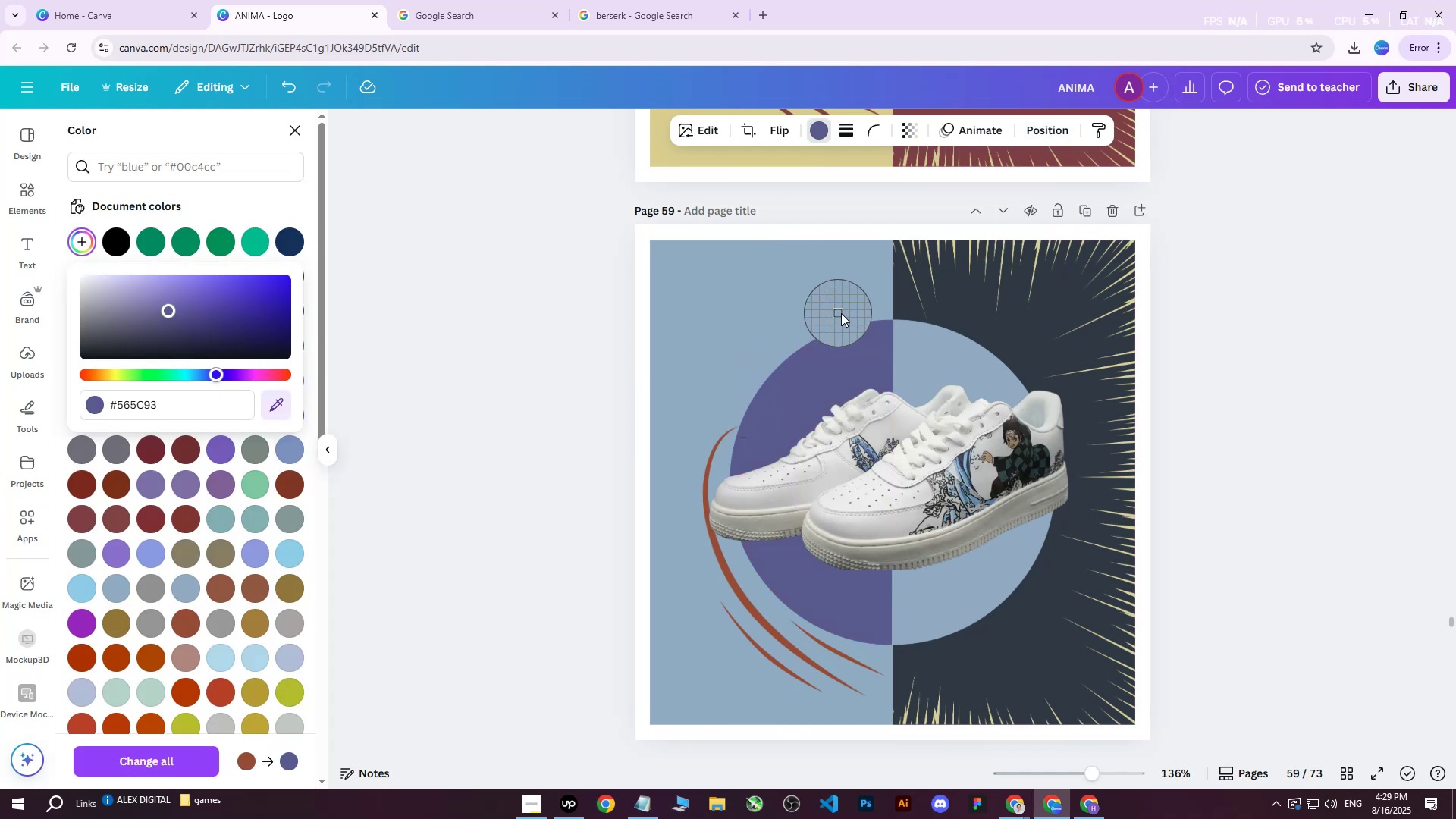 
left_click([960, 312])
 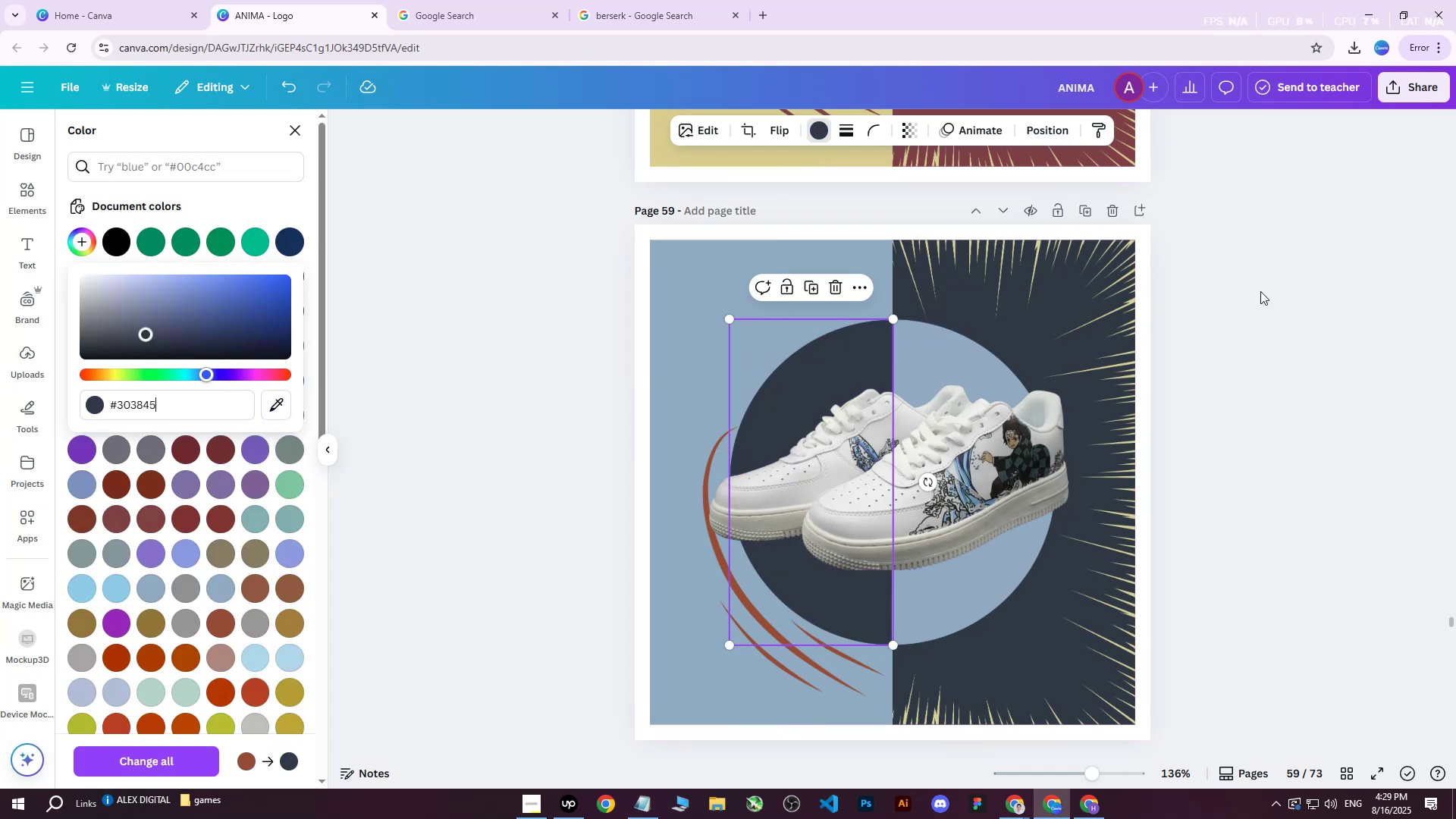 
double_click([1260, 291])
 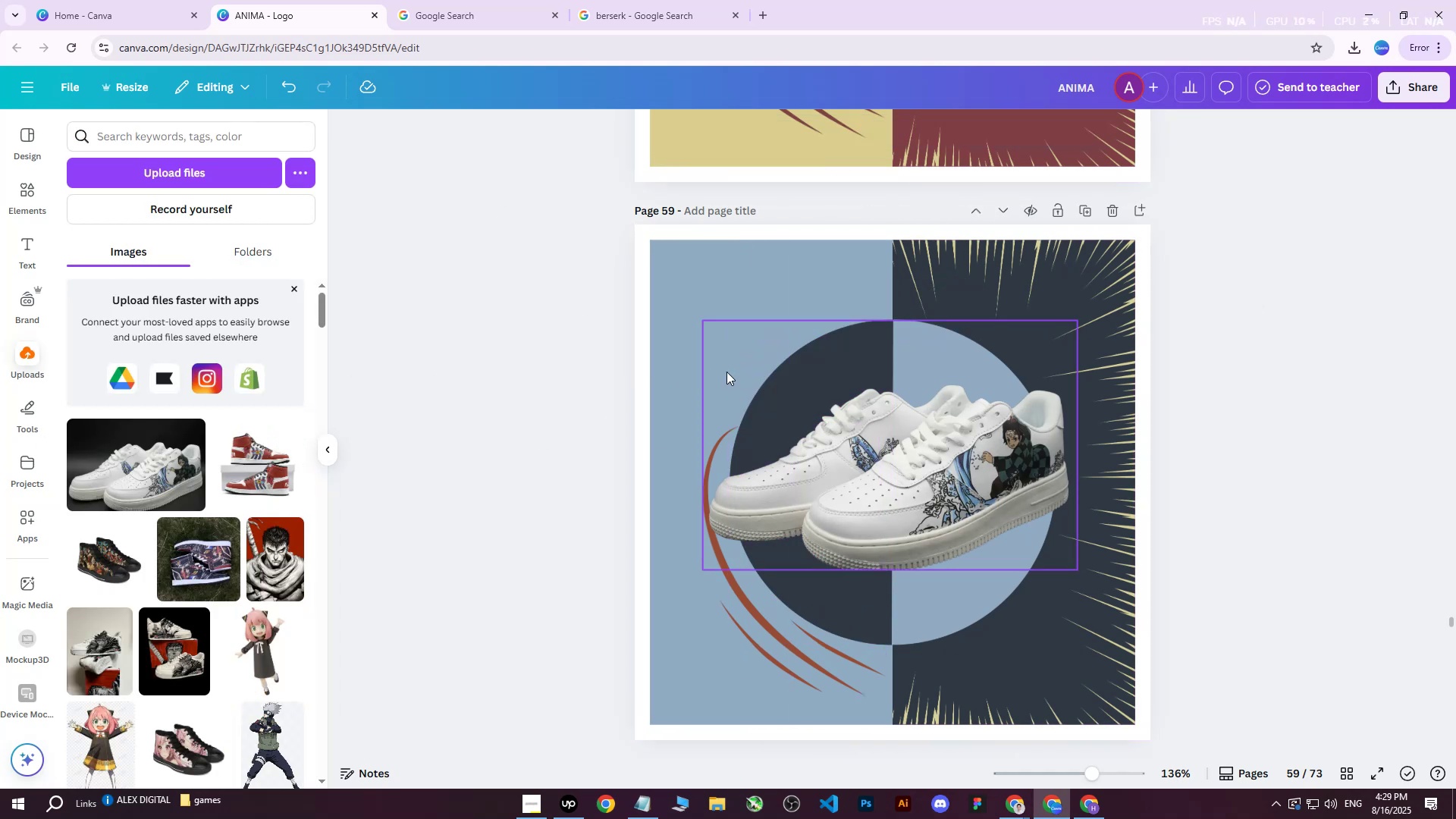 
double_click([677, 362])
 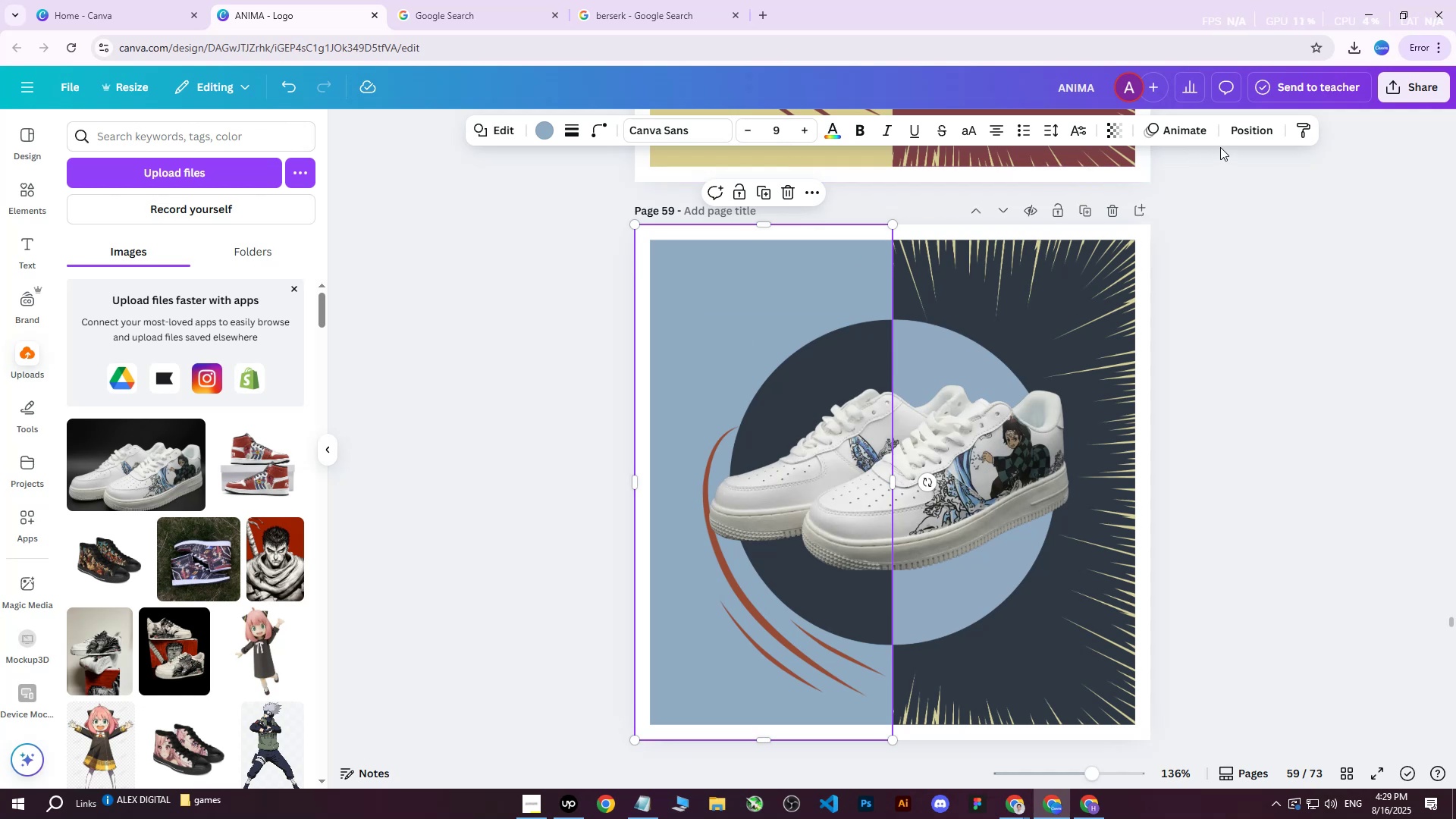 
left_click([1256, 140])
 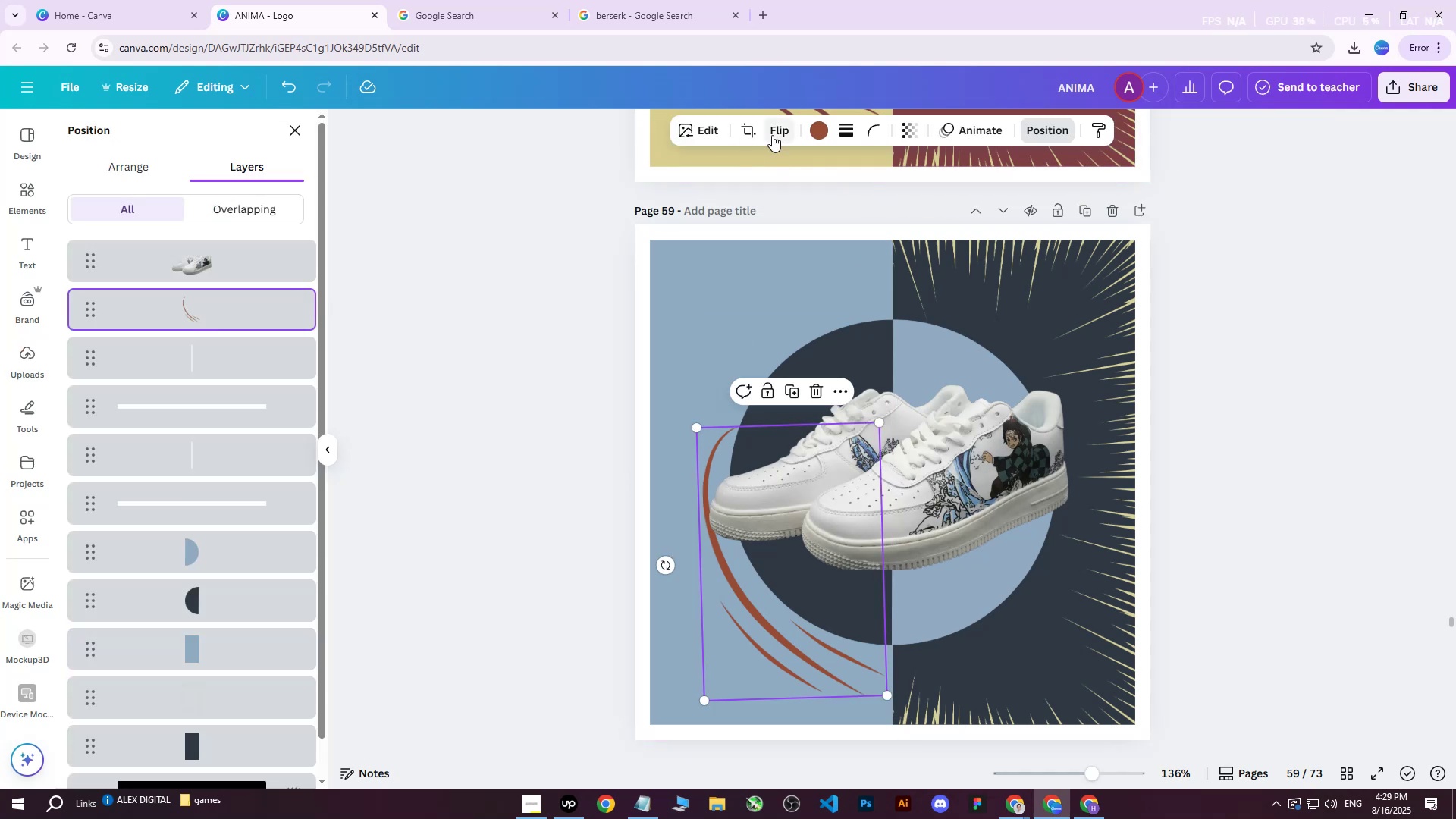 
left_click([809, 126])
 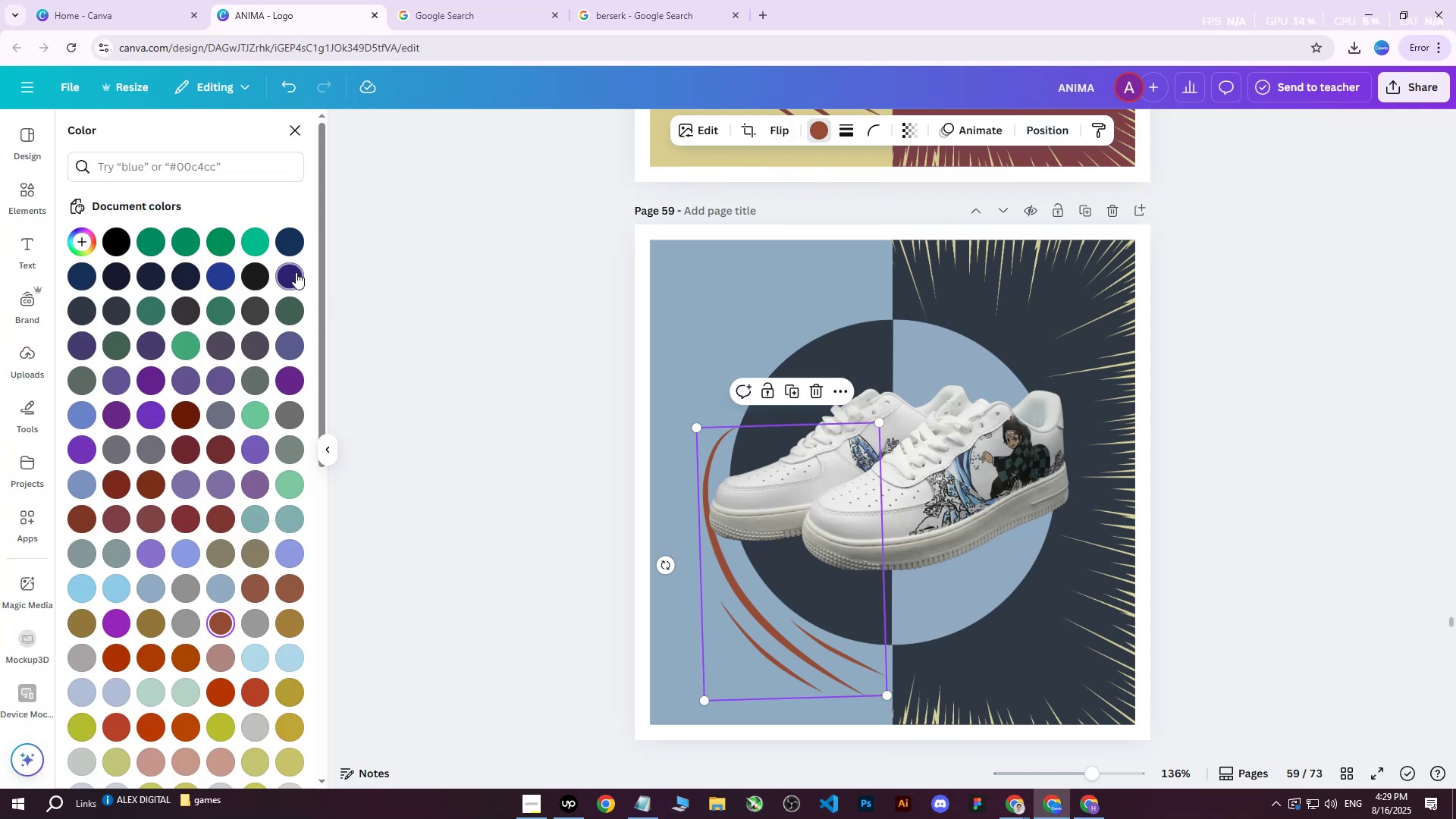 
double_click([294, 272])
 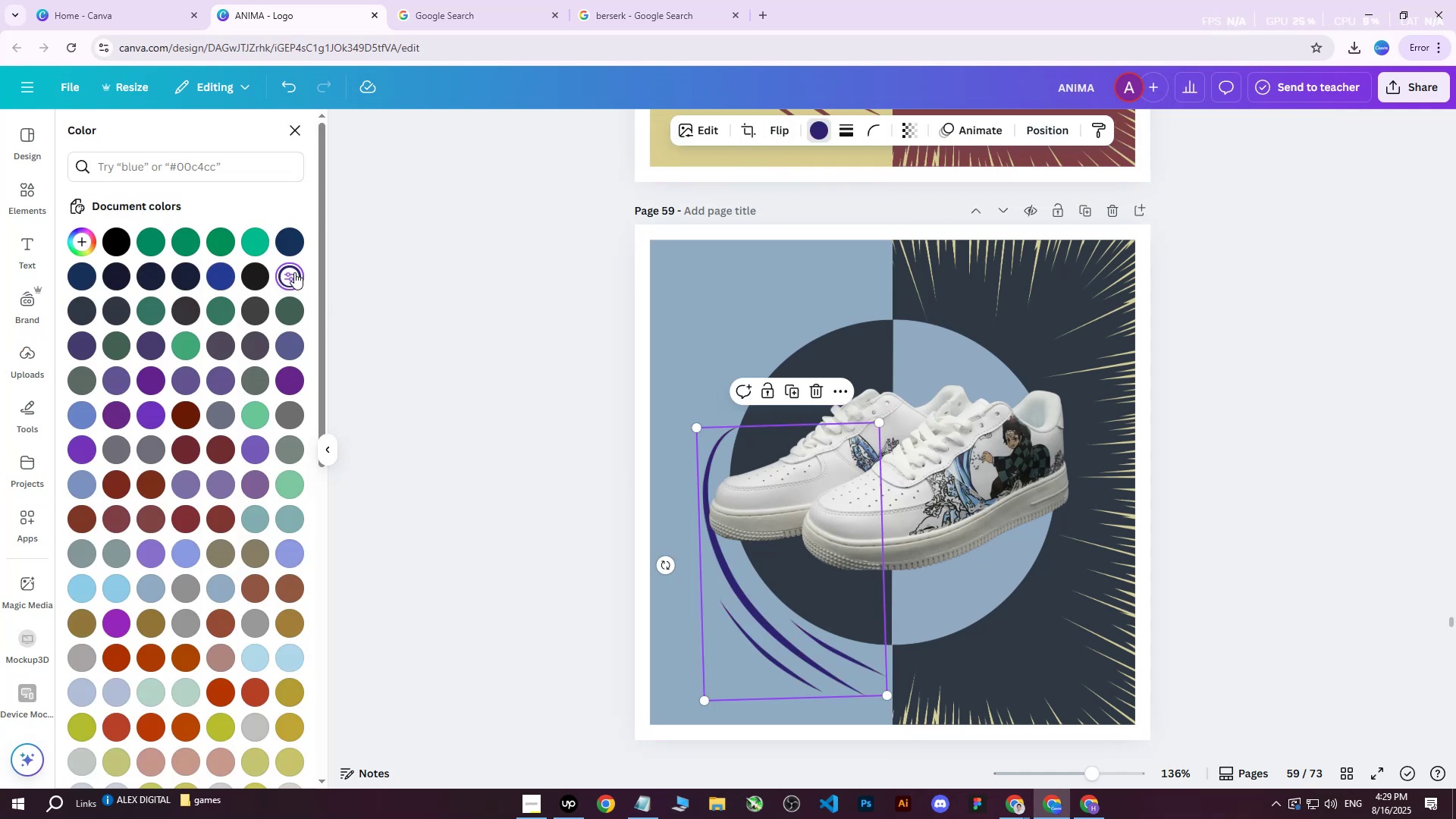 
triple_click([294, 272])
 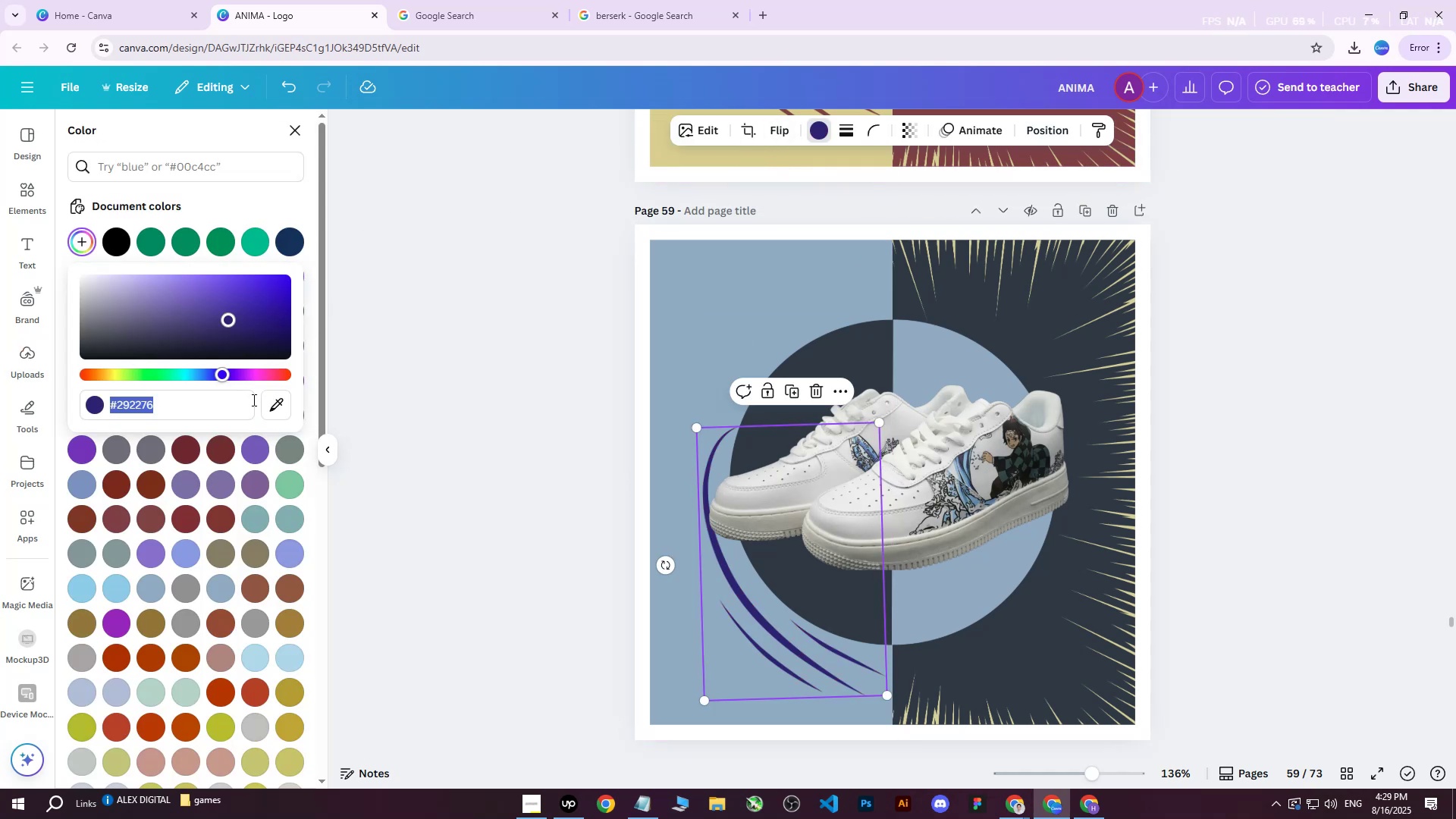 
left_click([275, 406])
 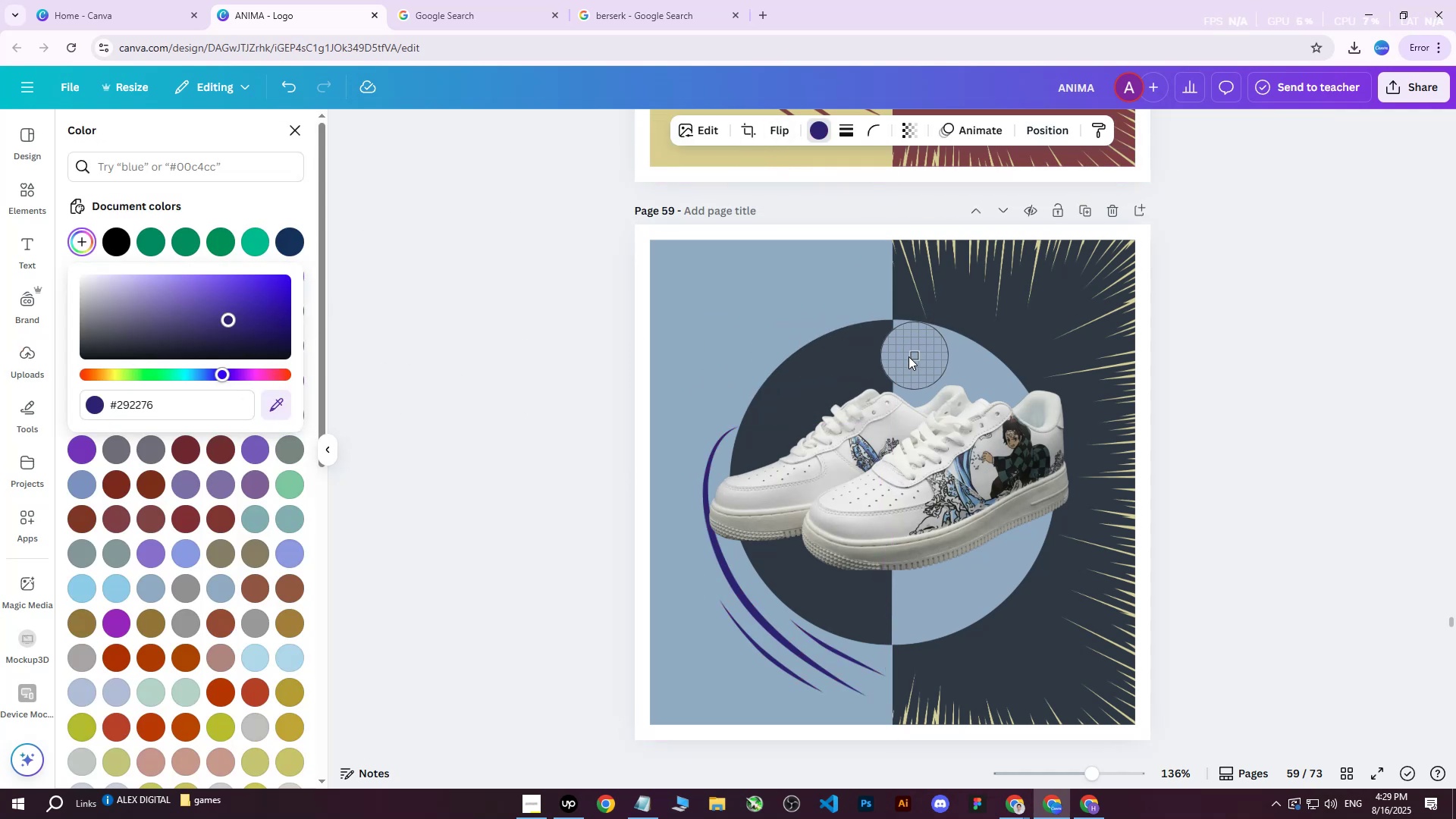 
left_click([955, 315])
 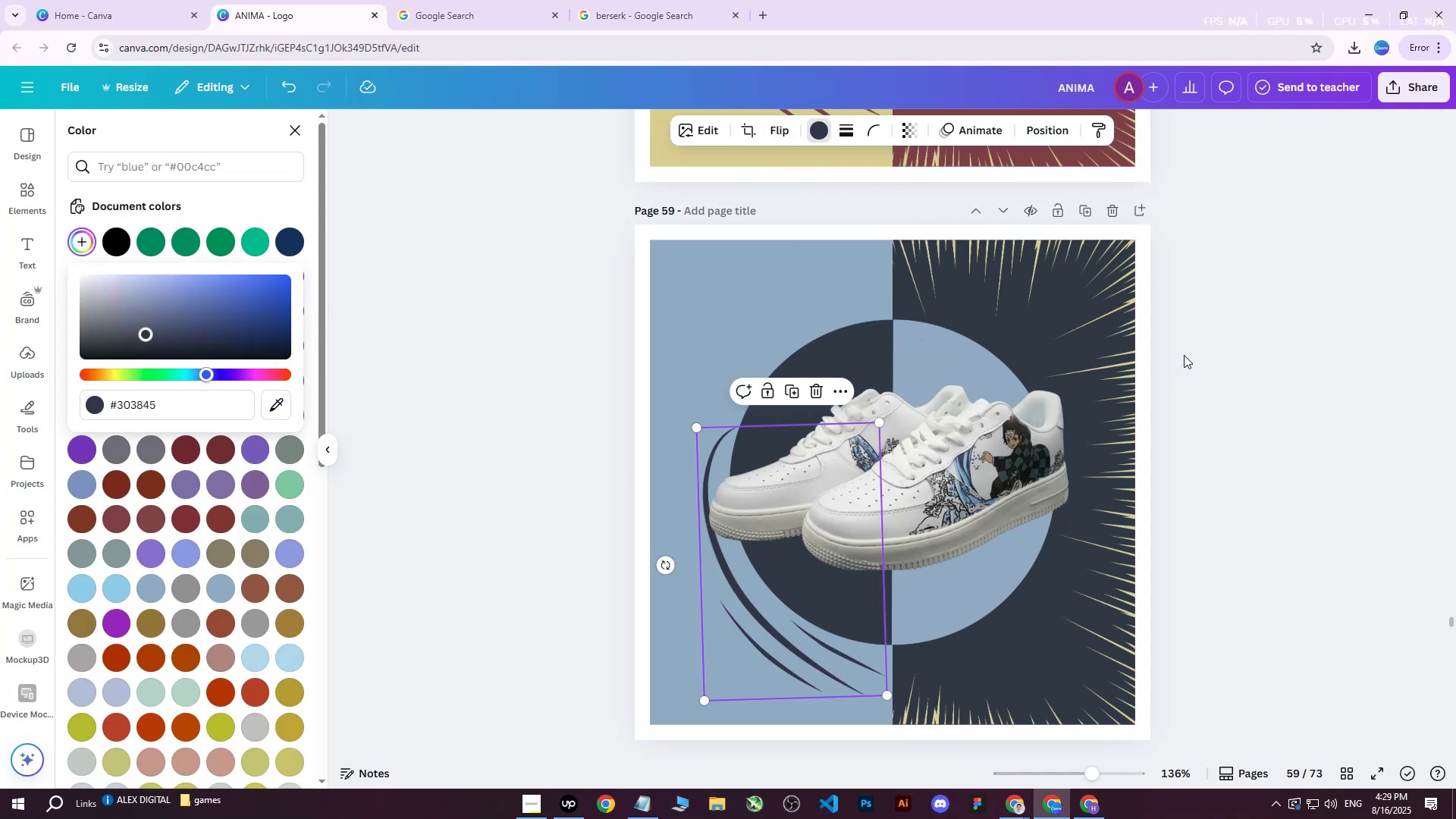 
left_click([1188, 350])
 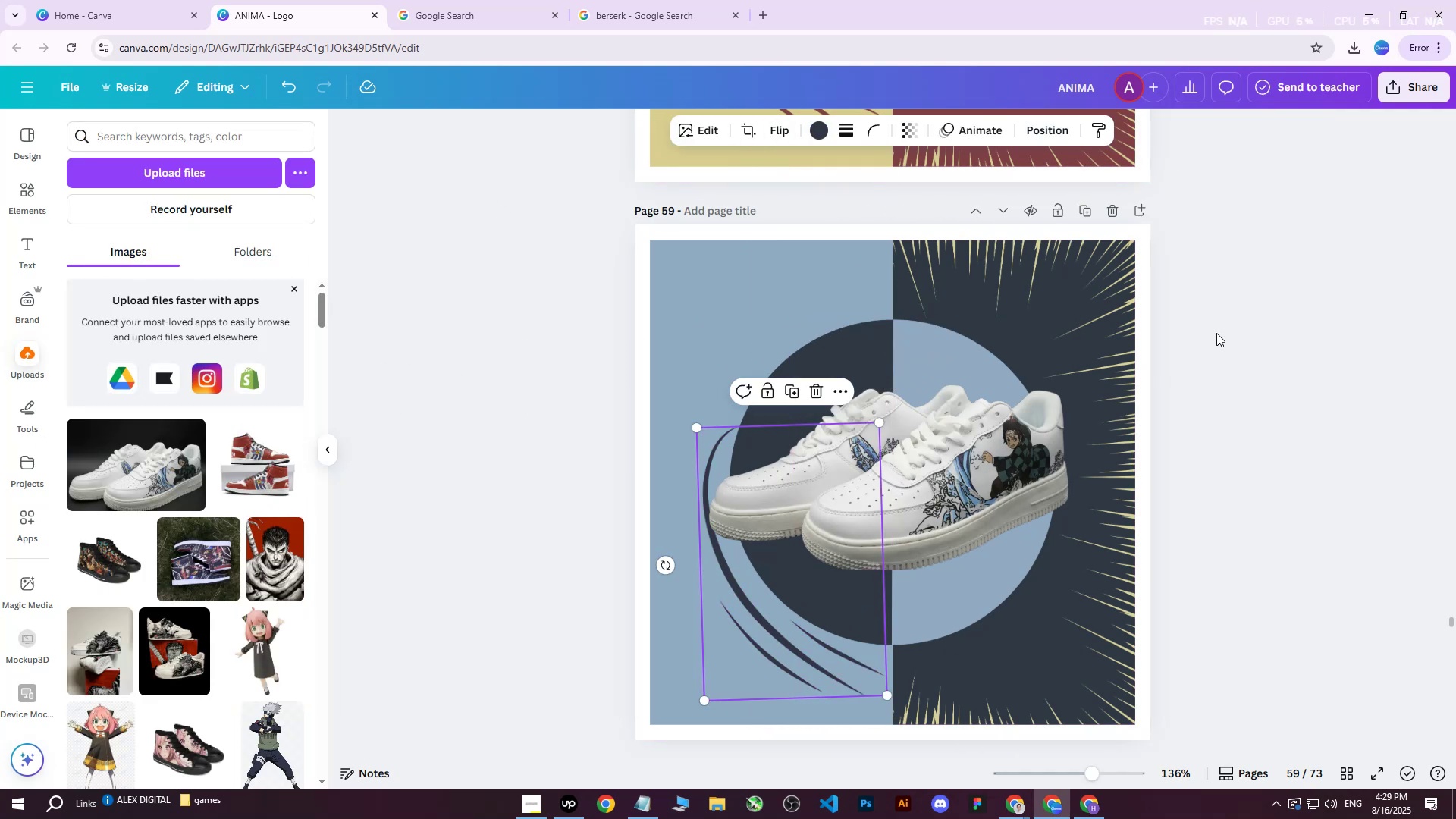 
left_click([1216, 332])
 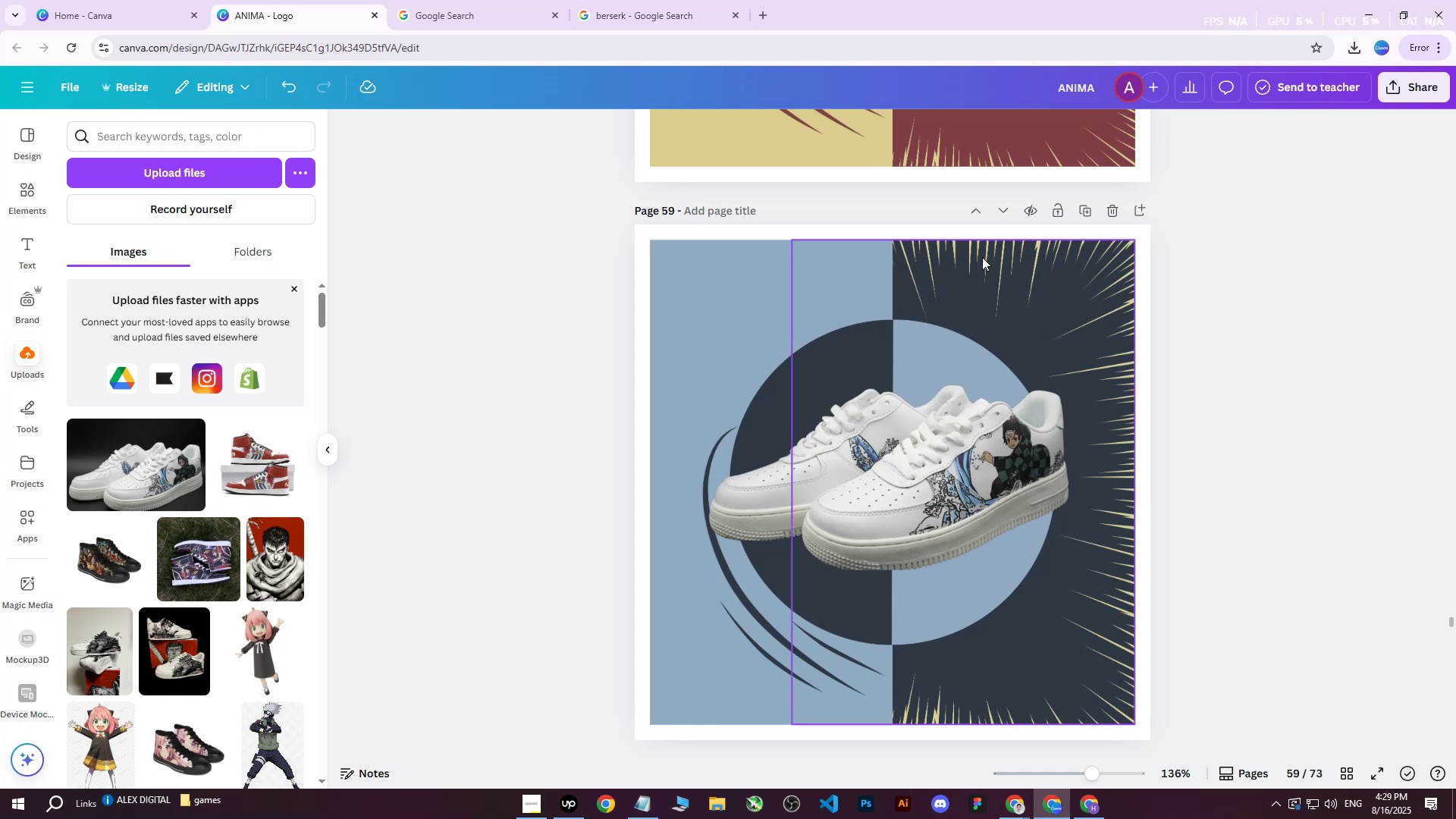 
left_click([976, 256])
 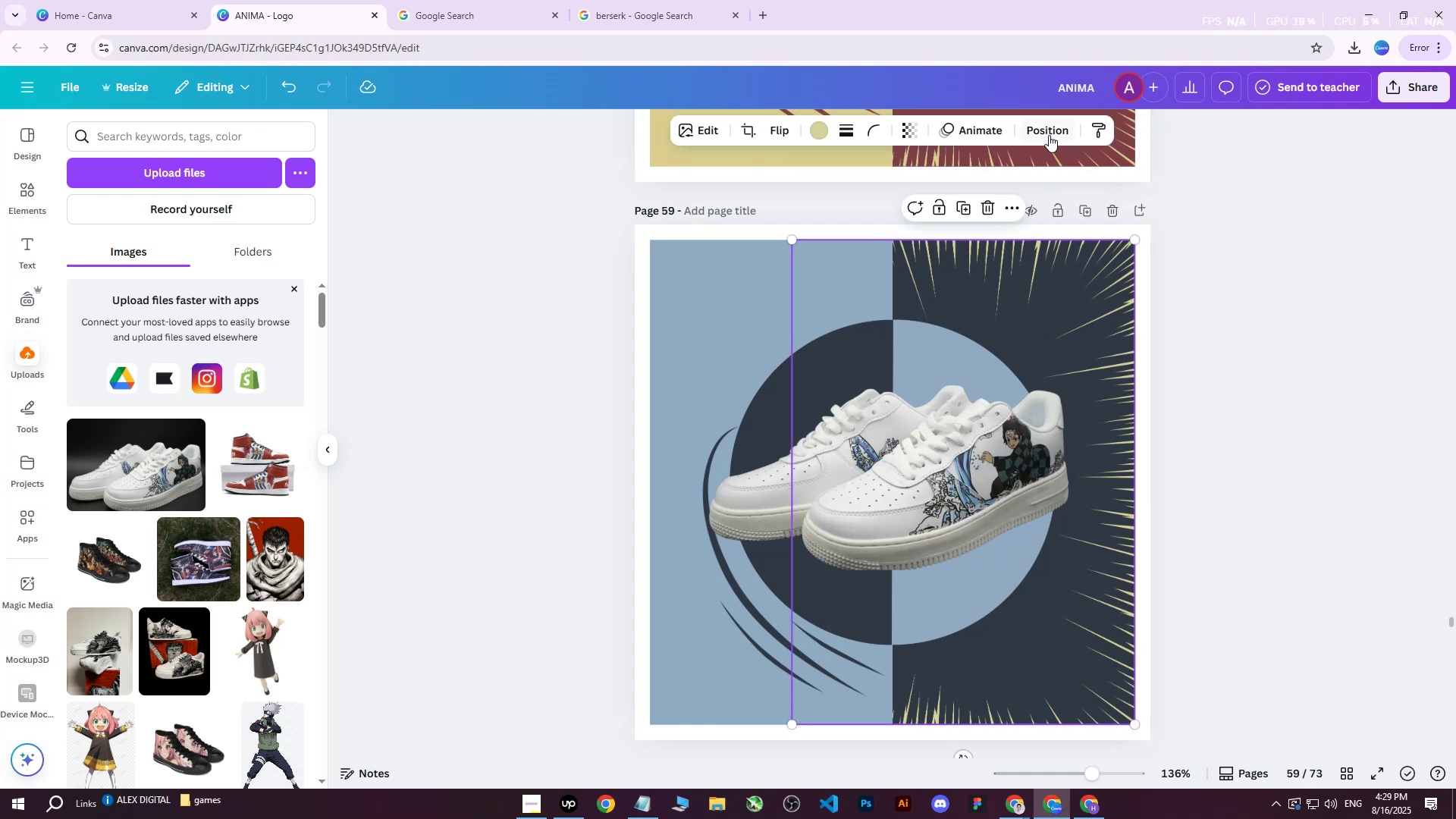 
left_click([1045, 134])
 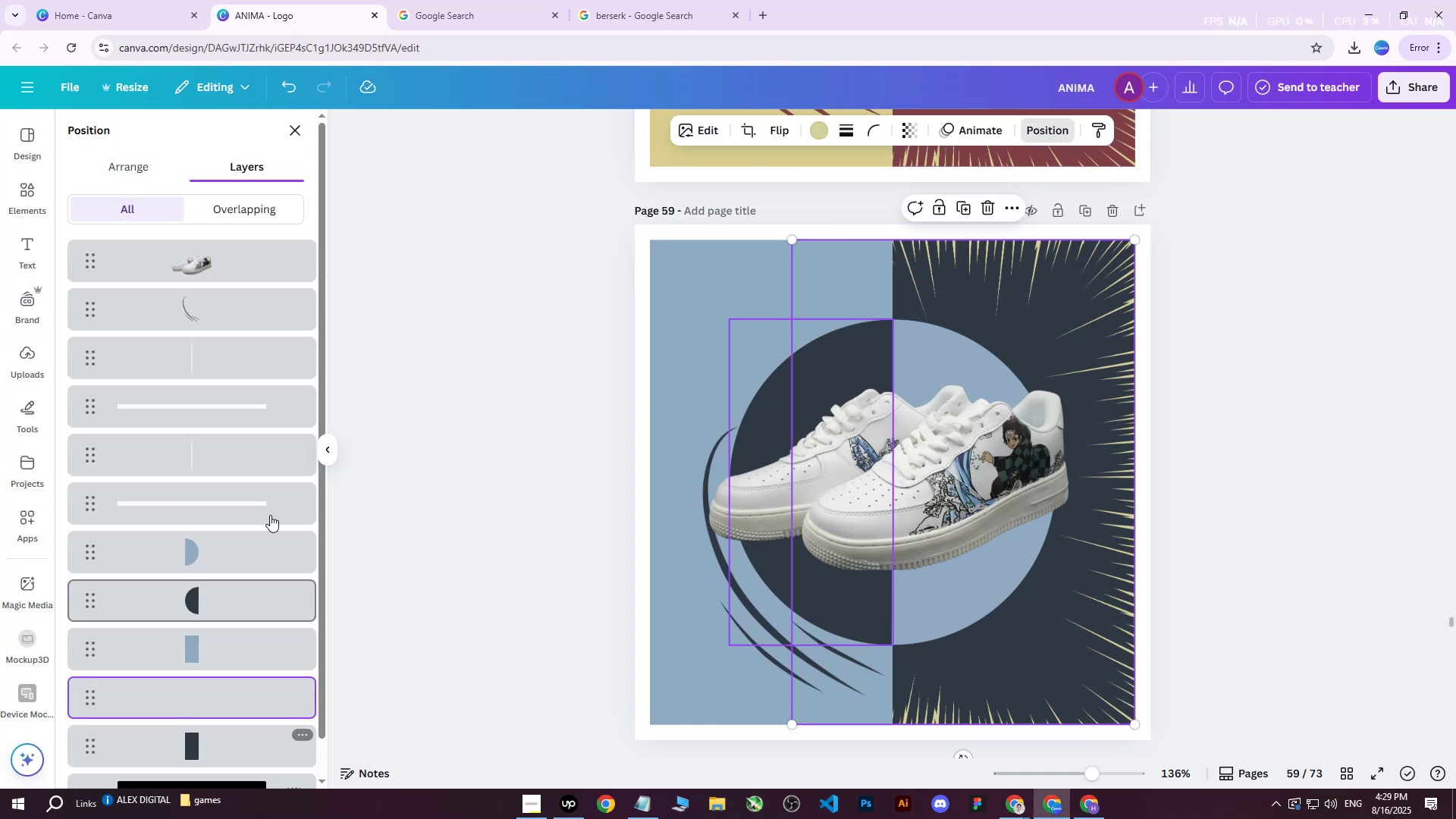 
left_click([166, 688])
 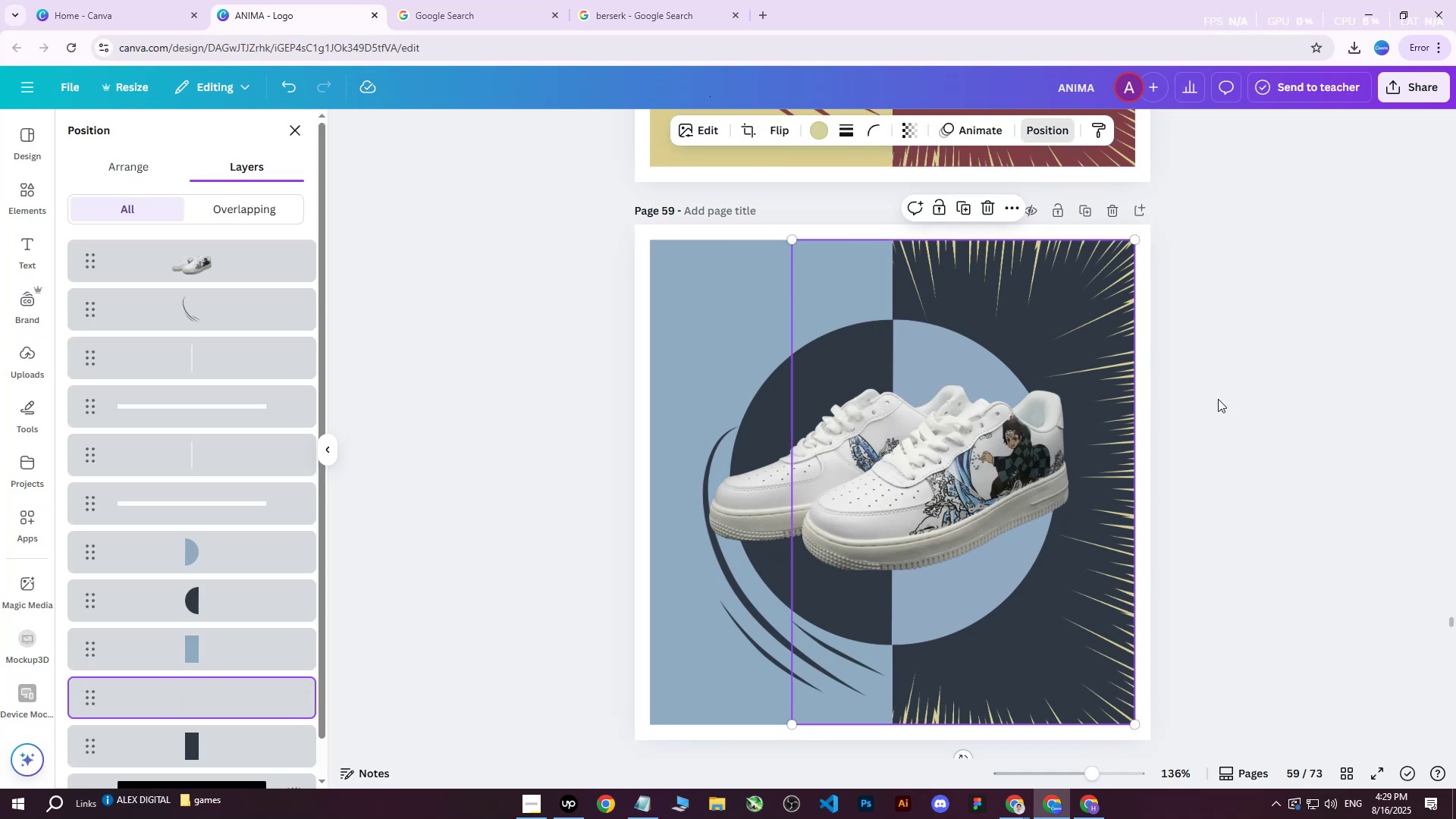 
double_click([1012, 309])
 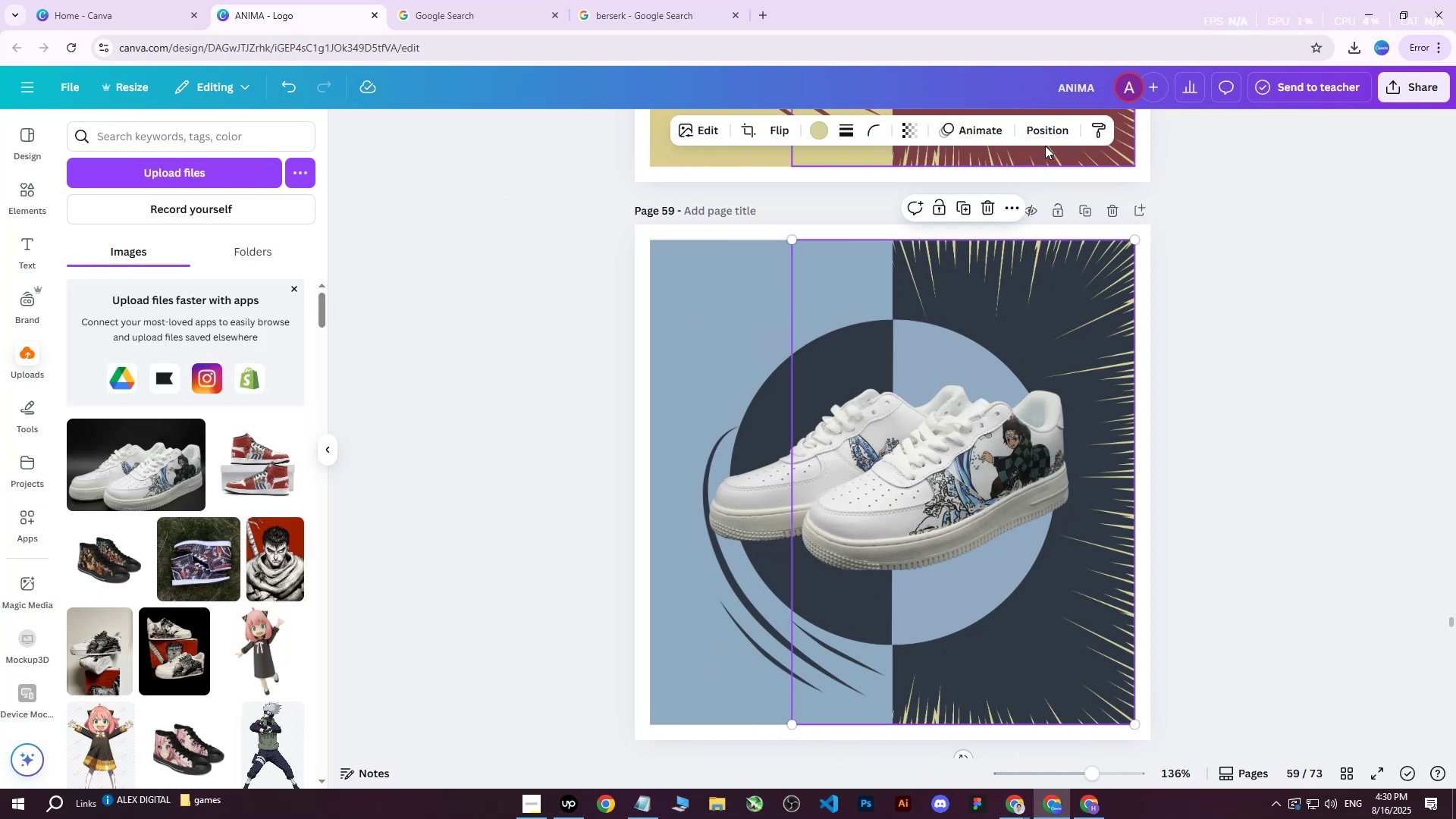 
left_click([1053, 135])
 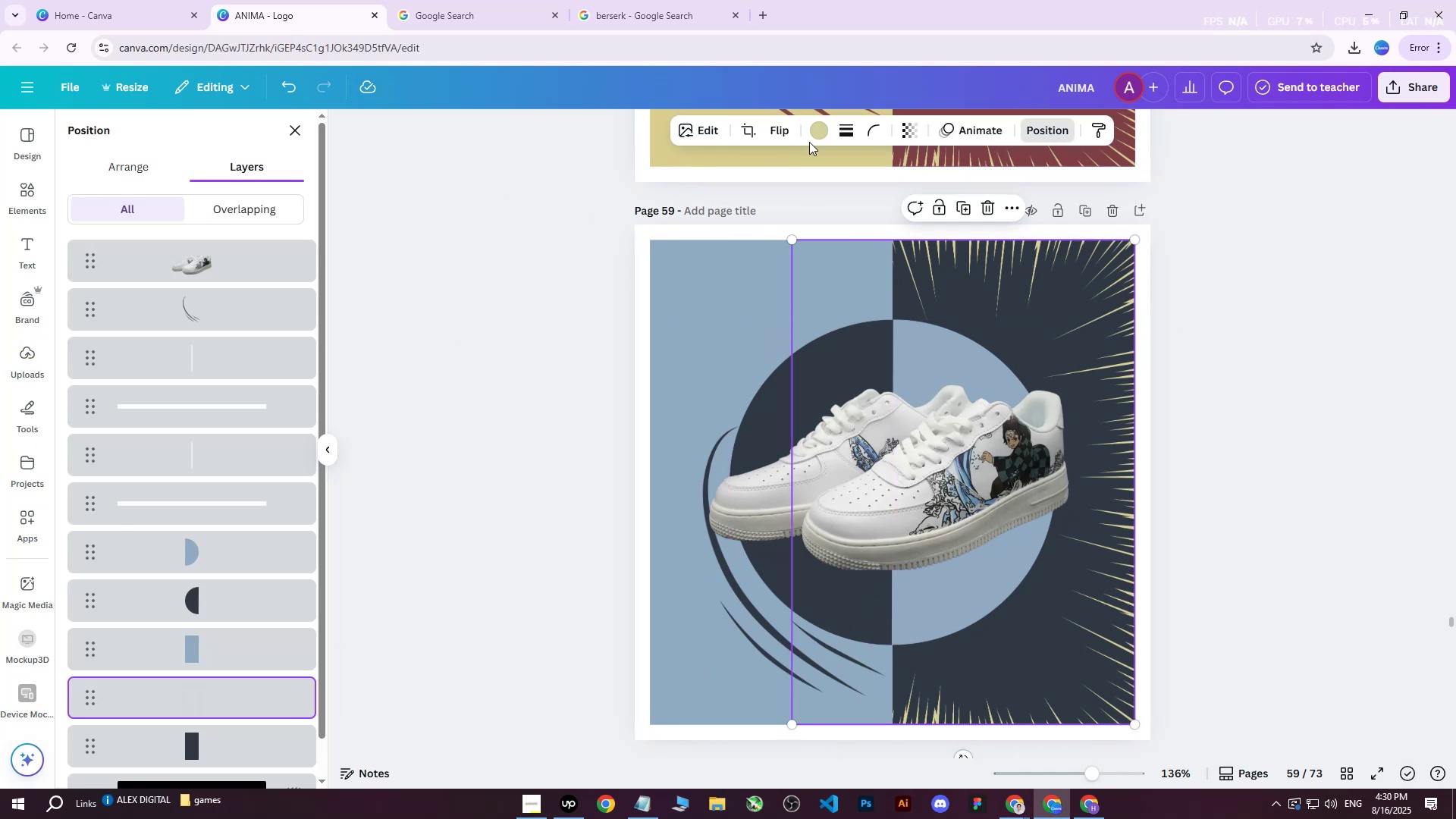 
double_click([824, 132])
 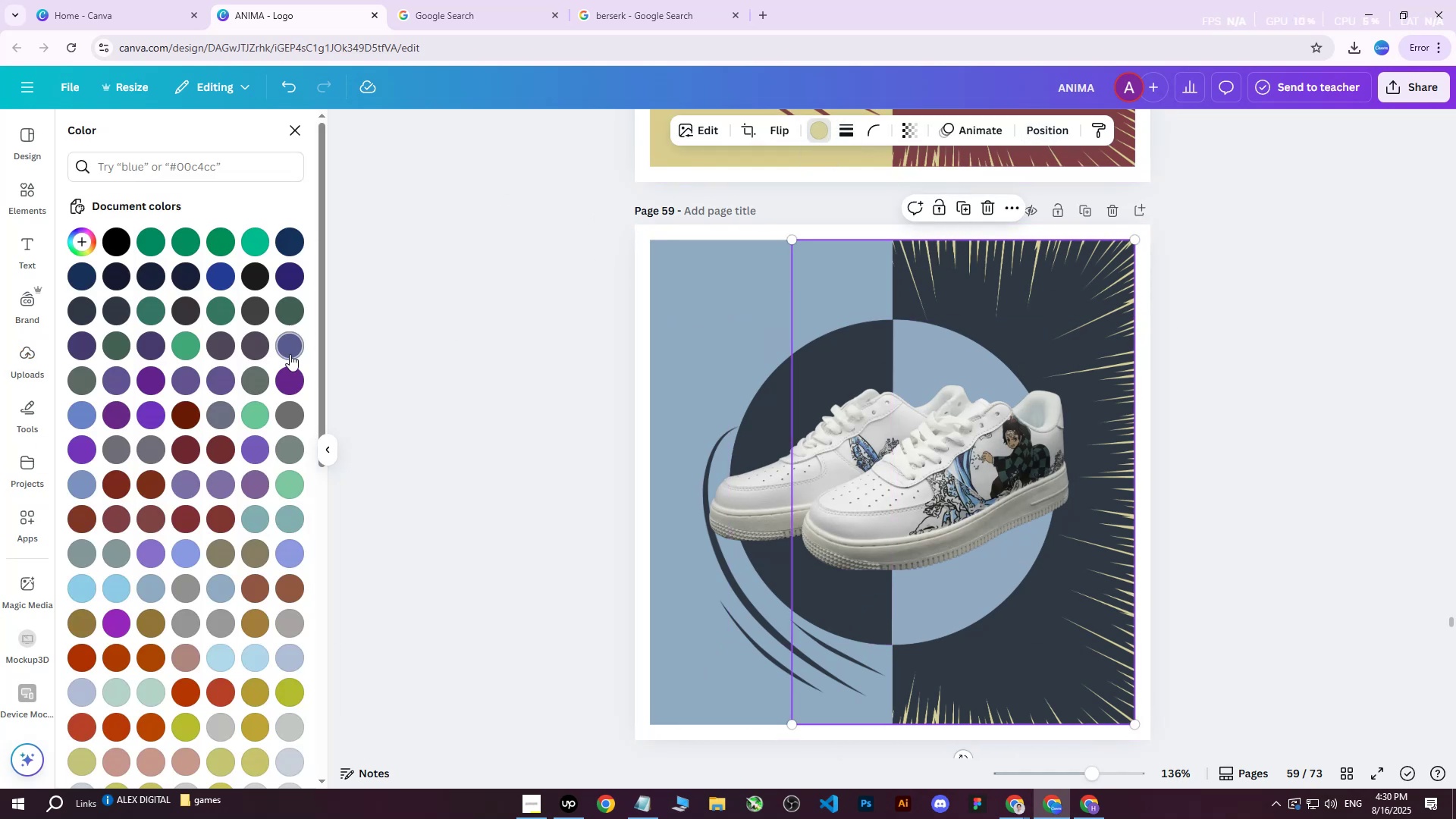 
left_click([295, 308])
 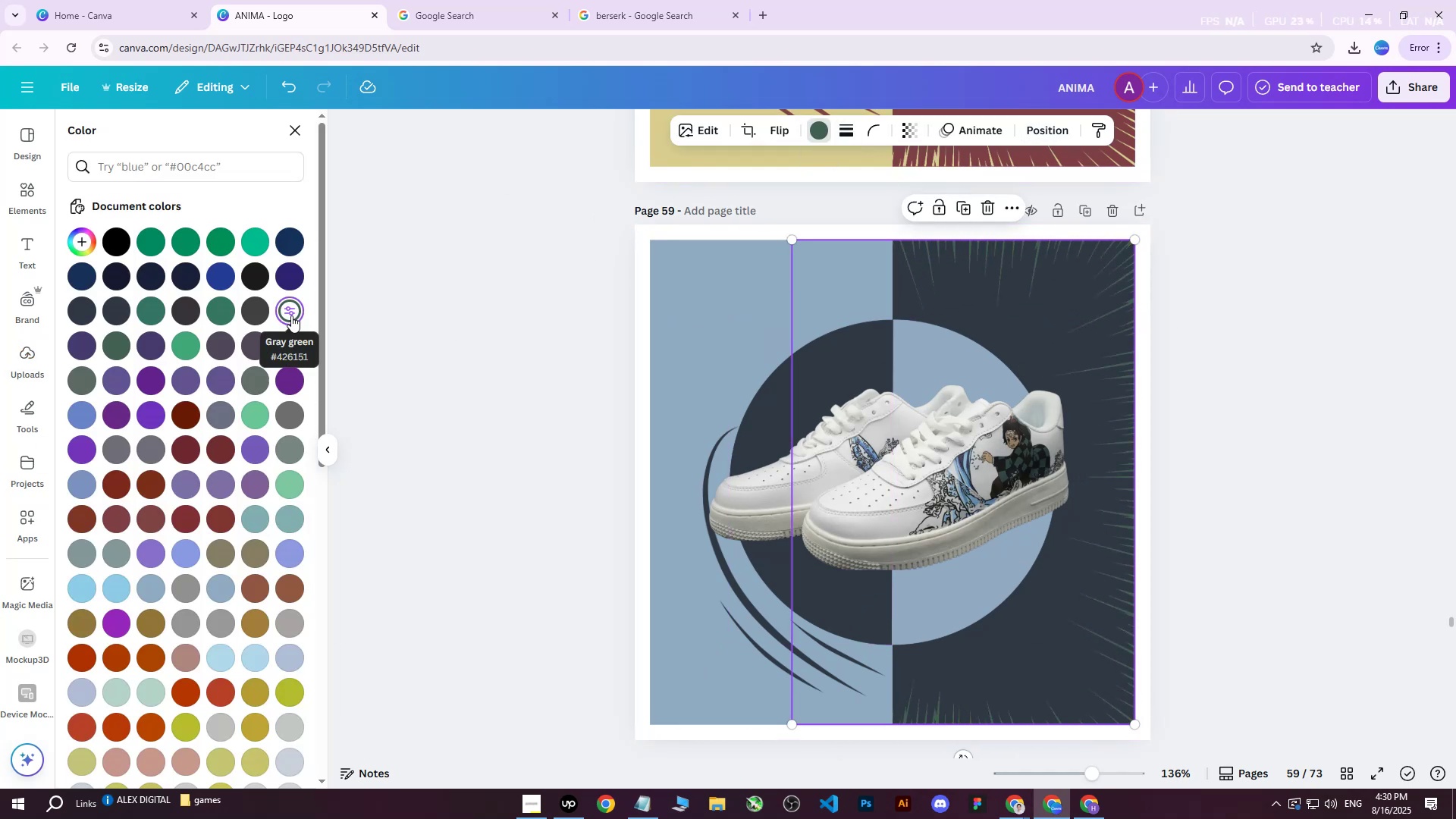 
left_click([291, 315])
 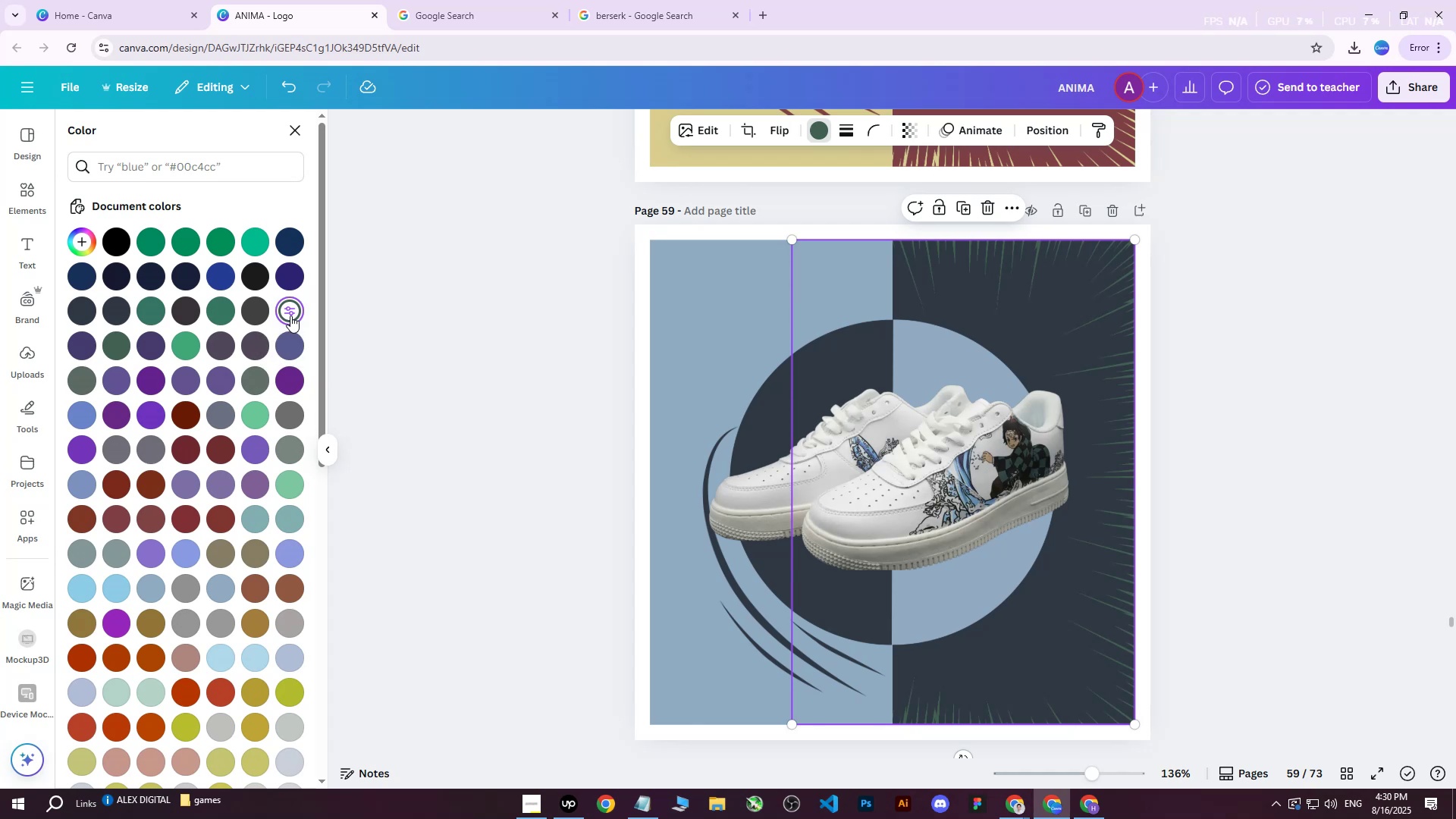 
left_click([290, 315])
 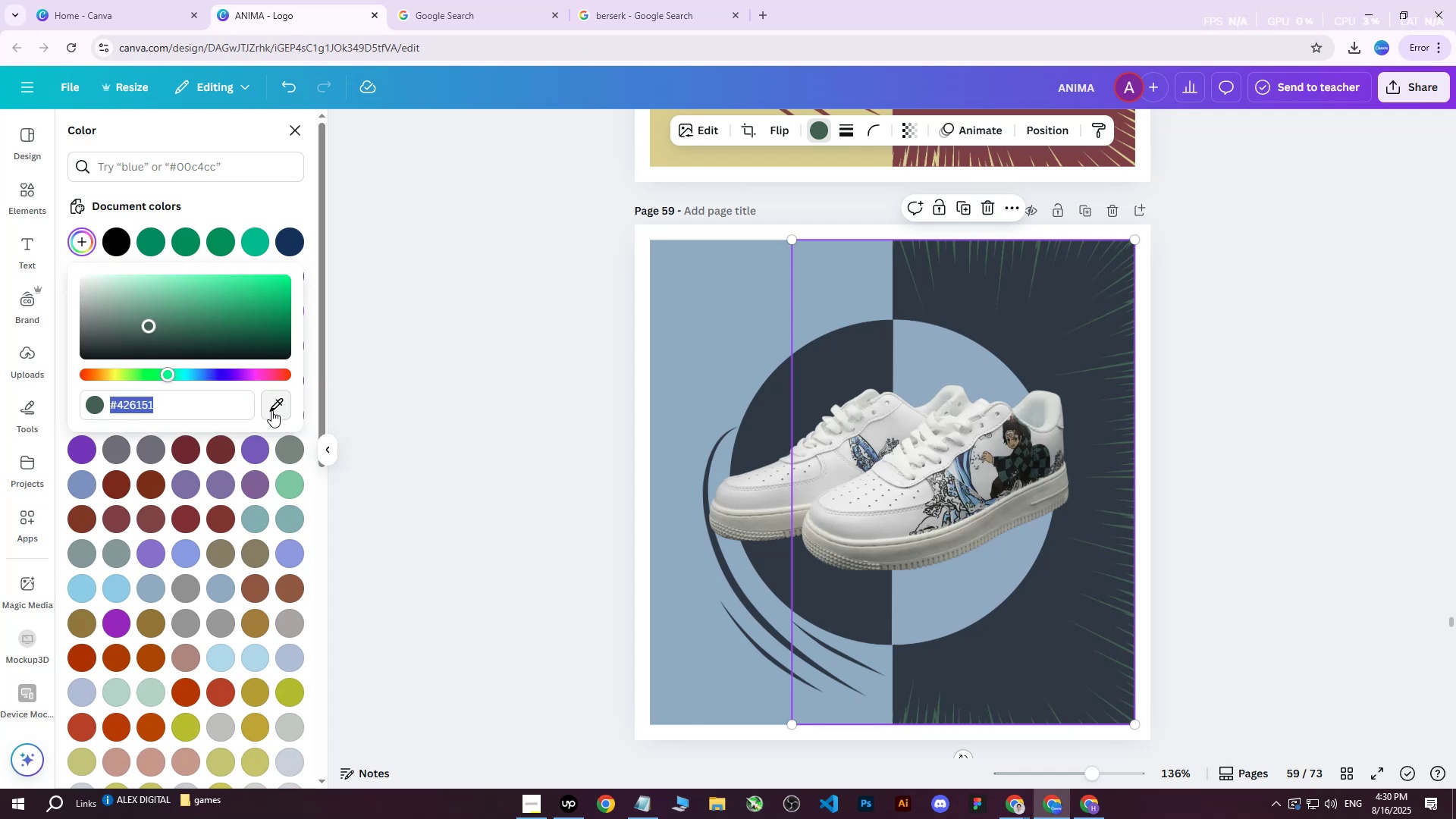 
left_click([274, 410])
 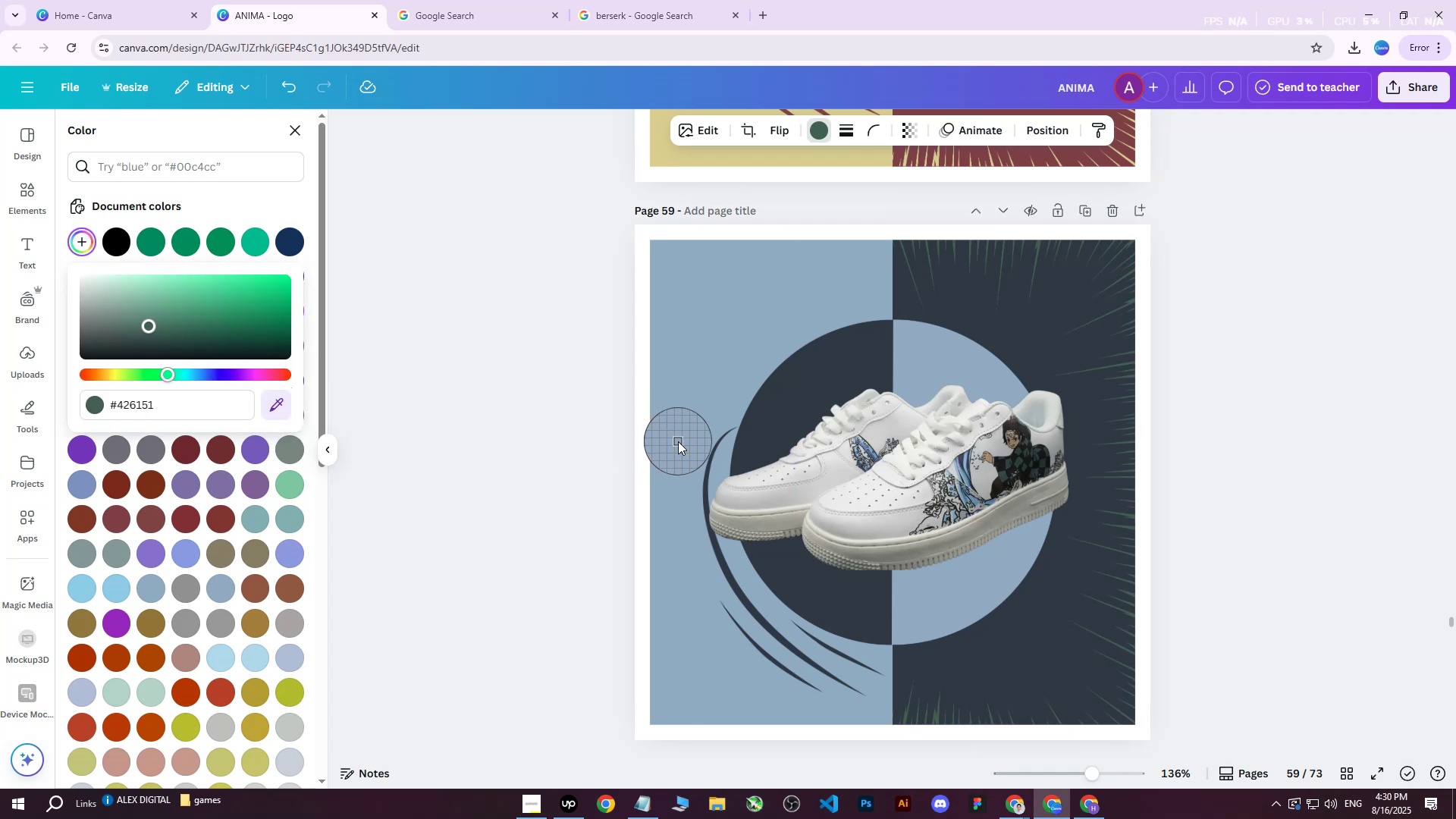 
left_click([781, 299])
 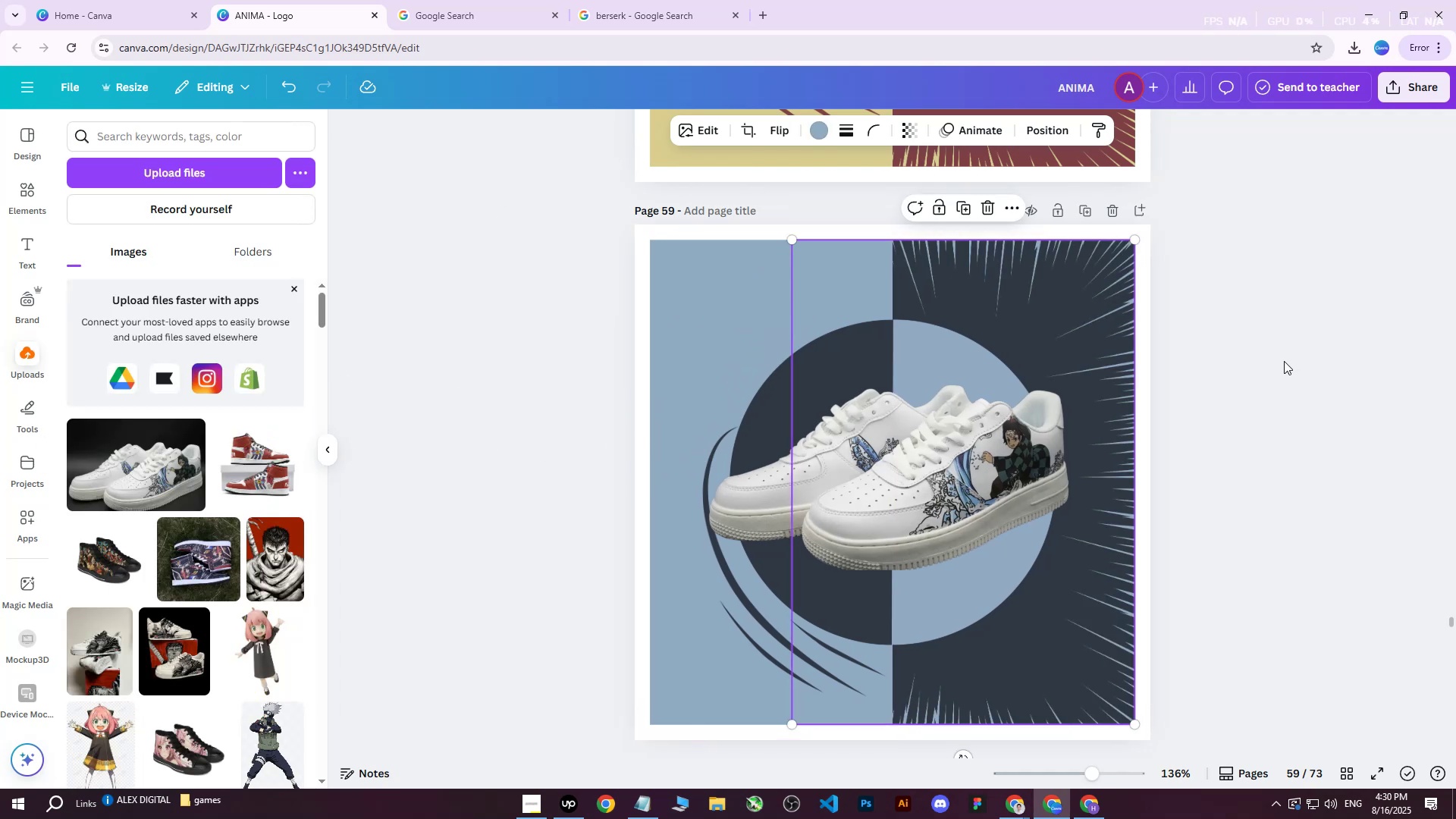 
left_click([1284, 361])
 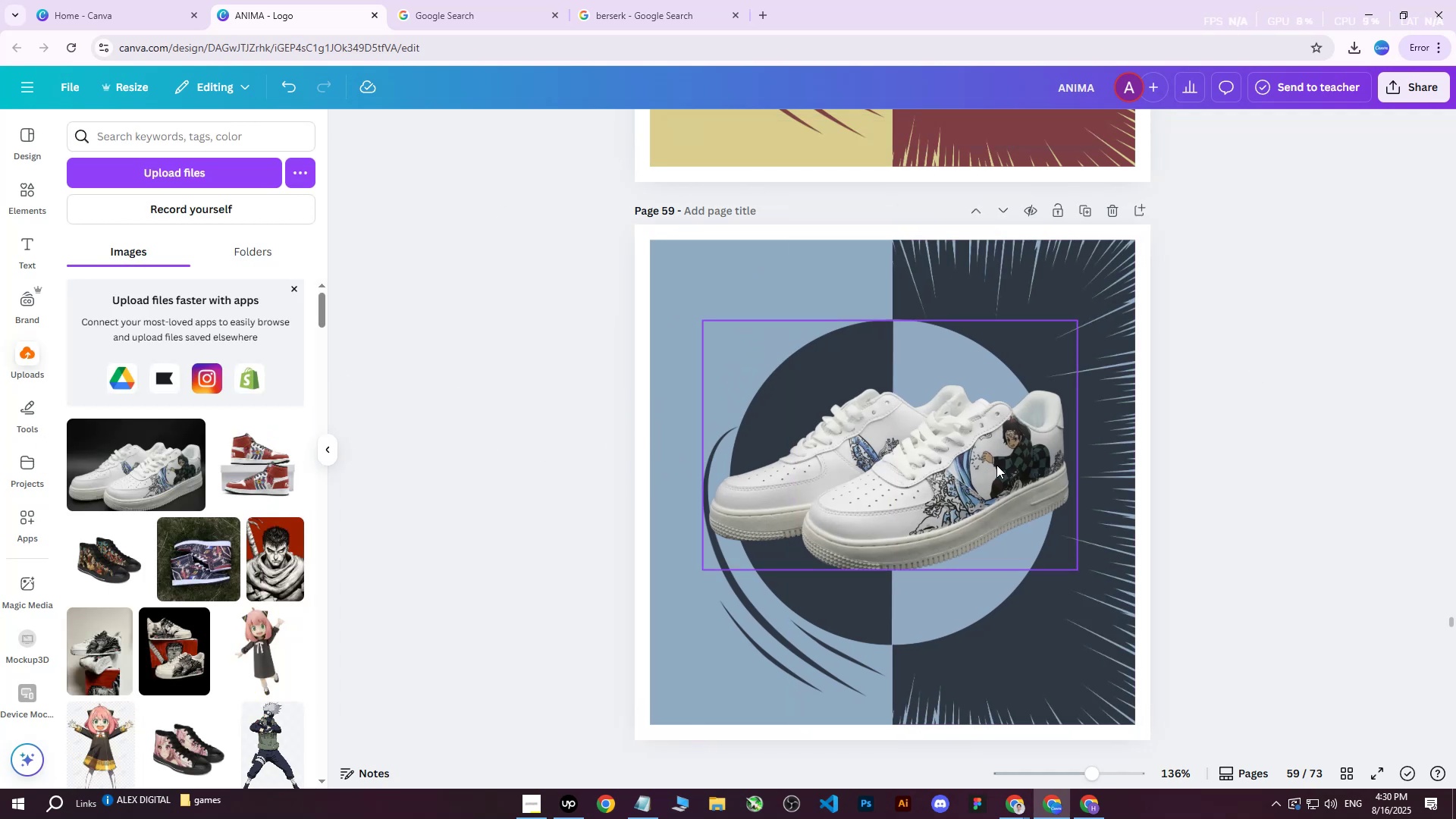 
left_click([996, 465])
 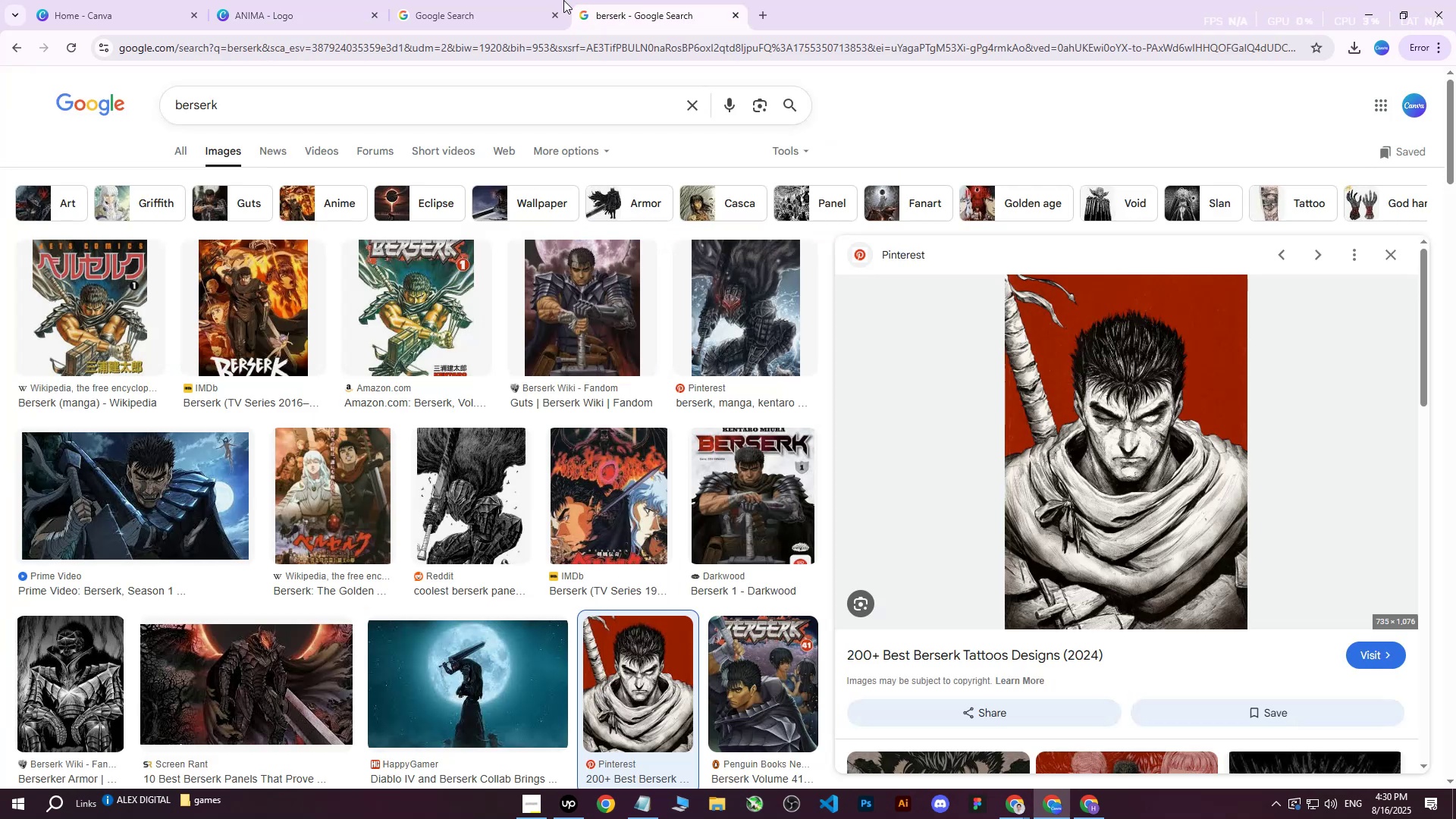 
double_click([493, 0])
 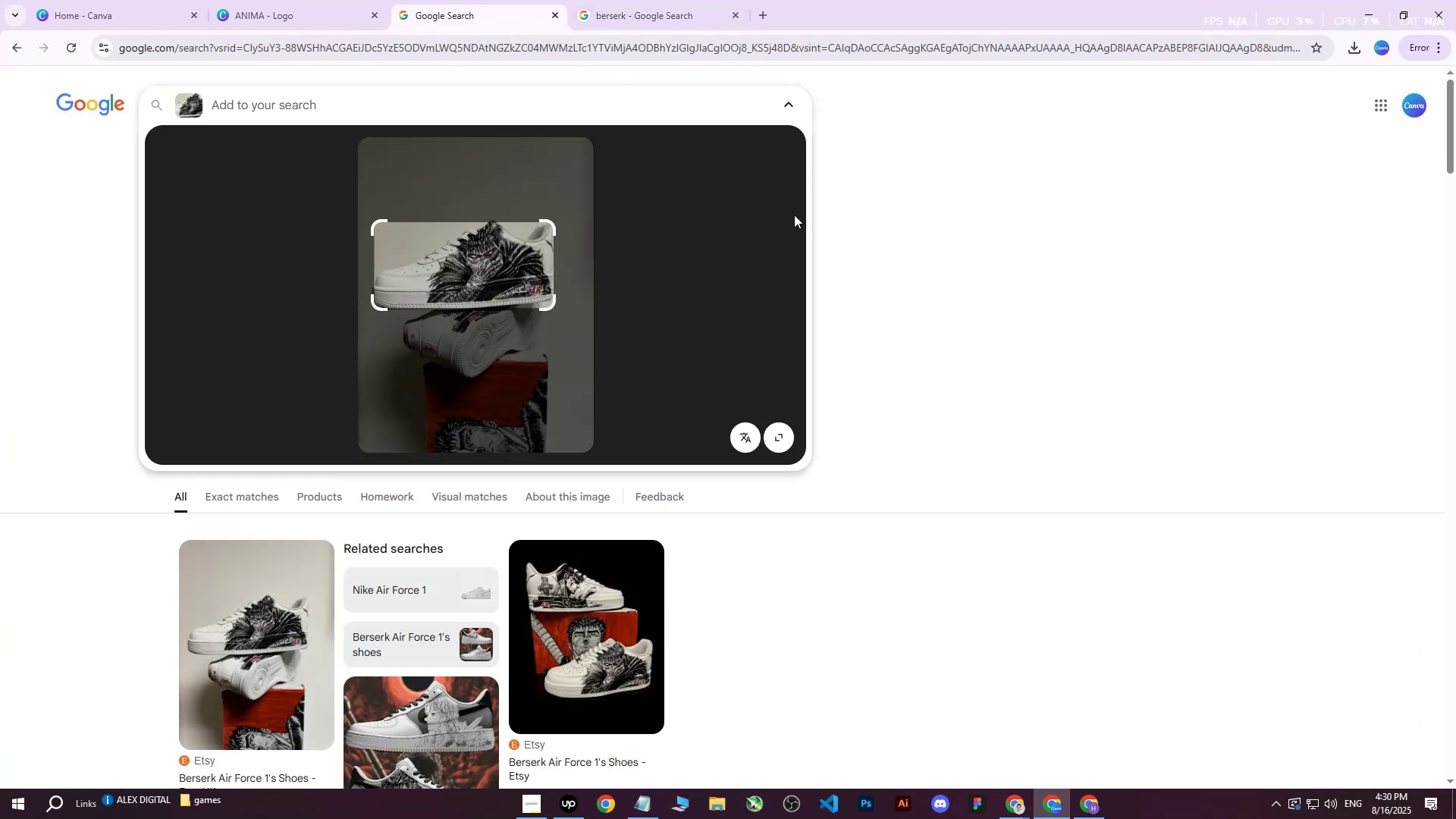 
left_click([909, 218])
 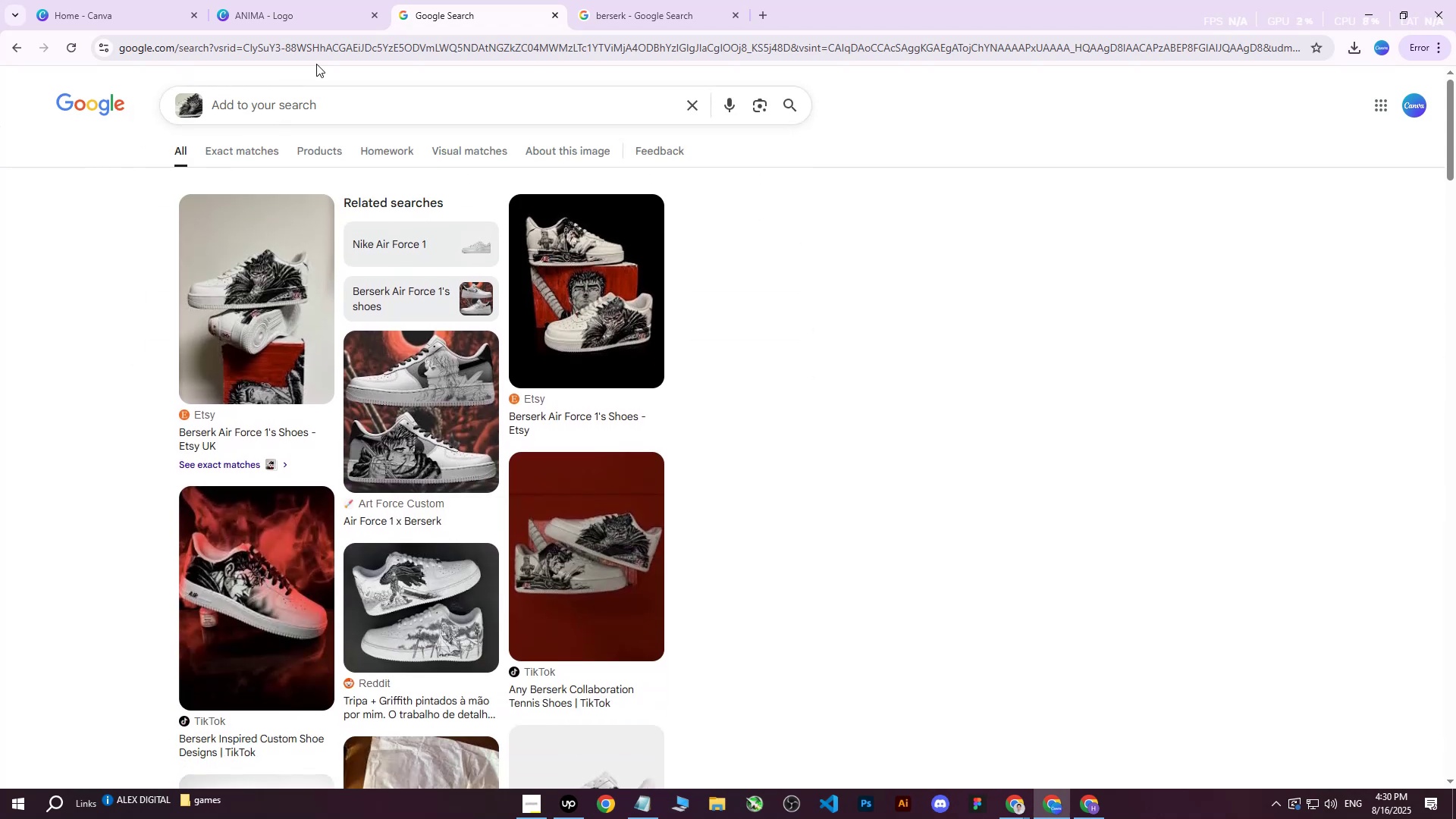 
left_click([317, 86])
 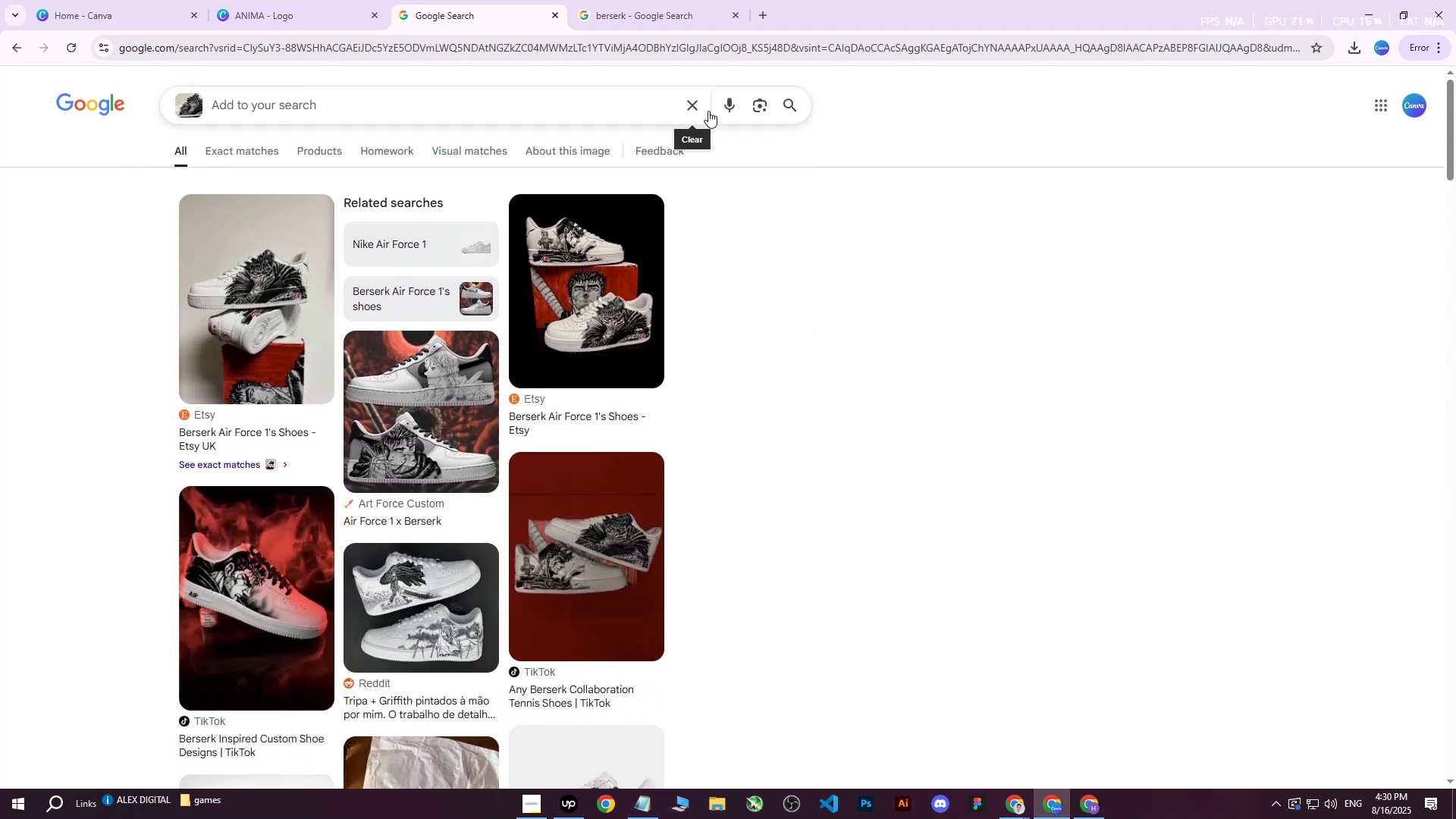 
left_click([701, 111])
 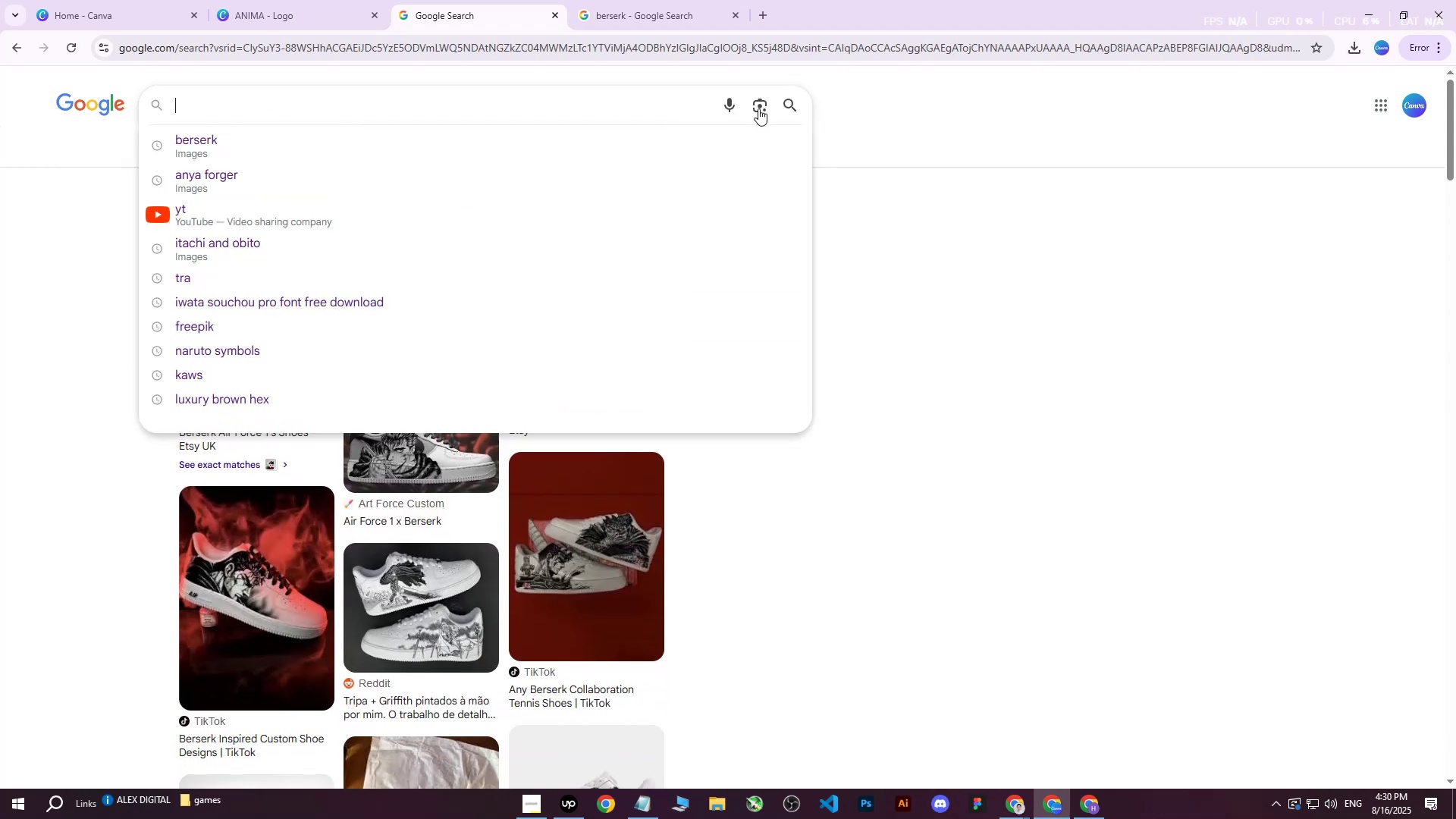 
left_click([760, 108])
 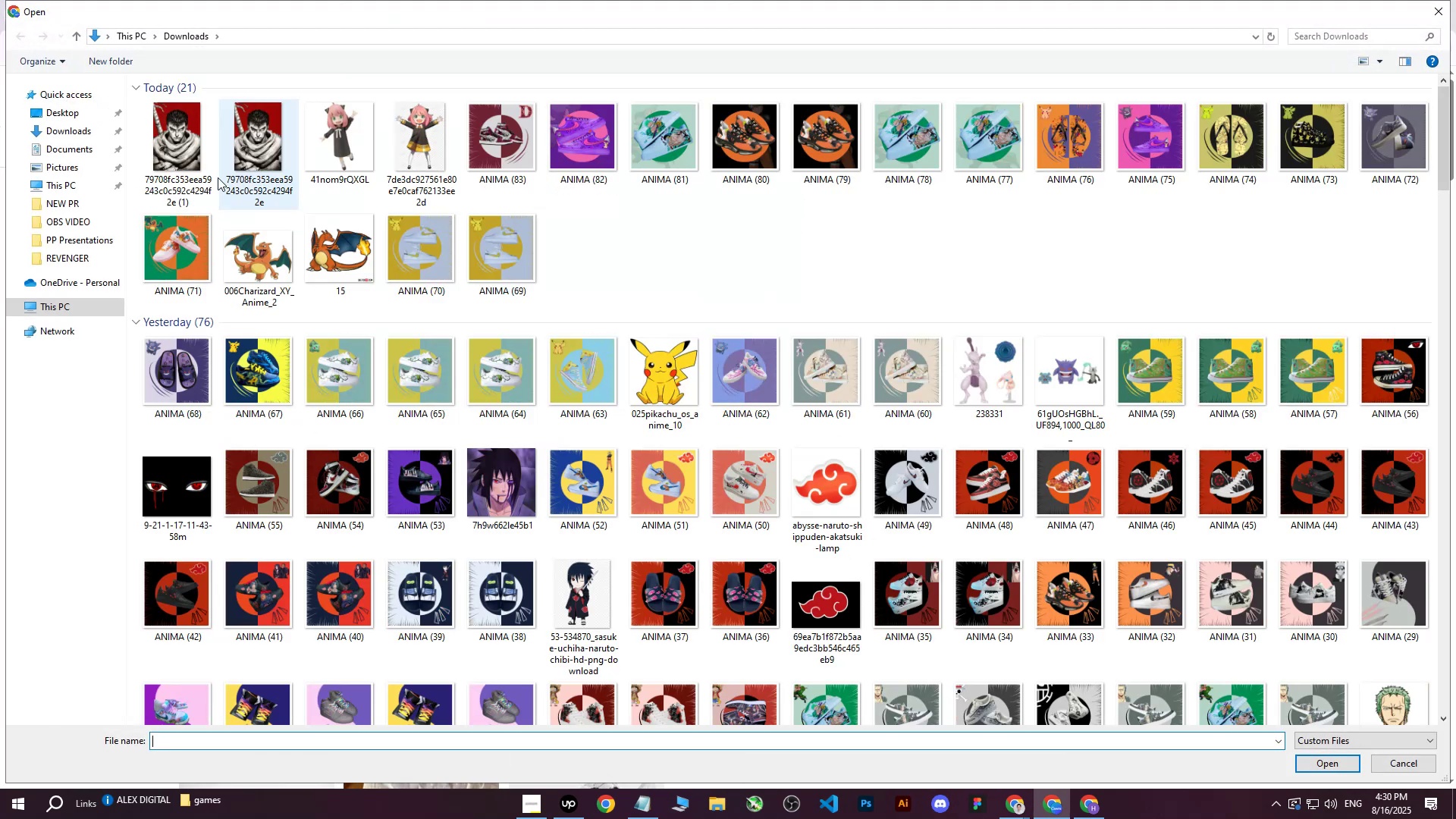 
left_click([175, 152])
 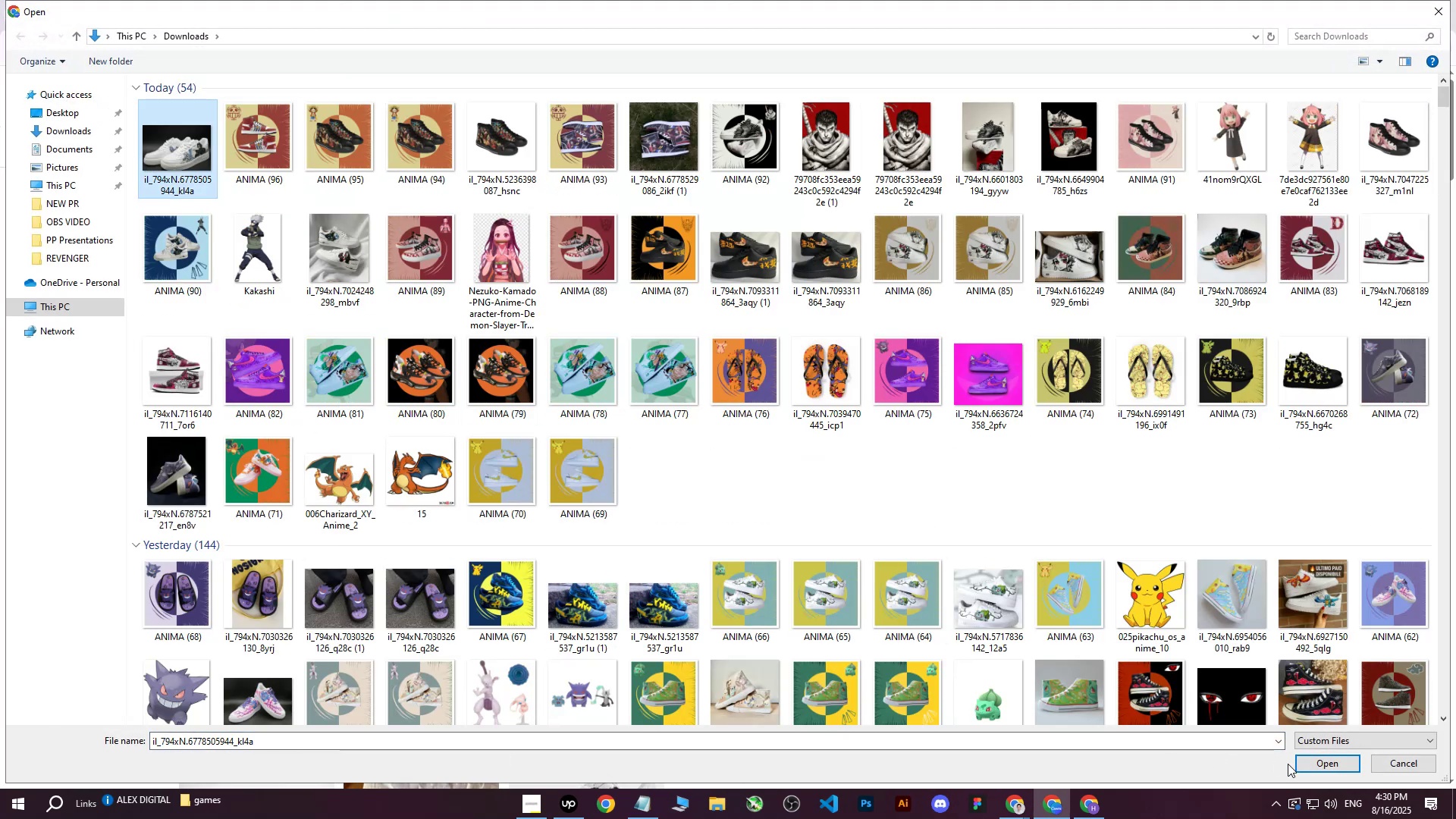 
double_click([1301, 764])
 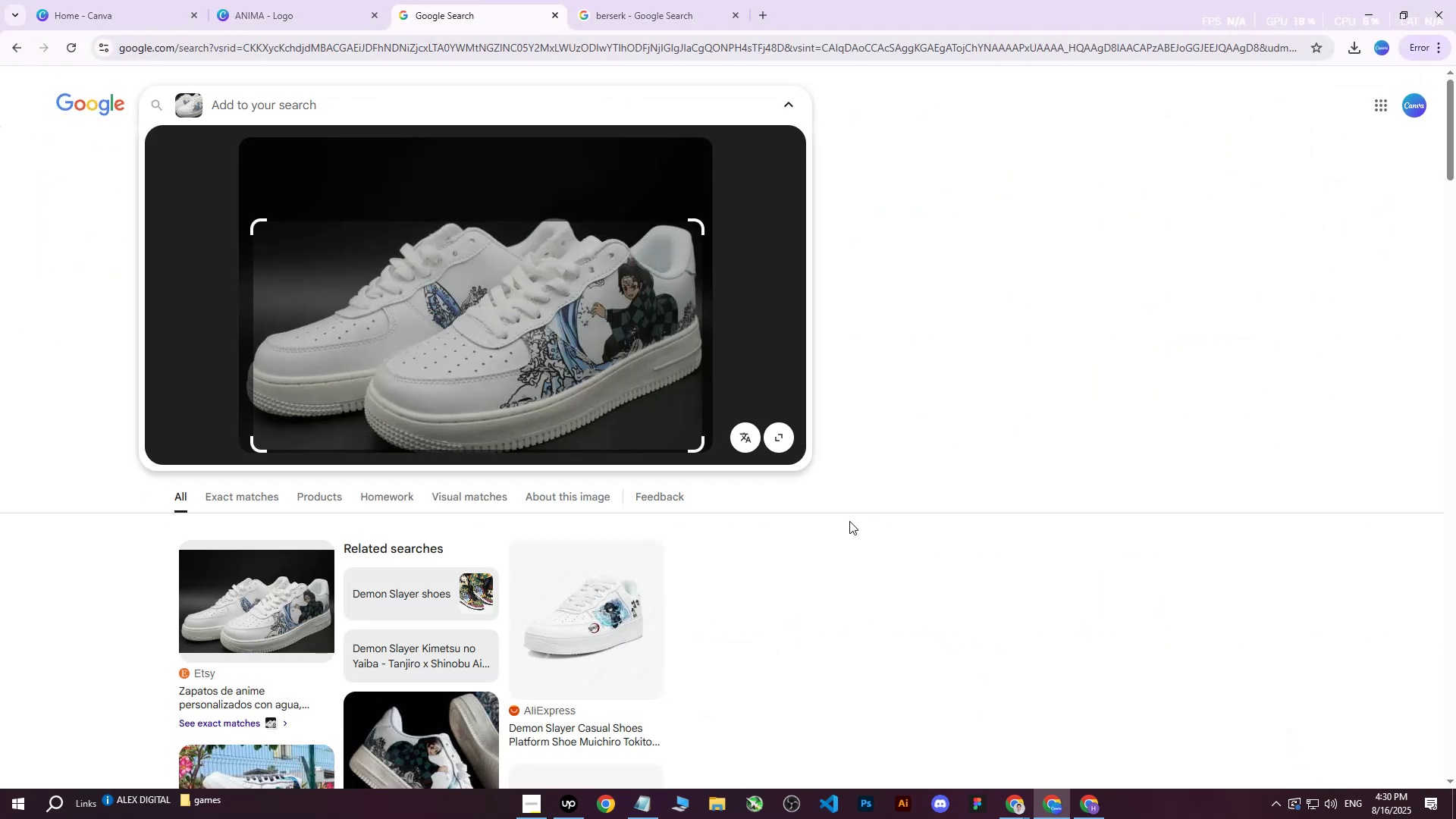 
scroll: coordinate [877, 588], scroll_direction: down, amount: 1.0
 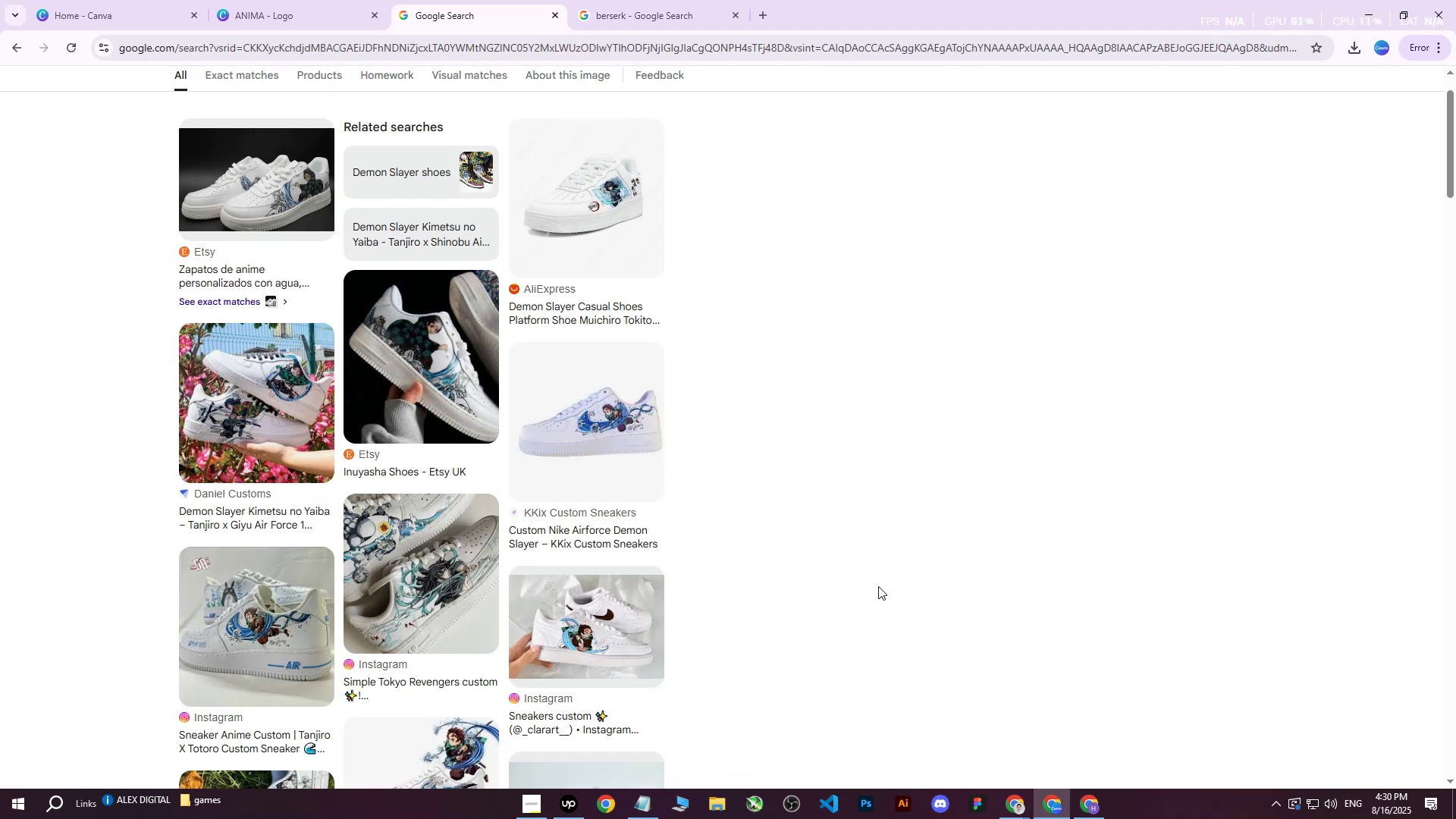 
scroll: coordinate [878, 586], scroll_direction: up, amount: 2.0
 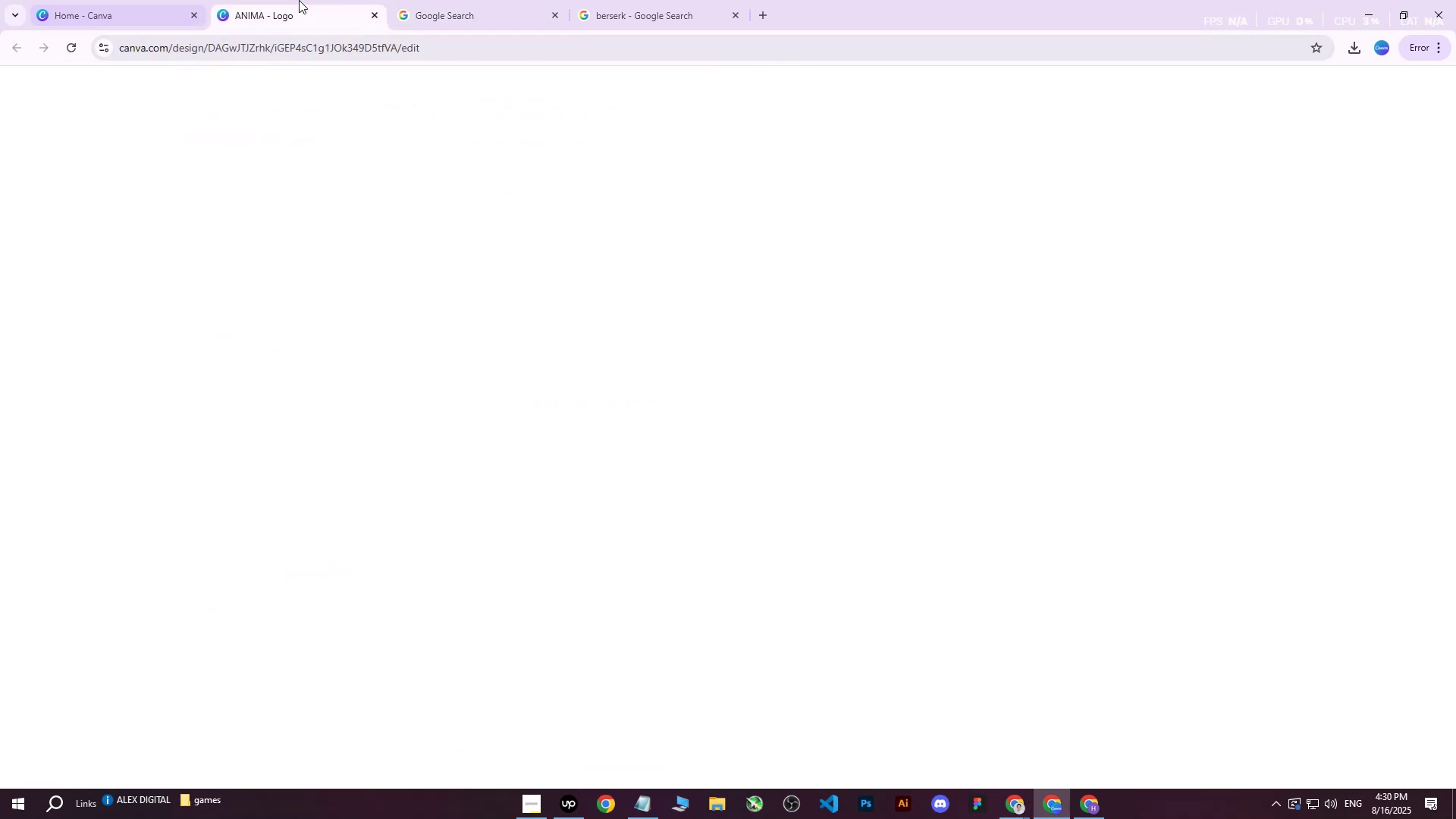 
double_click([131, 0])
 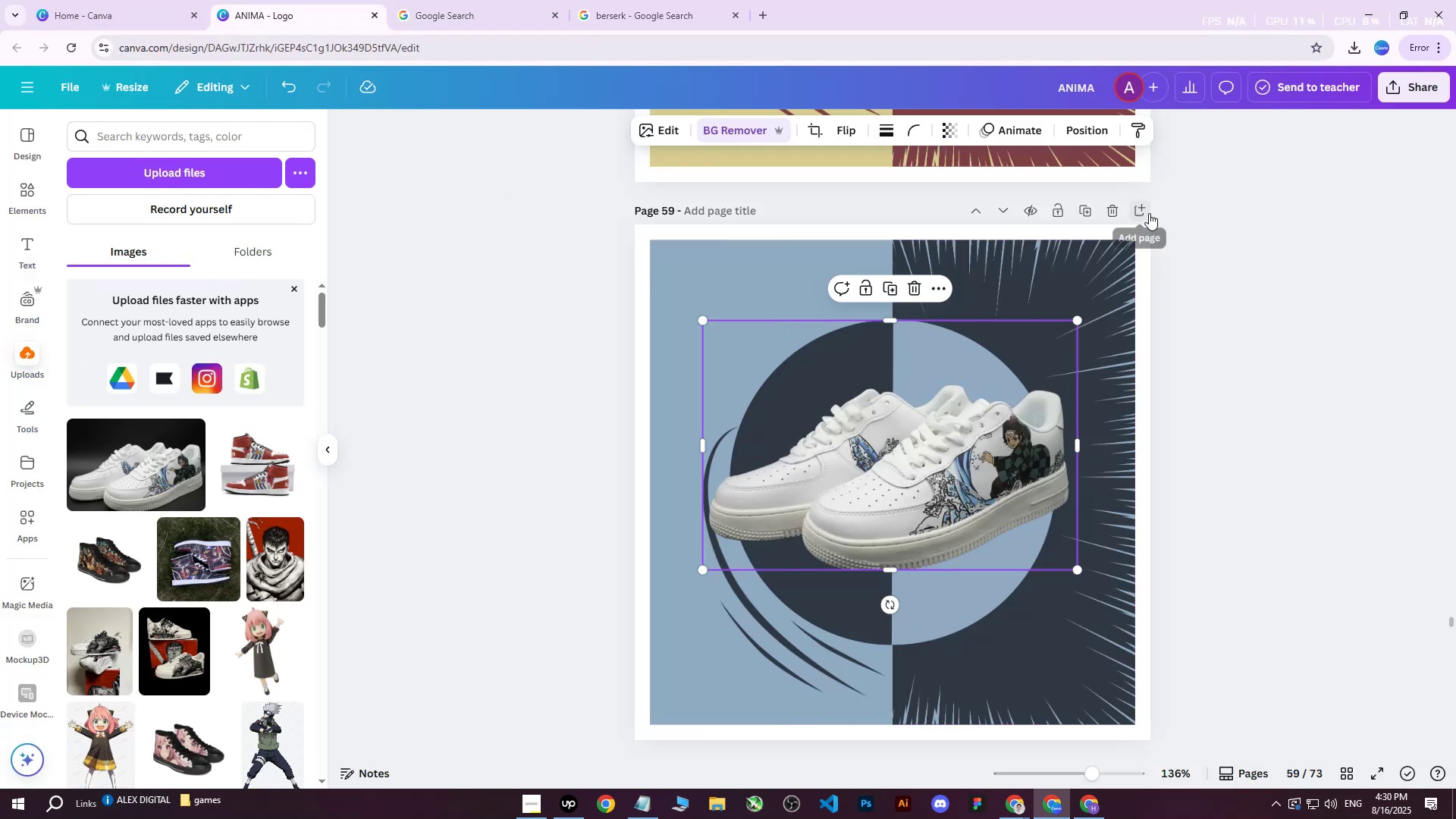 
scroll: coordinate [1122, 413], scroll_direction: up, amount: 4.0
 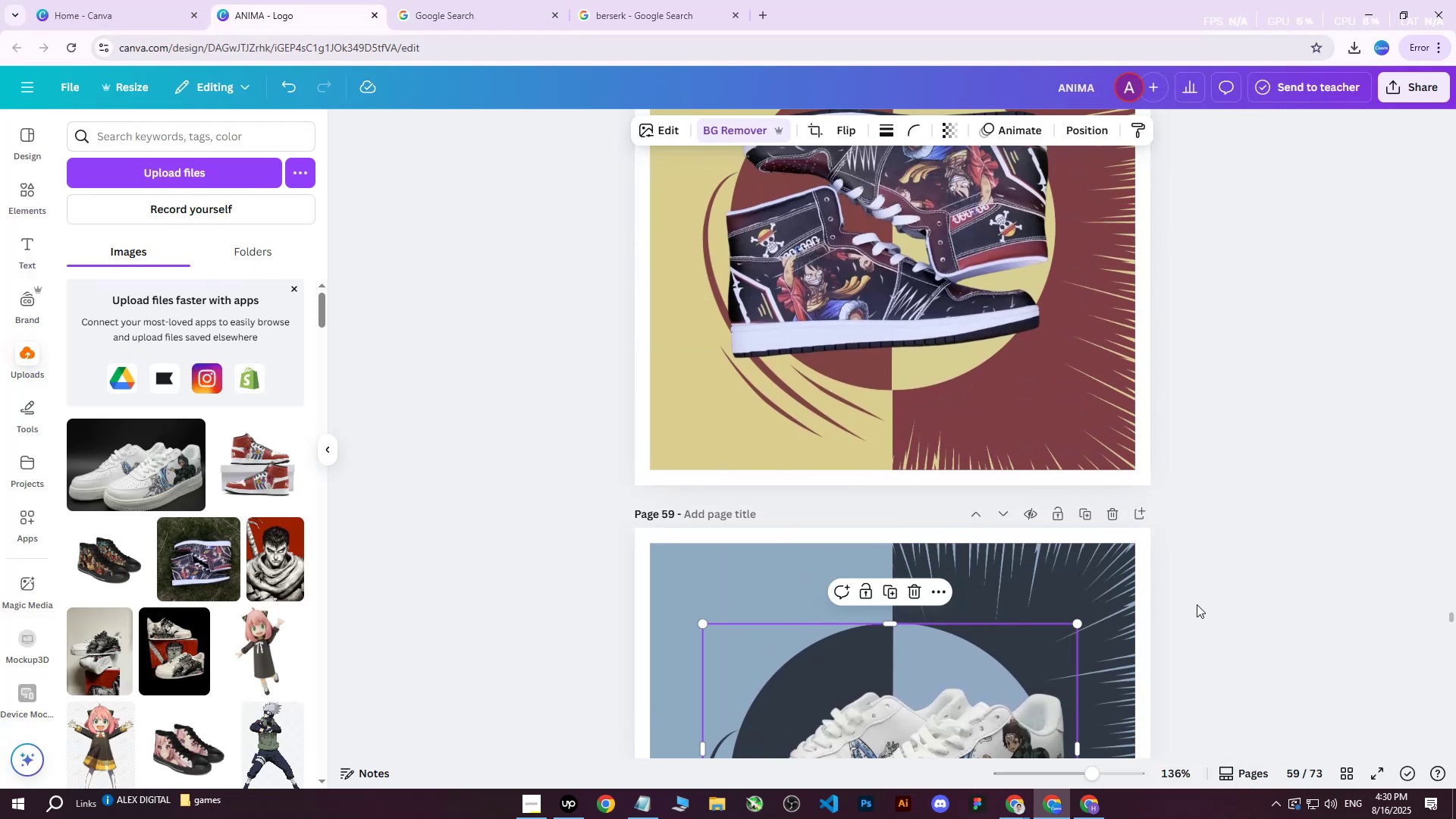 
left_click([1354, 772])
 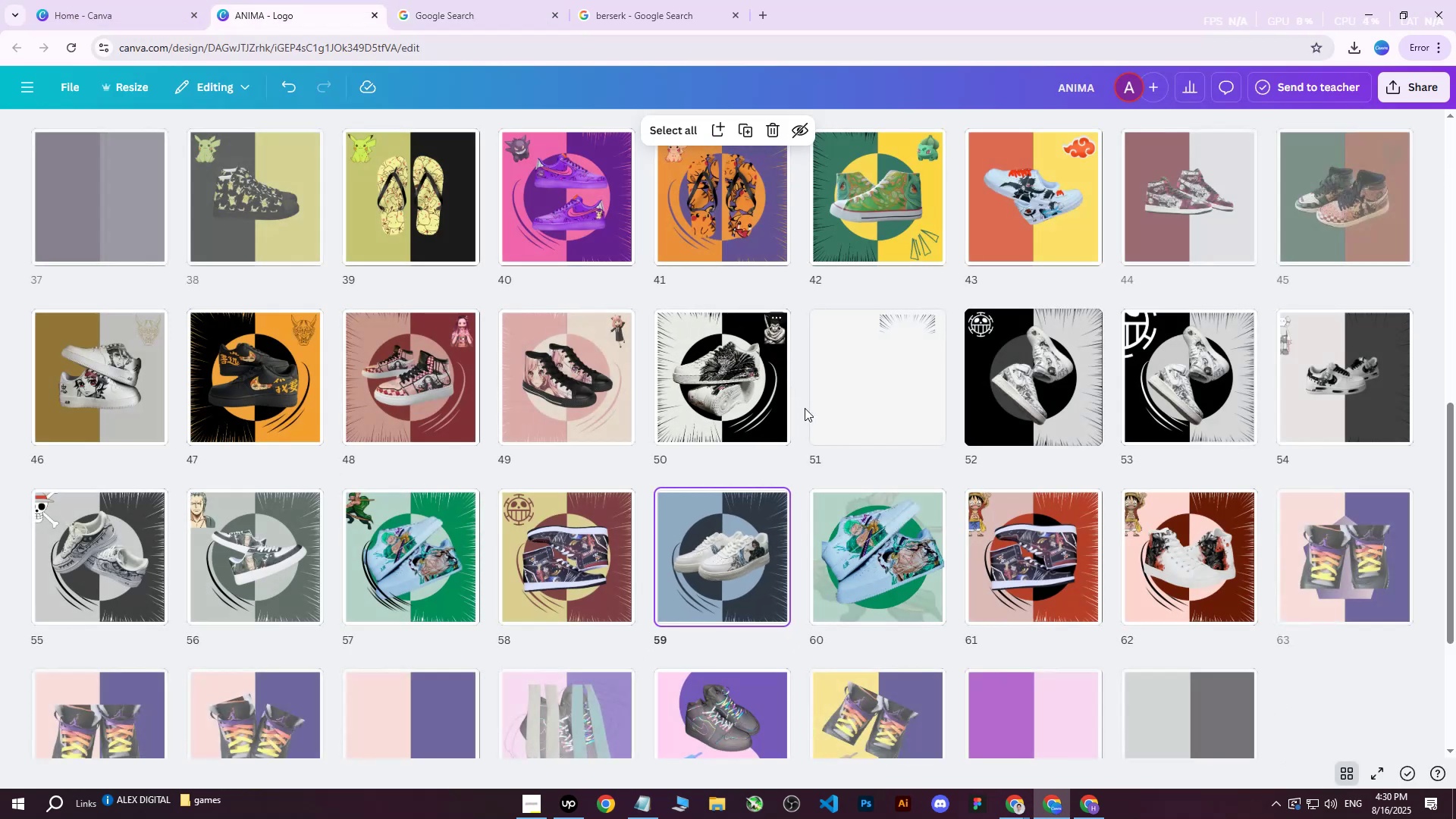 
scroll: coordinate [804, 404], scroll_direction: down, amount: 3.0
 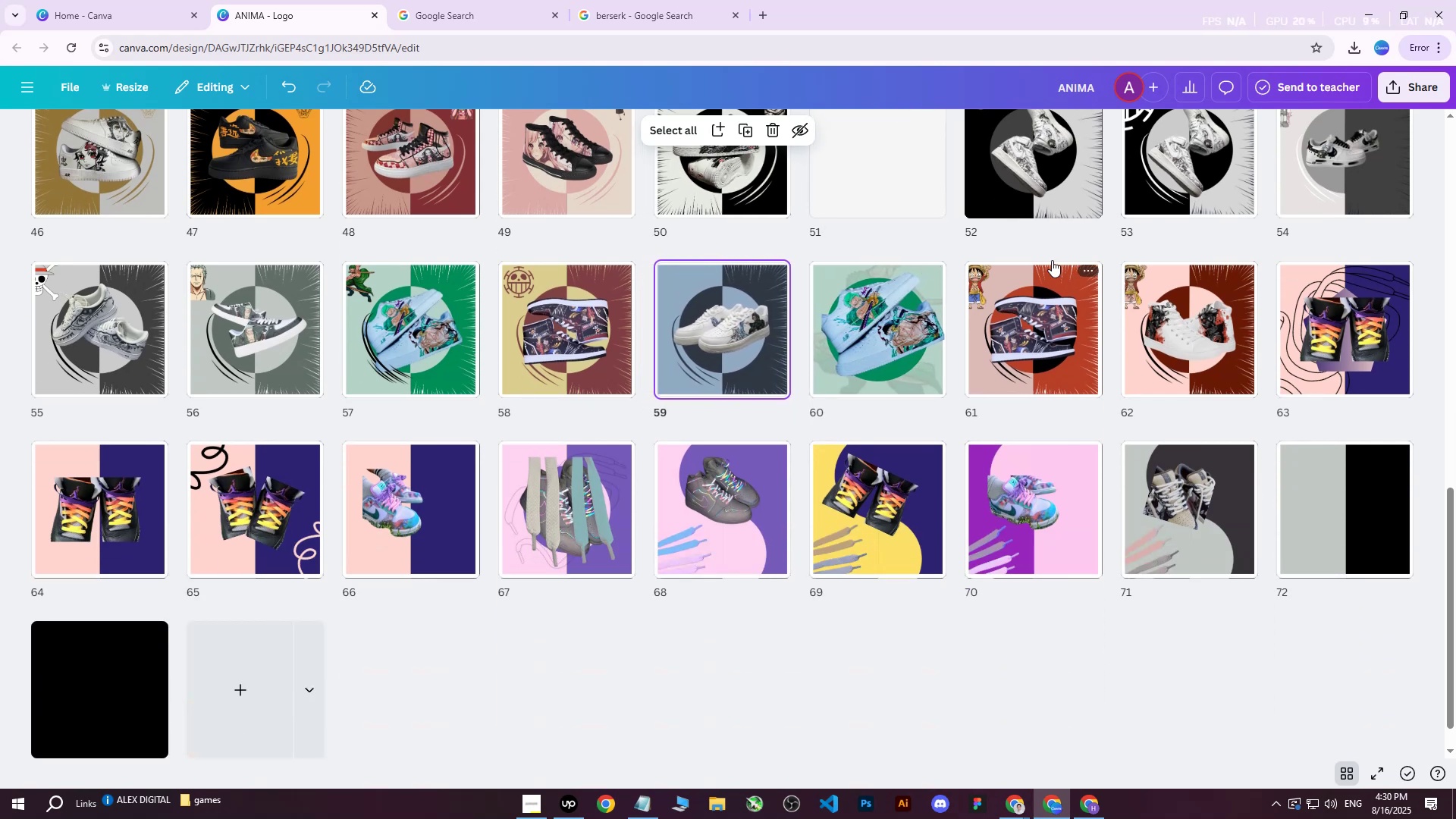 
scroll: coordinate [813, 429], scroll_direction: up, amount: 19.0
 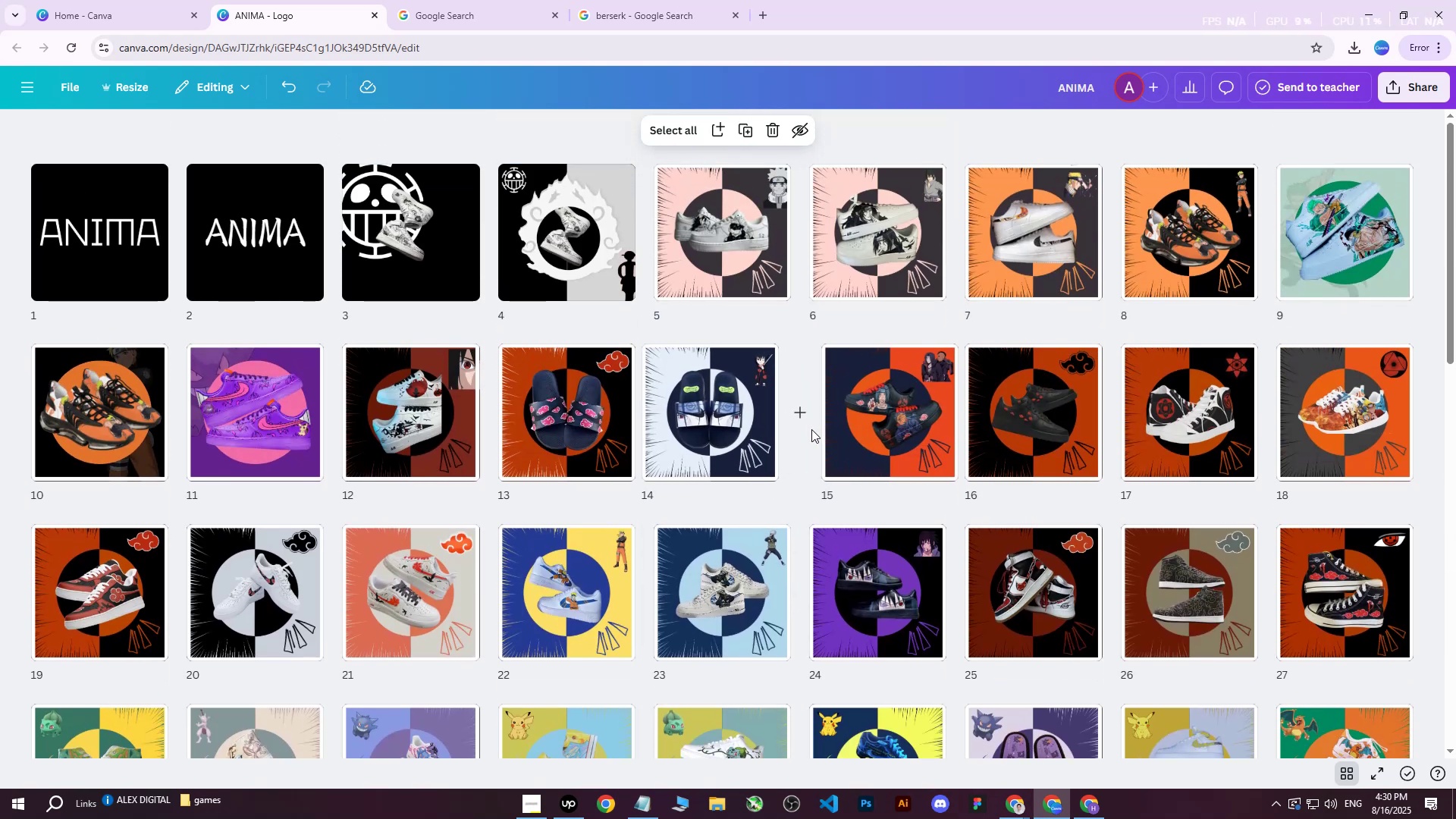 
scroll: coordinate [783, 439], scroll_direction: down, amount: 7.0
 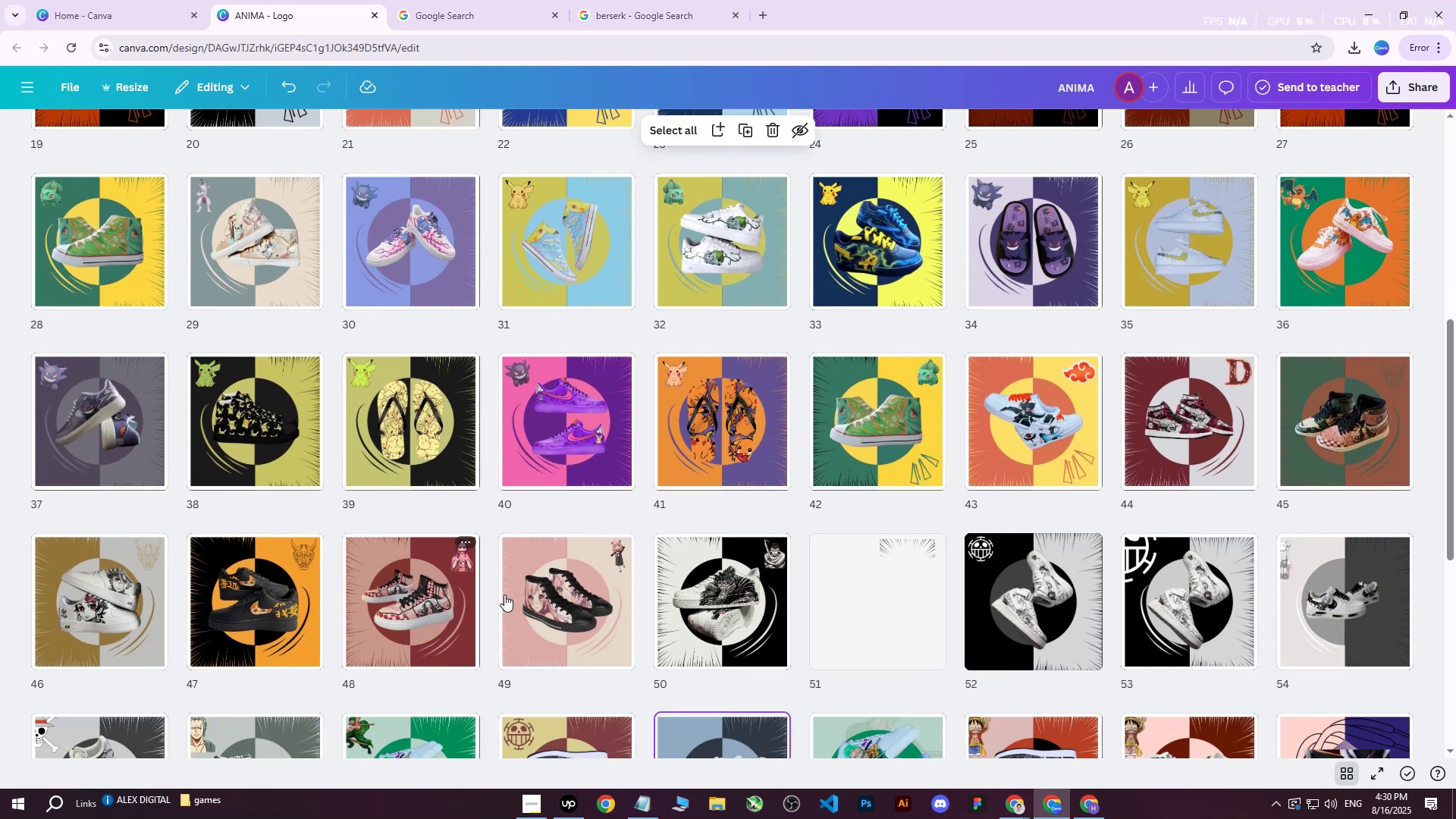 
mouse_move([450, 598])
 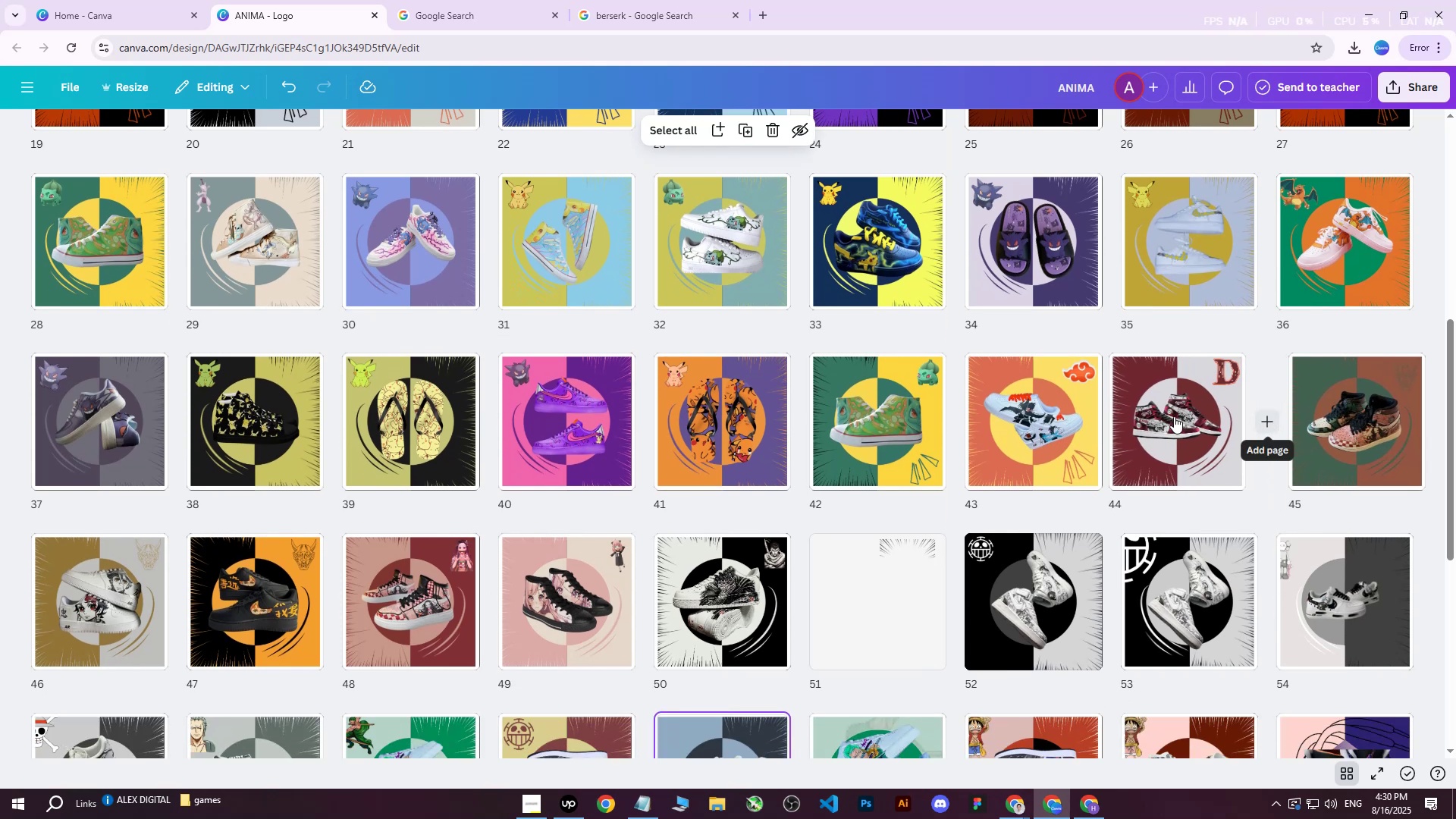 
double_click([1174, 416])
 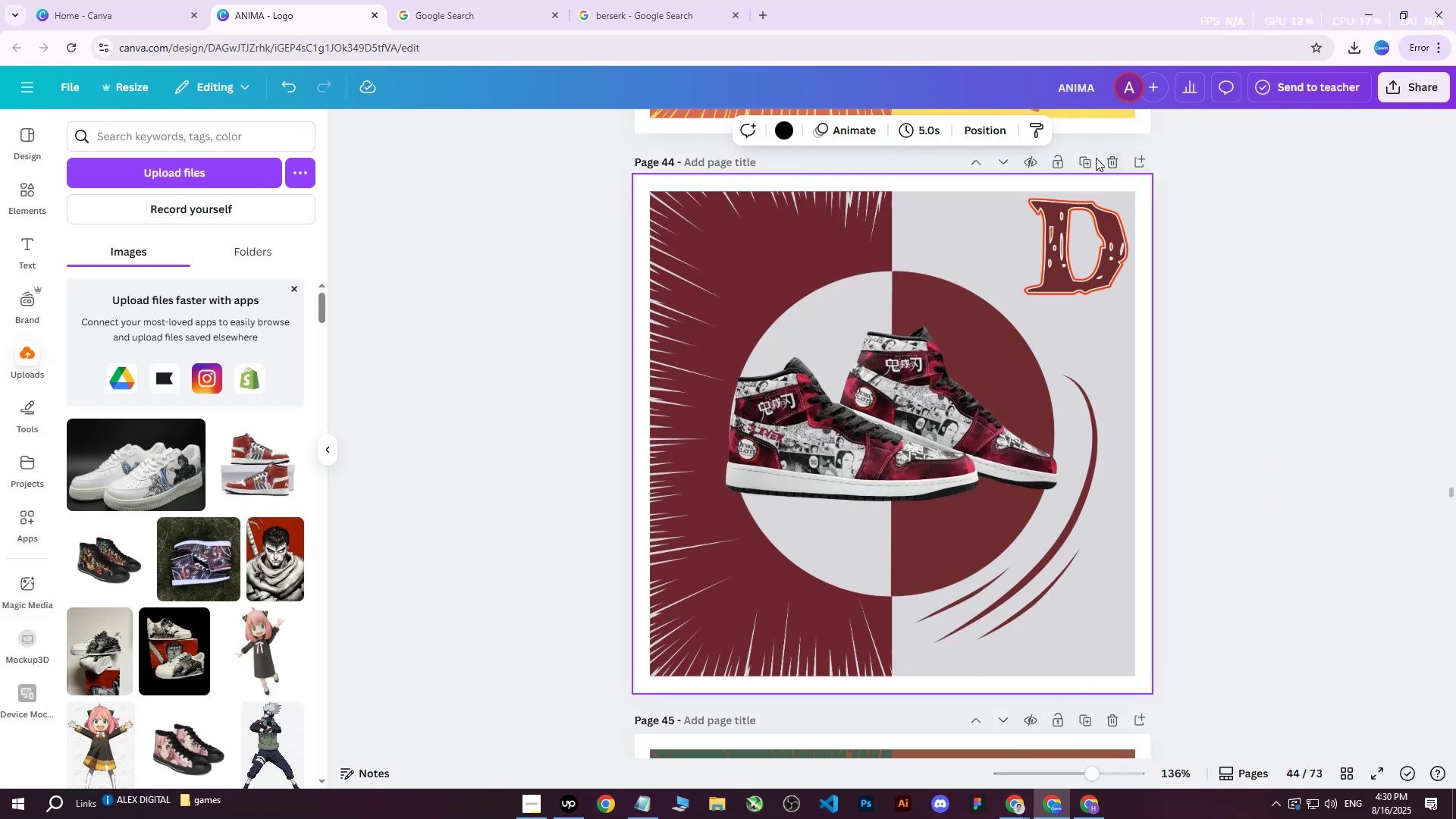 
left_click([1090, 161])
 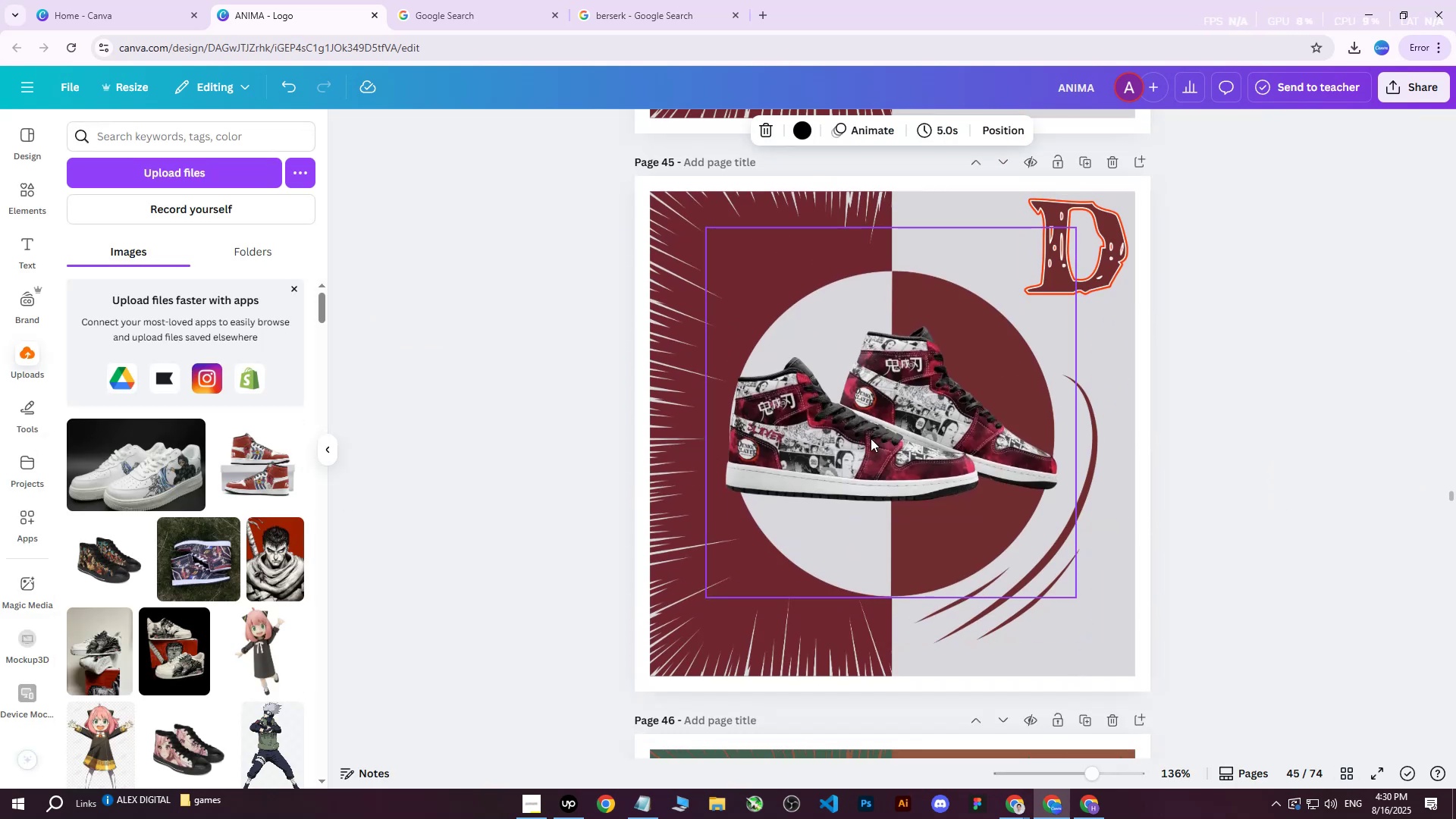 
left_click([858, 446])
 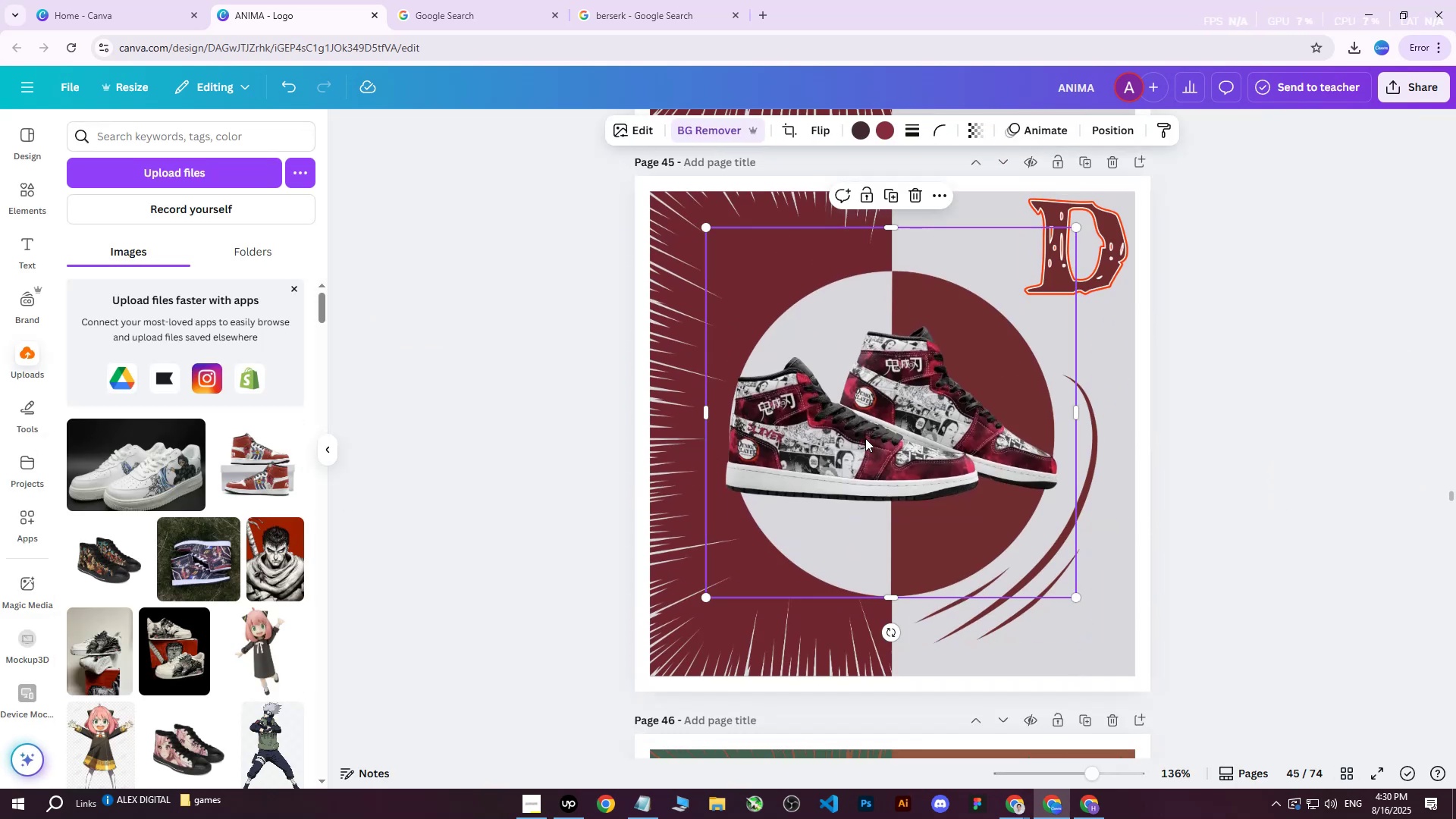 
key(Delete)
 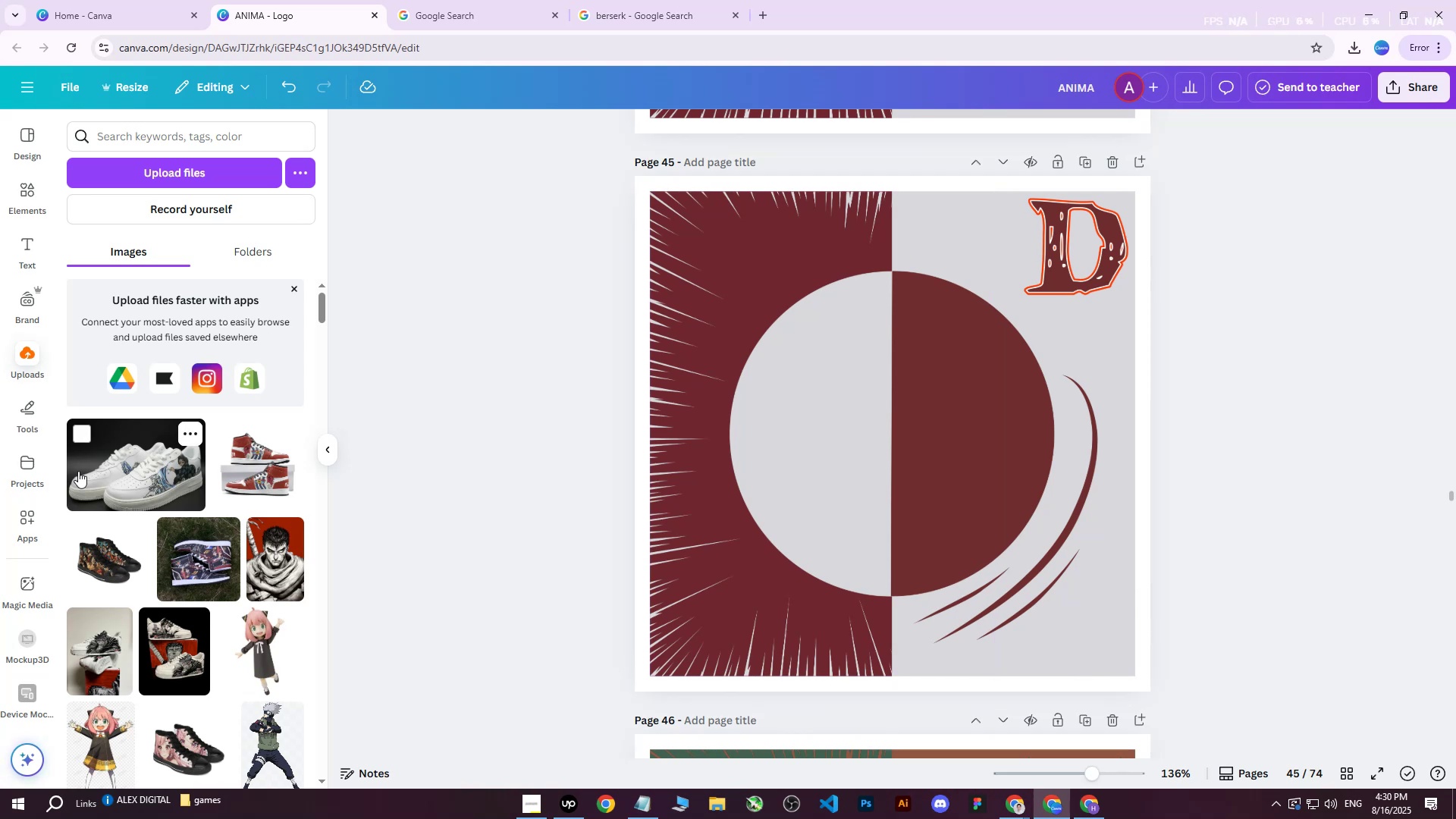 
left_click([76, 478])
 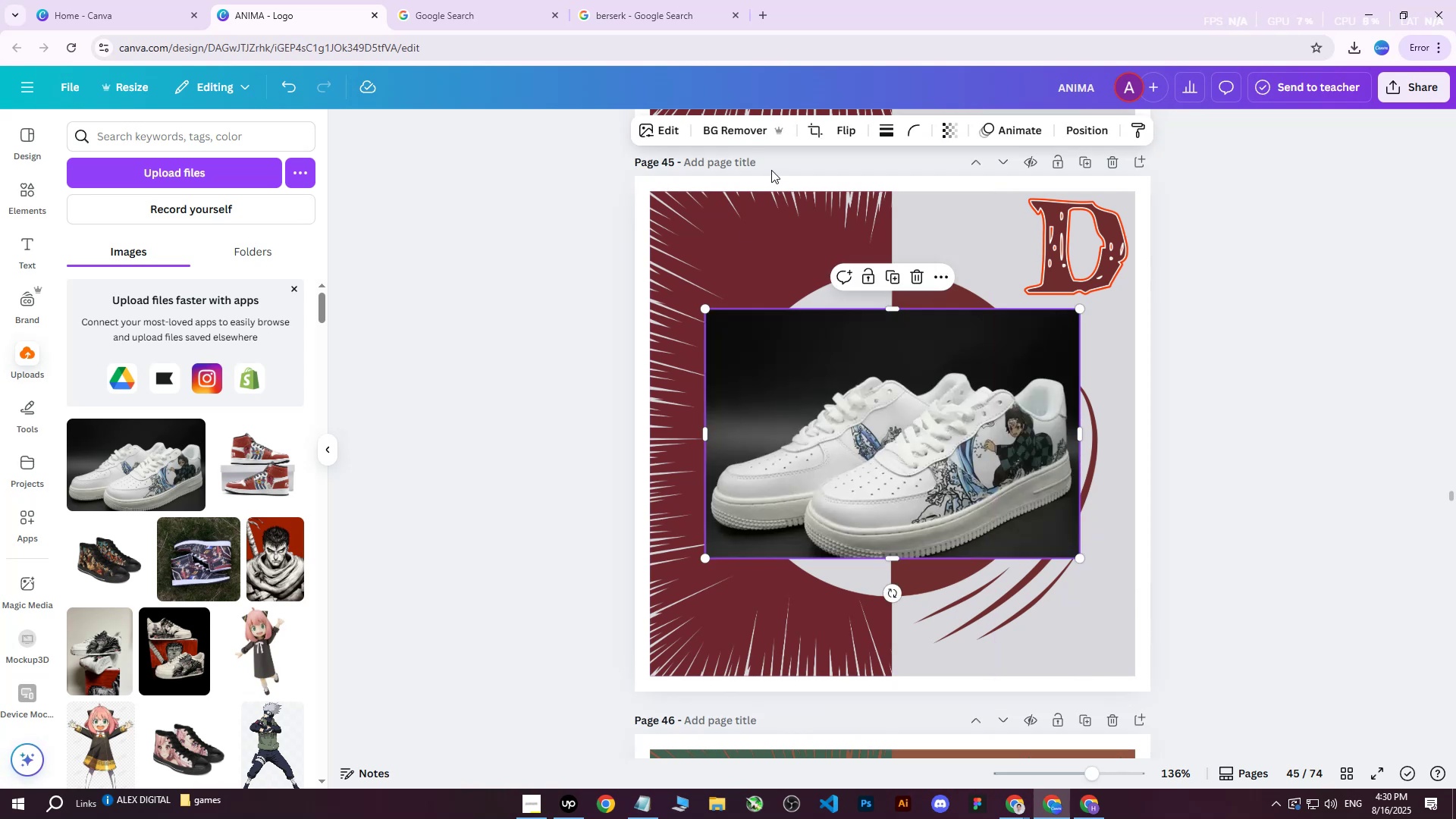 
left_click([726, 124])
 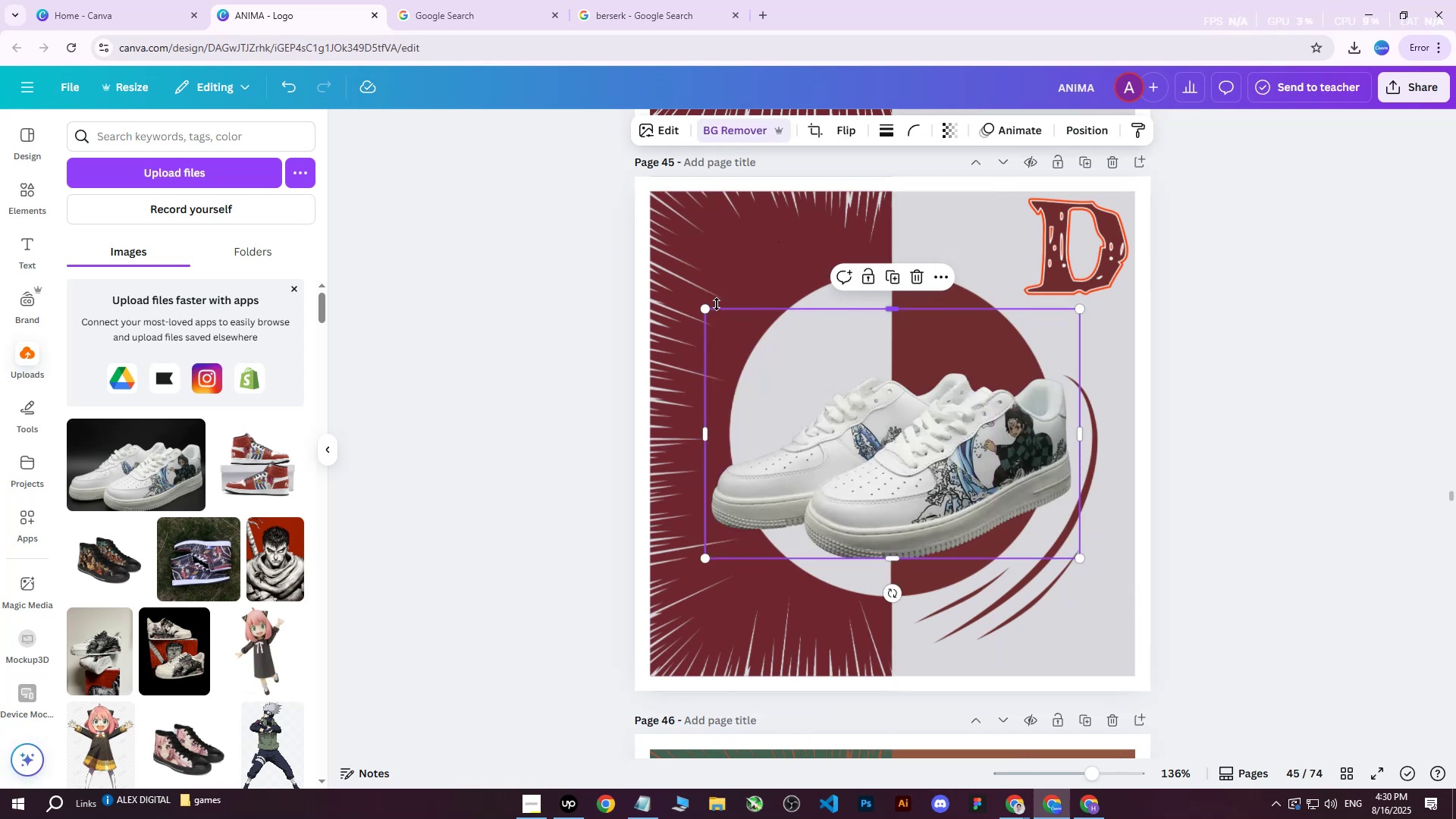 
left_click_drag(start_coordinate=[708, 310], to_coordinate=[708, 295])
 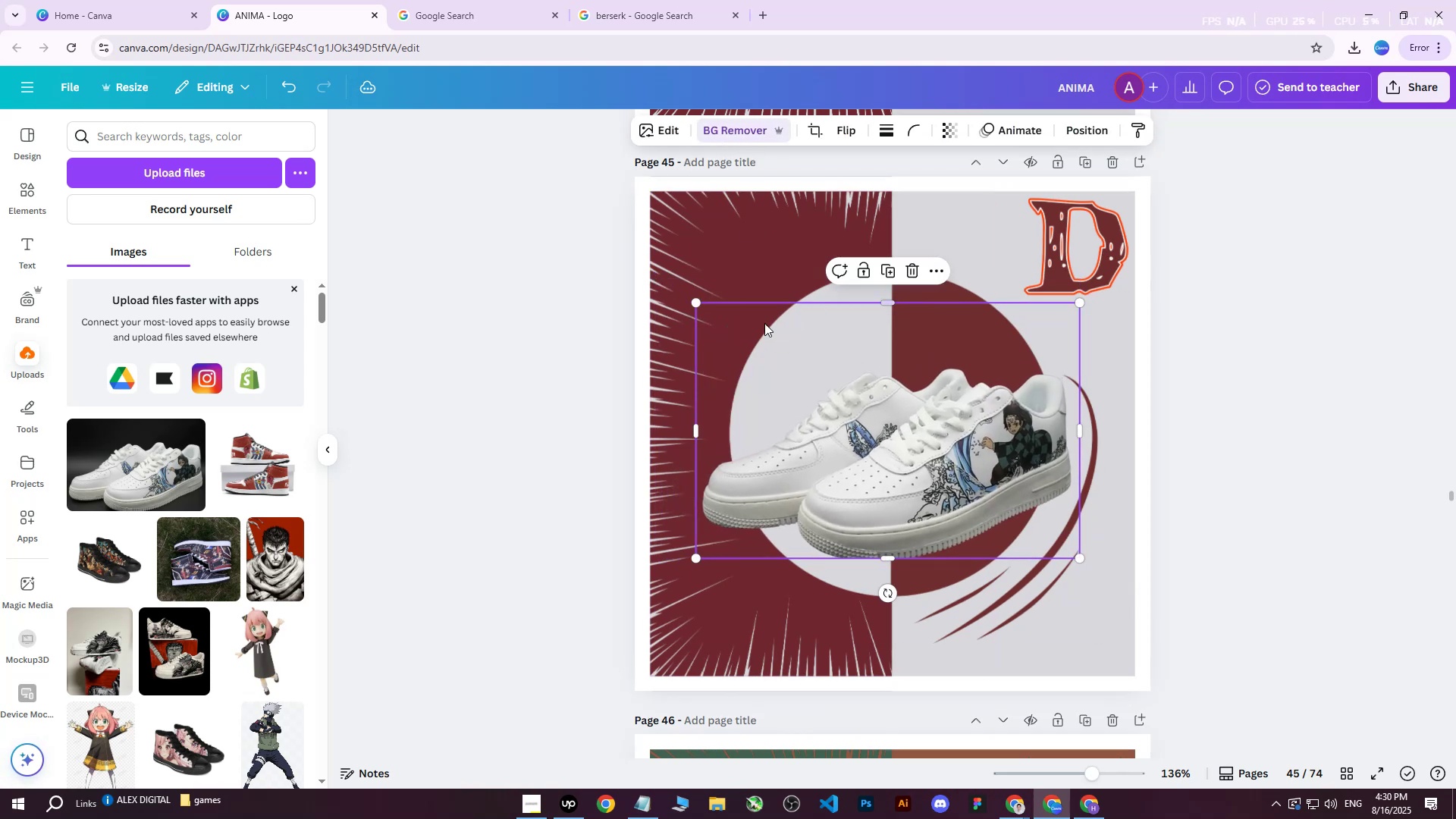 
left_click_drag(start_coordinate=[855, 376], to_coordinate=[853, 348])
 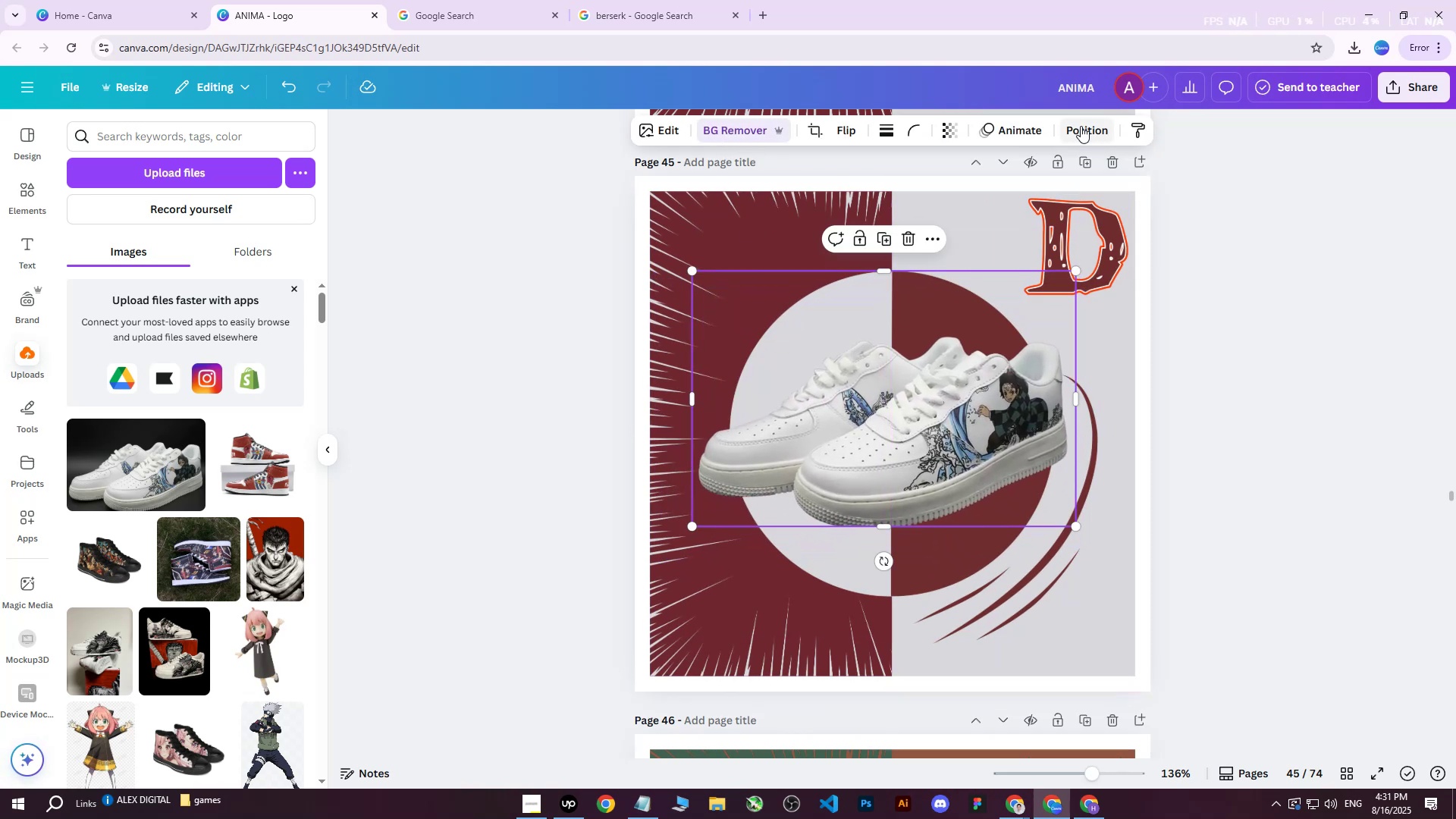 
left_click([1081, 126])
 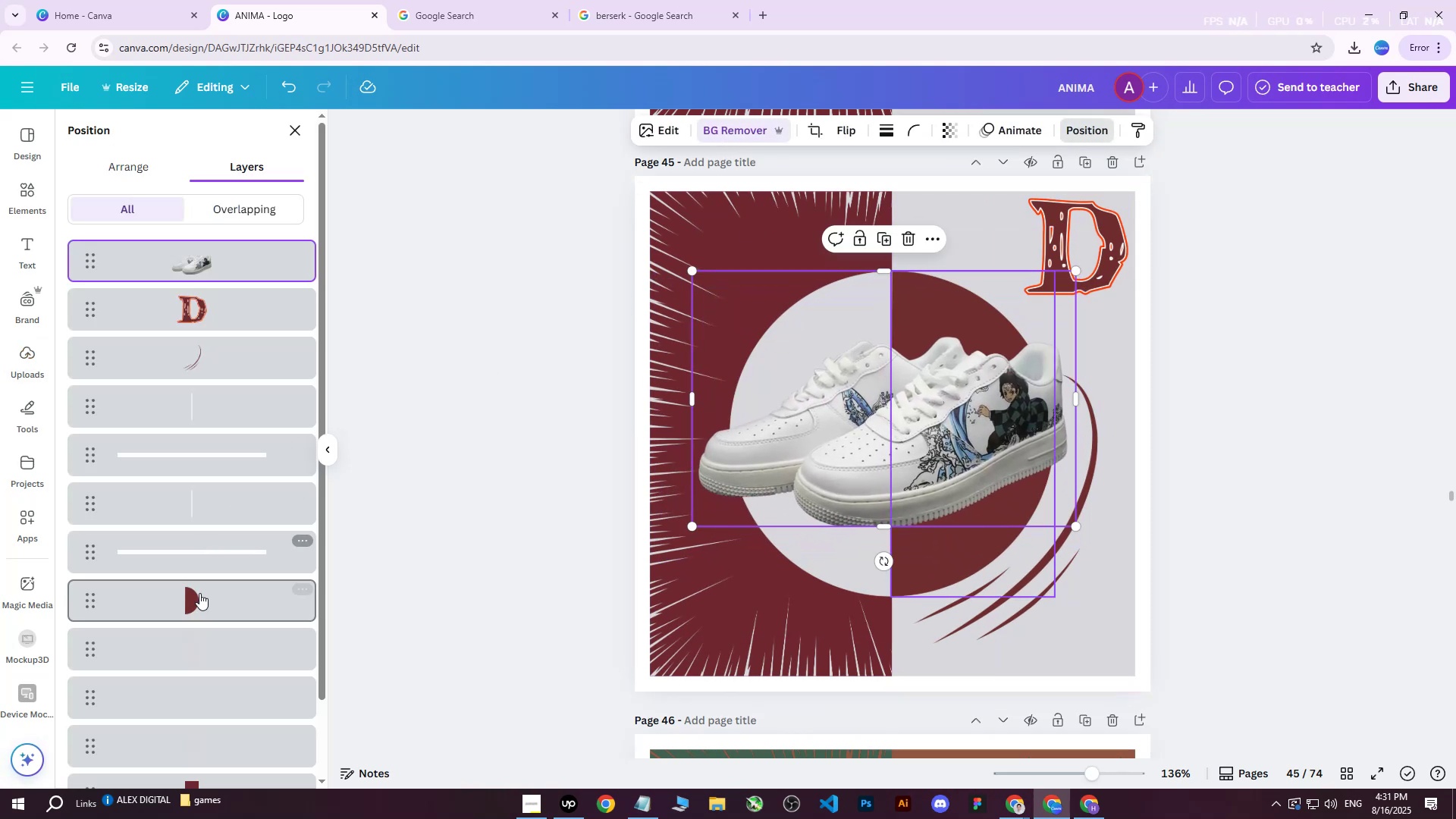 
scroll: coordinate [206, 612], scroll_direction: down, amount: 4.0
 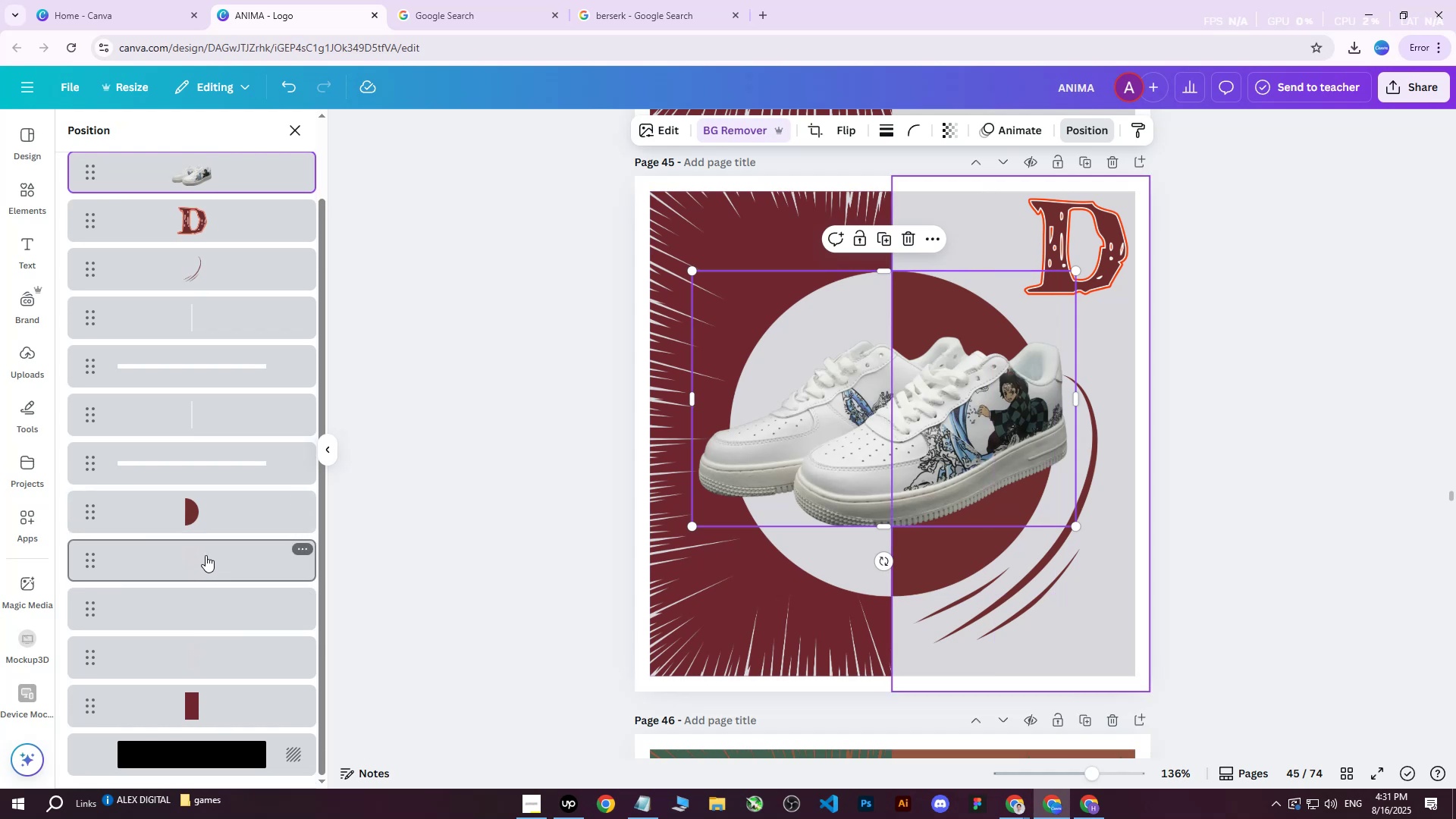 
left_click([206, 555])
 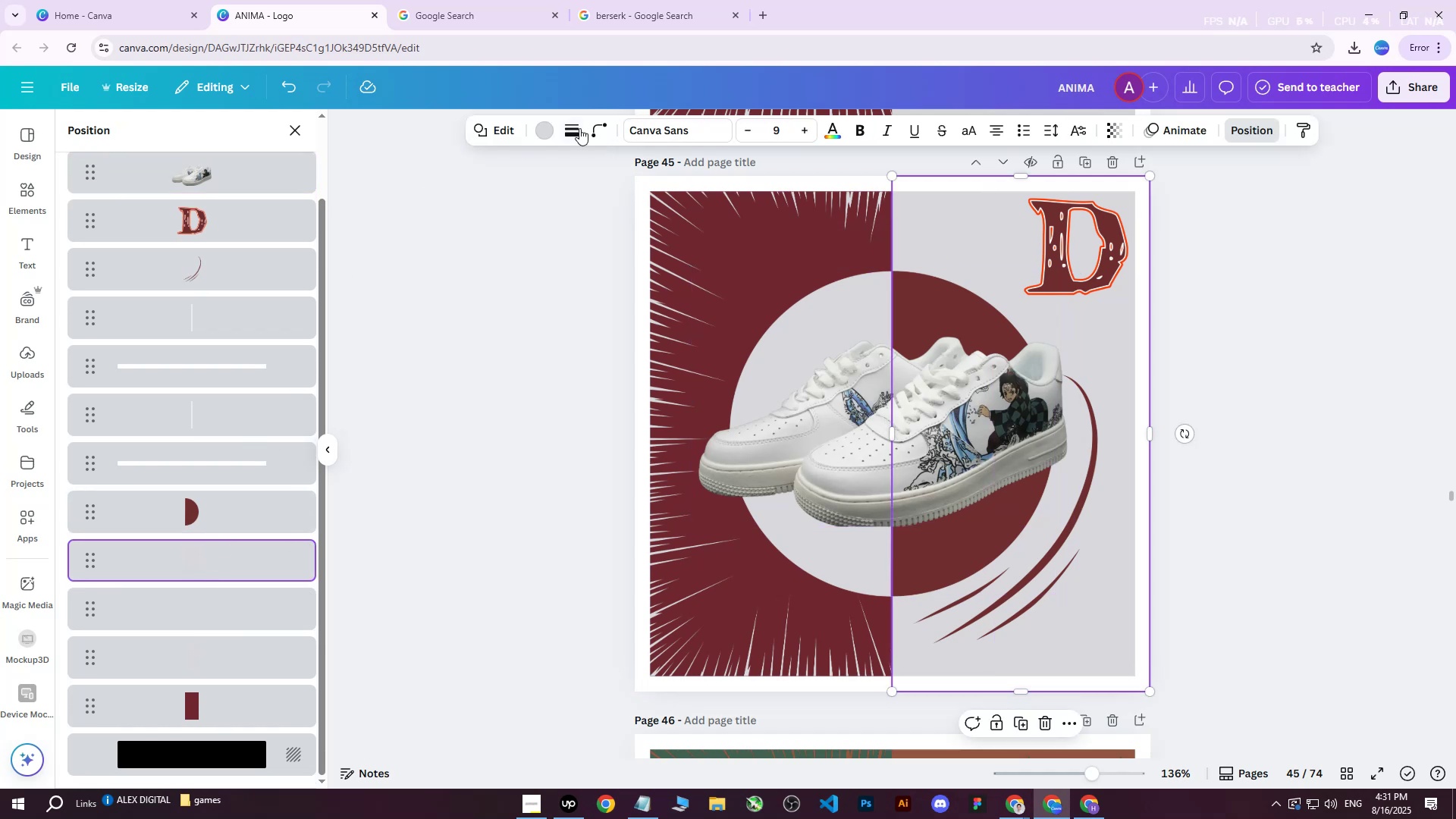 
left_click([551, 131])
 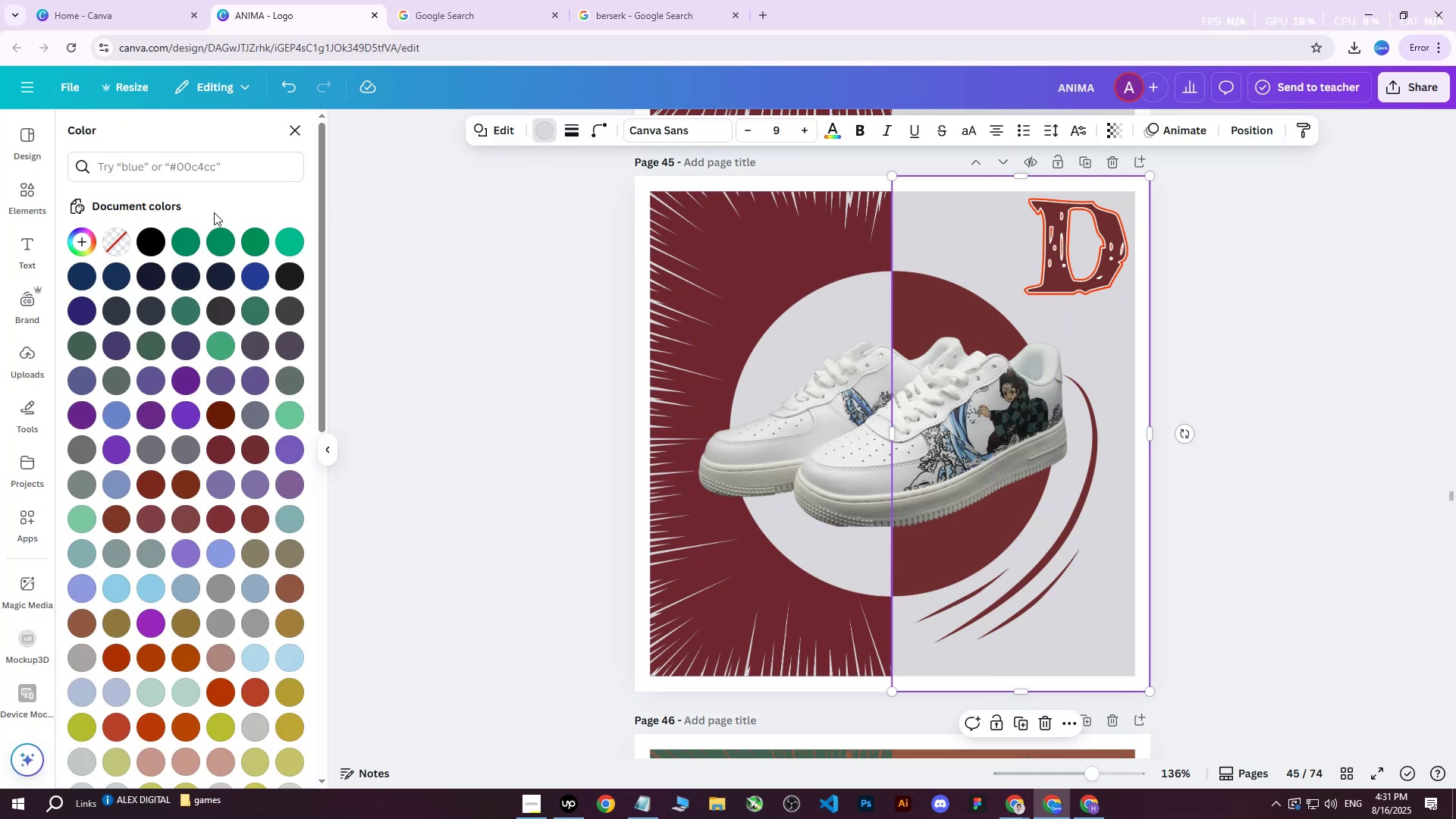 
left_click([246, 235])
 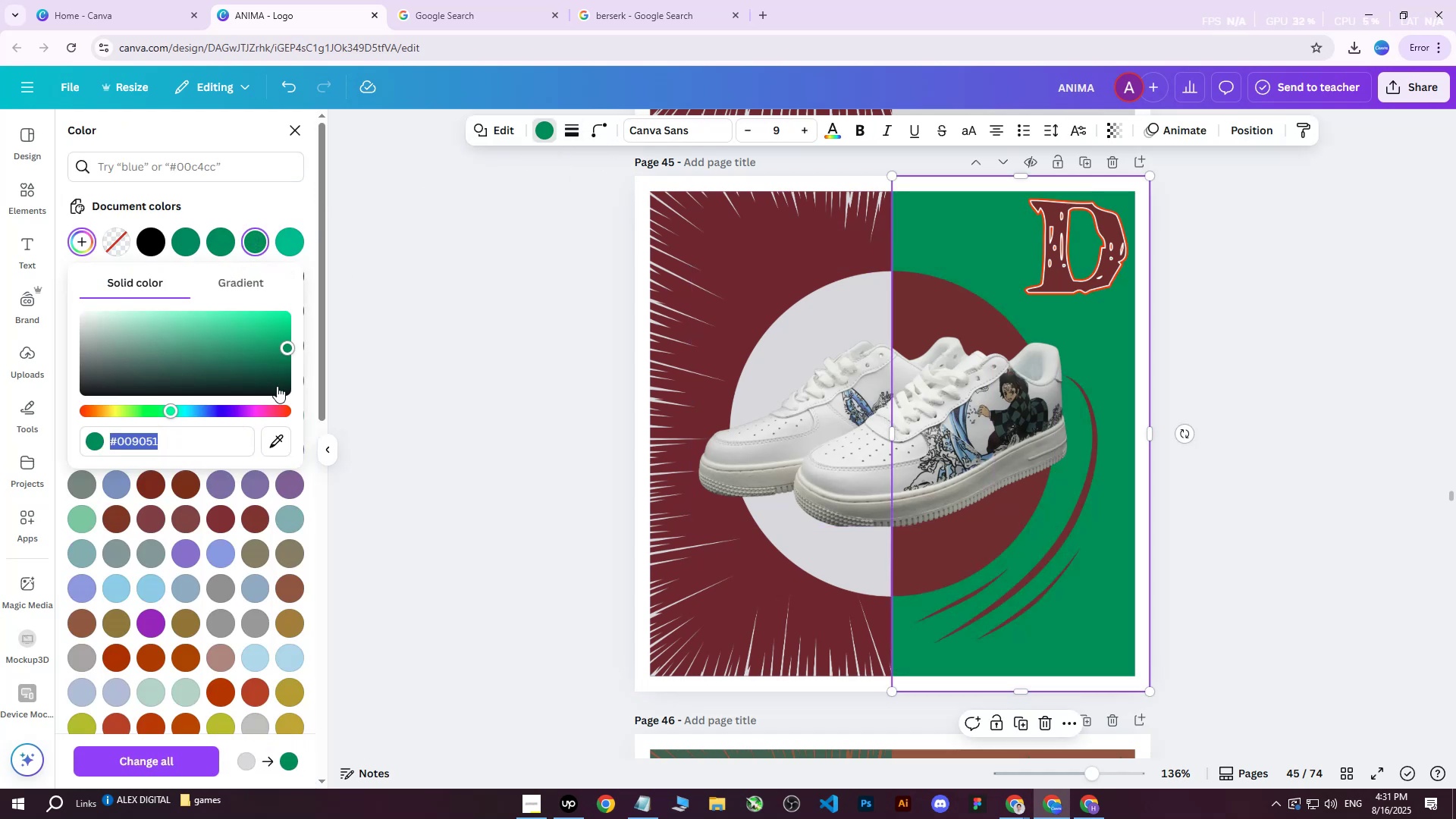 
left_click([268, 438])
 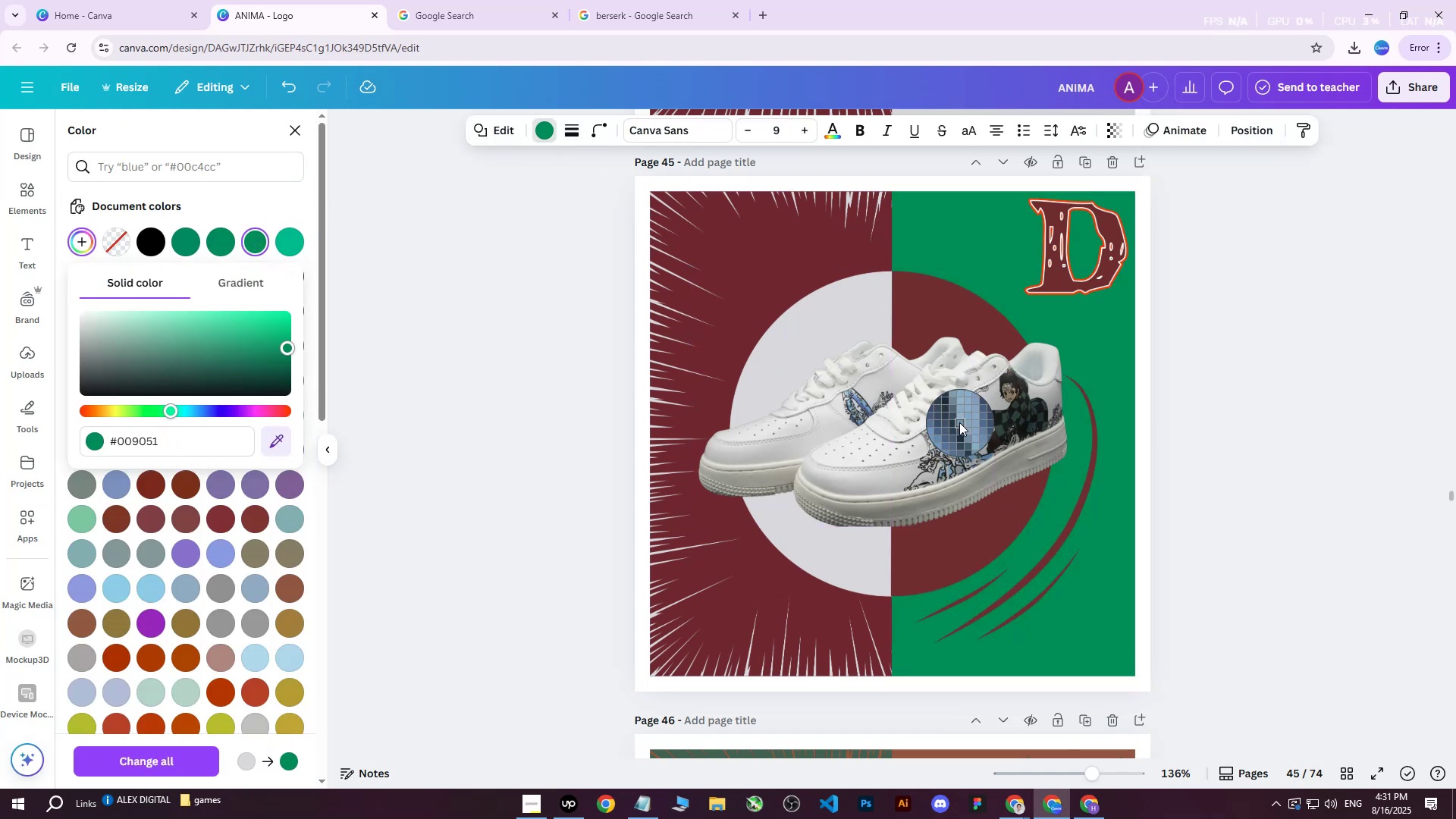 
wait(6.83)
 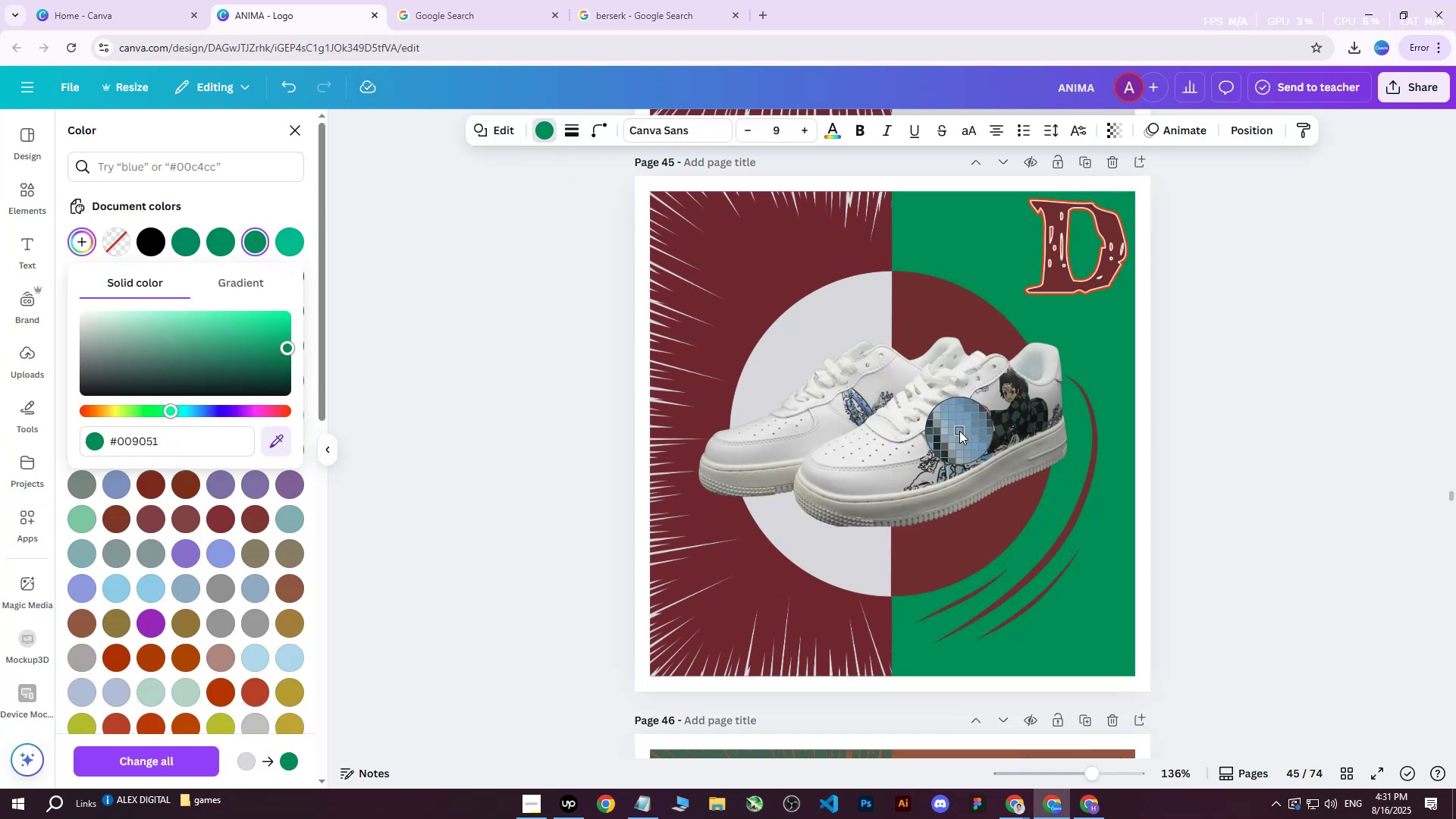 
left_click([958, 419])
 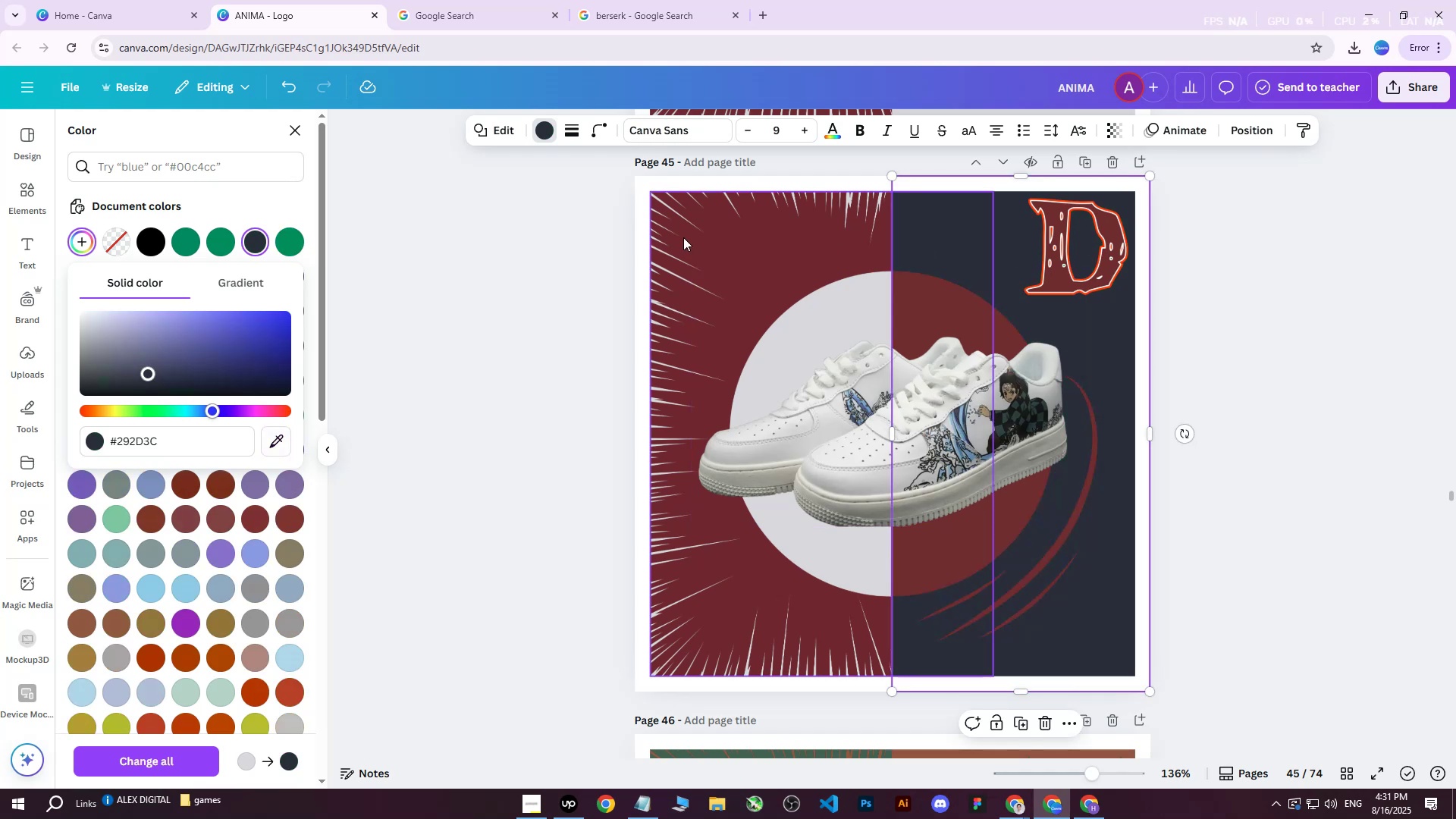 
left_click([1260, 121])
 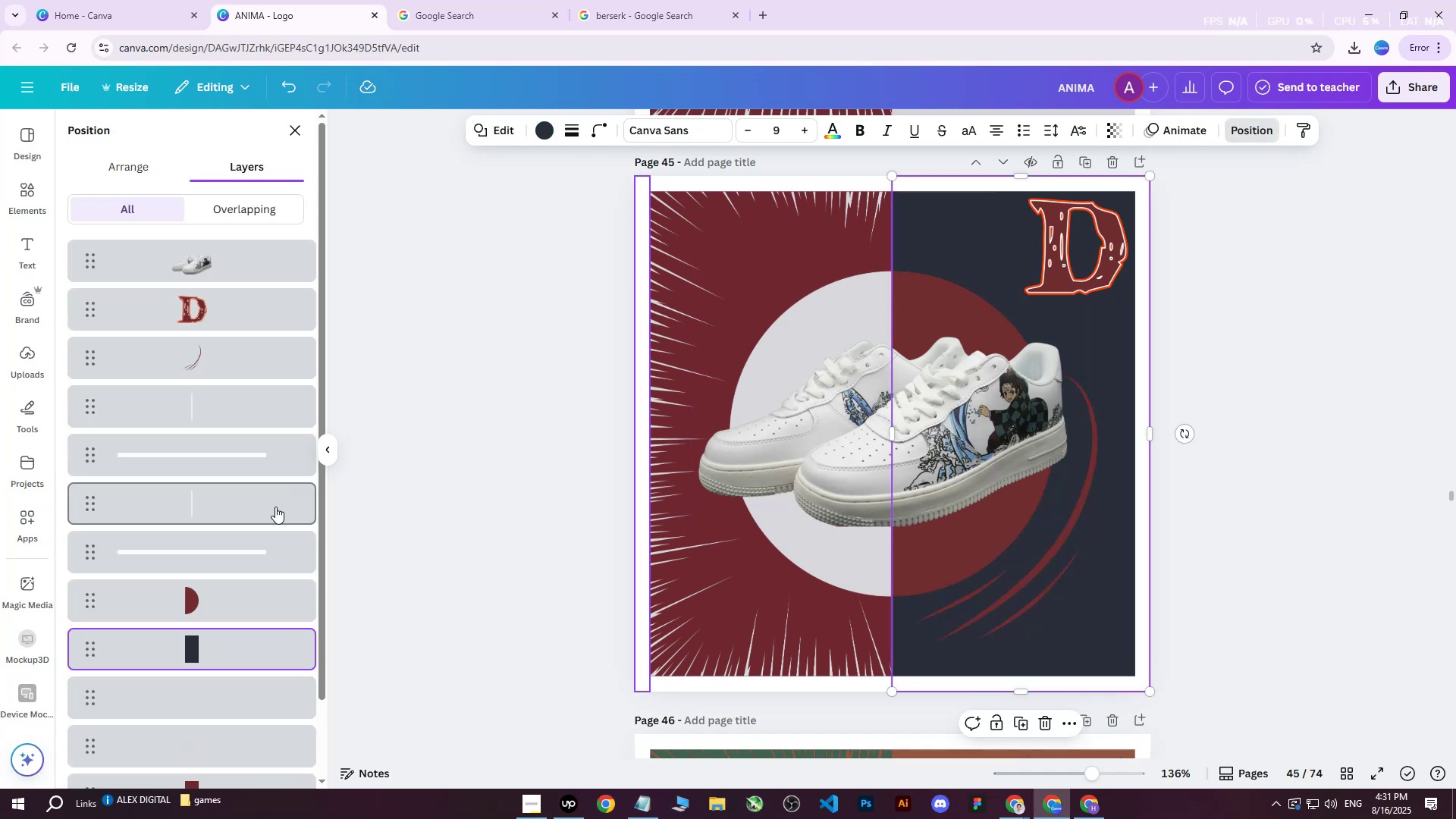 
scroll: coordinate [260, 532], scroll_direction: down, amount: 2.0
 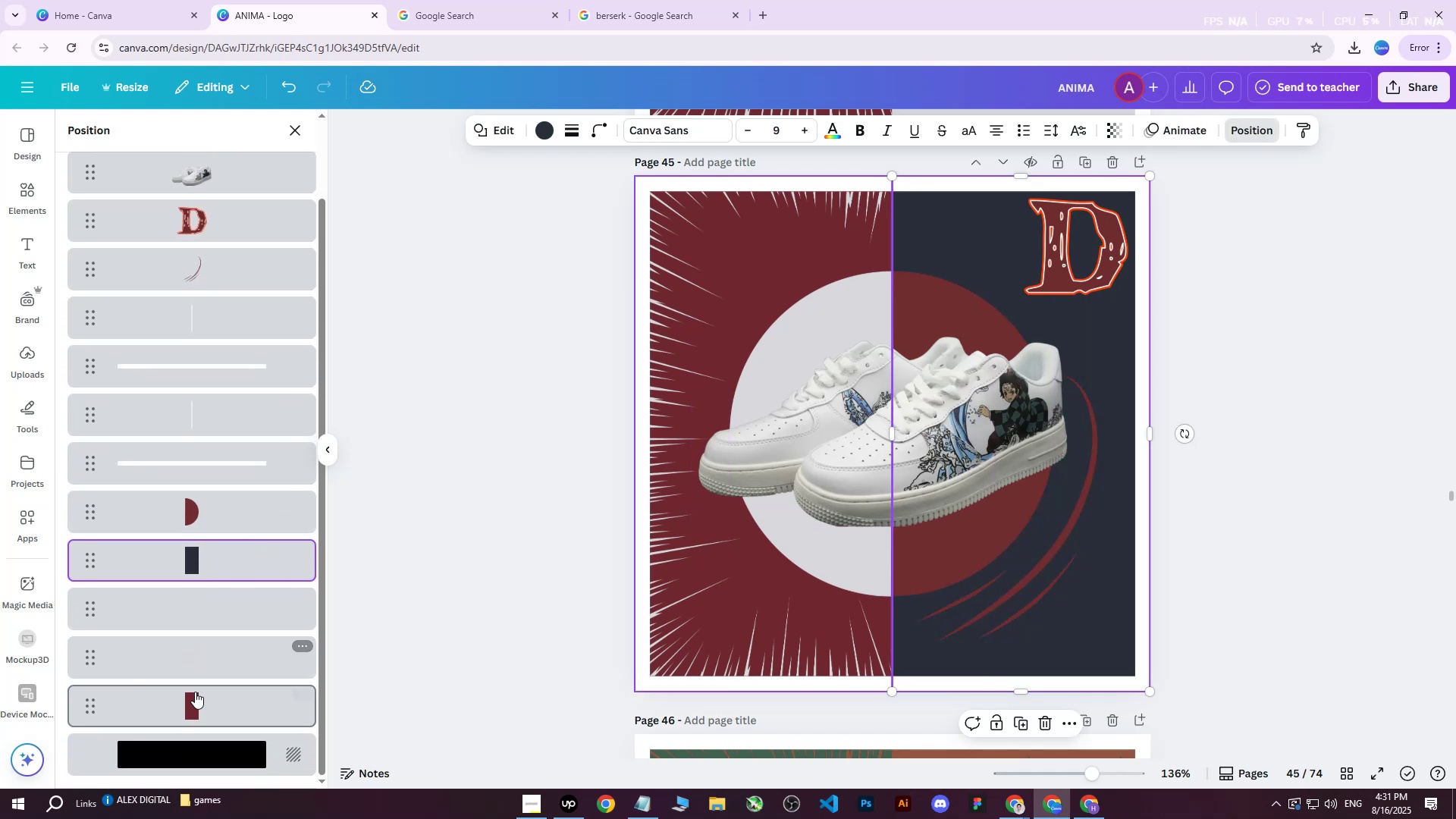 
left_click([195, 694])
 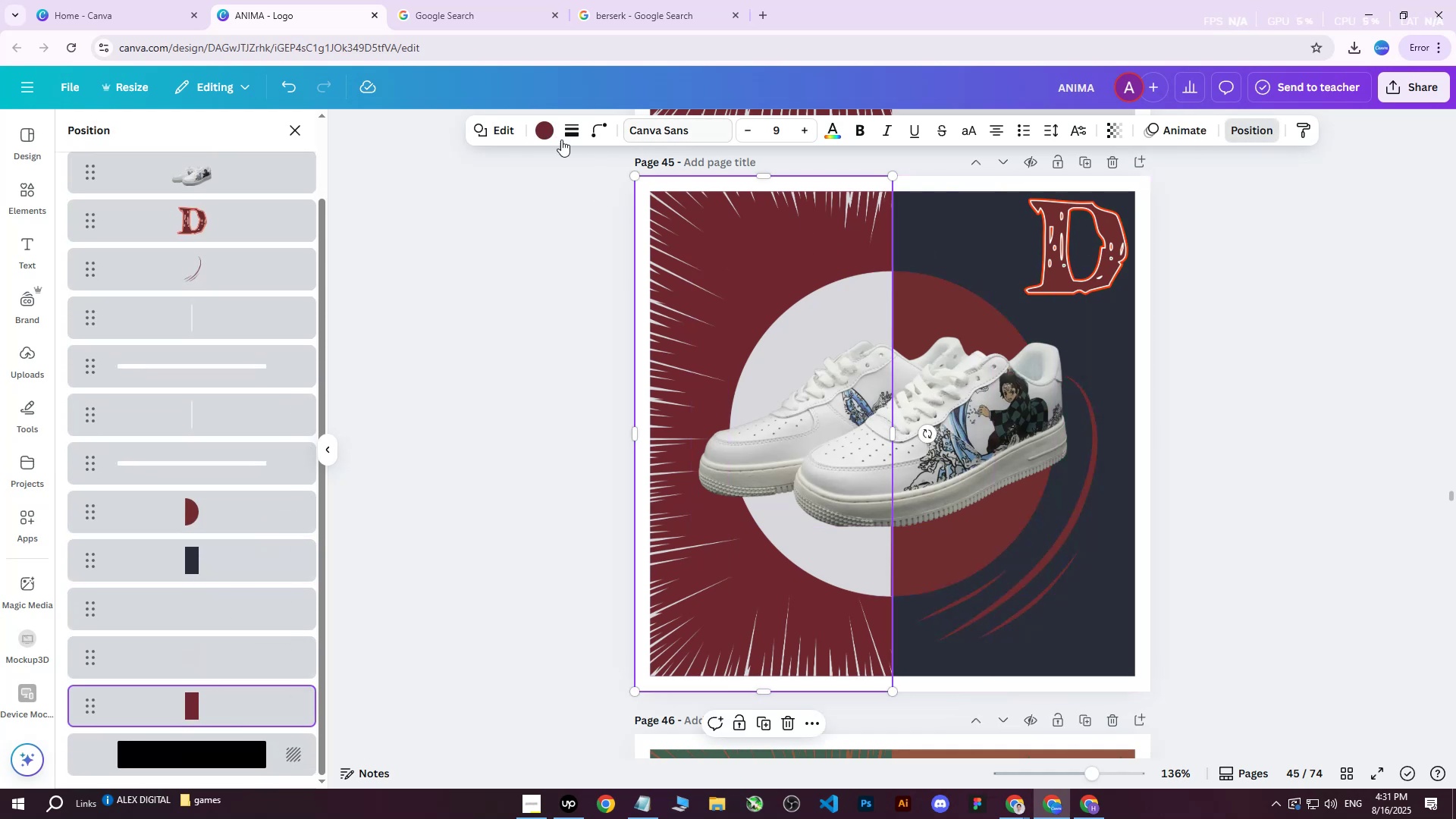 
left_click([549, 135])
 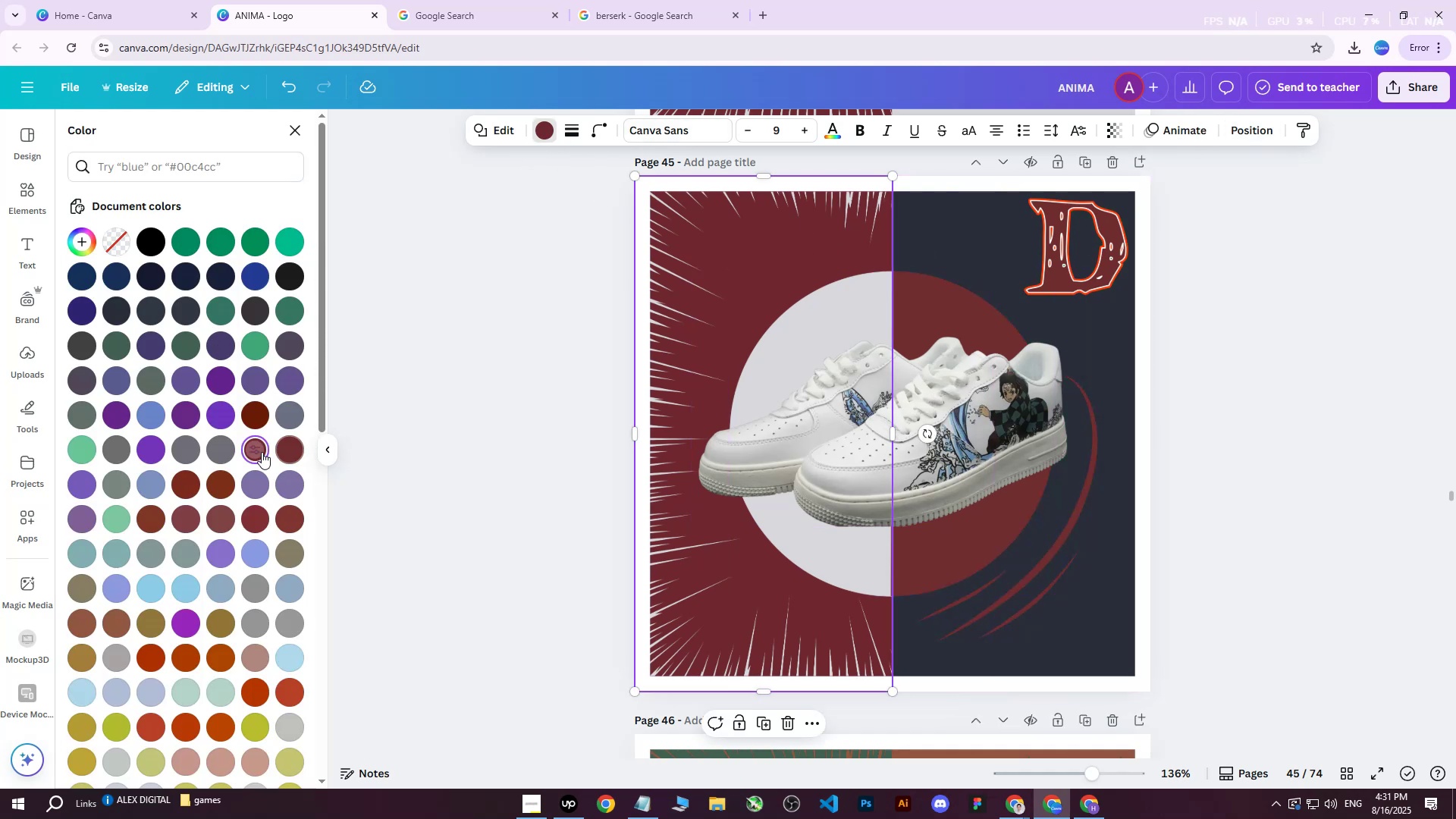 
double_click([262, 452])
 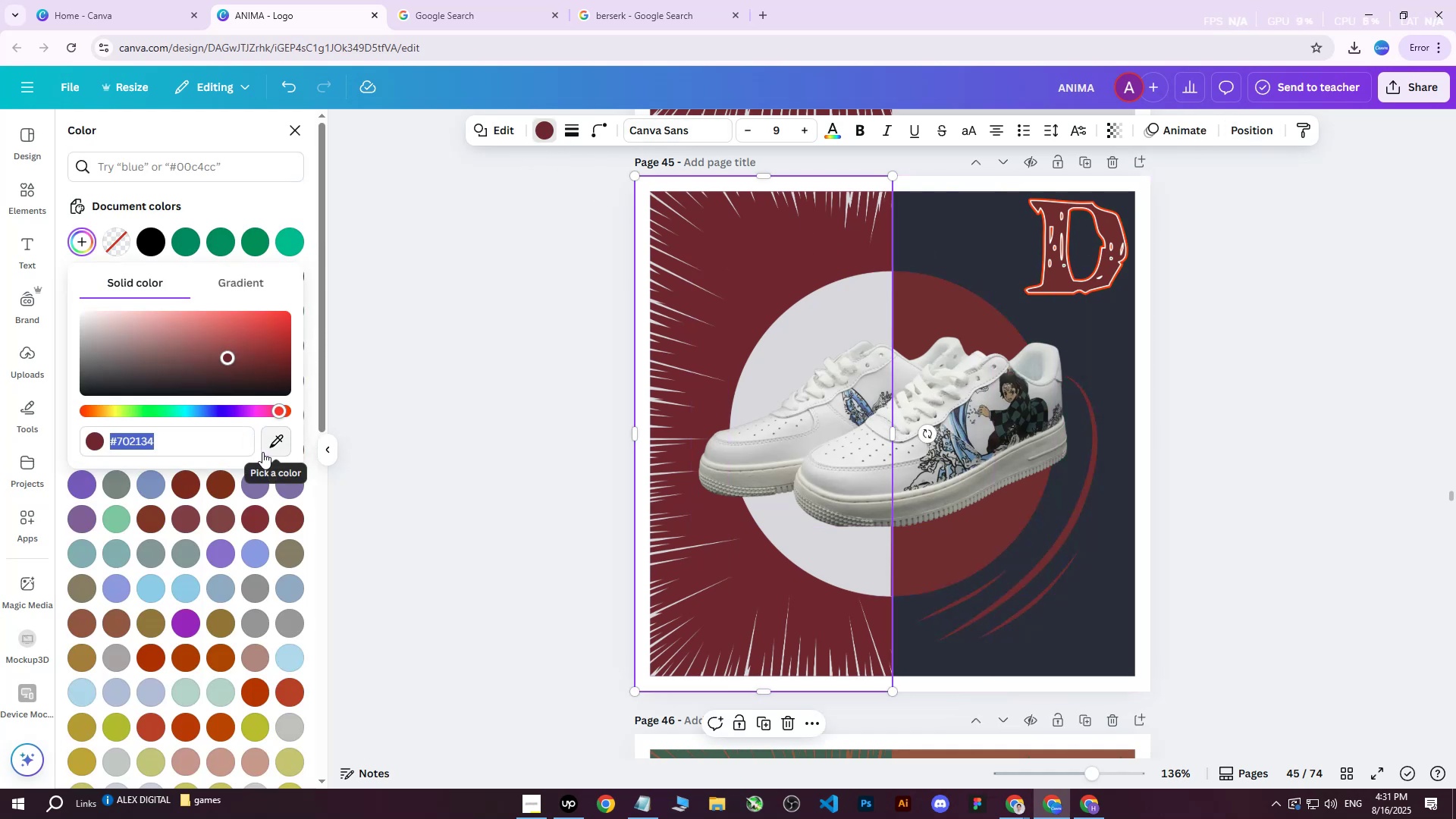 
triple_click([271, 444])
 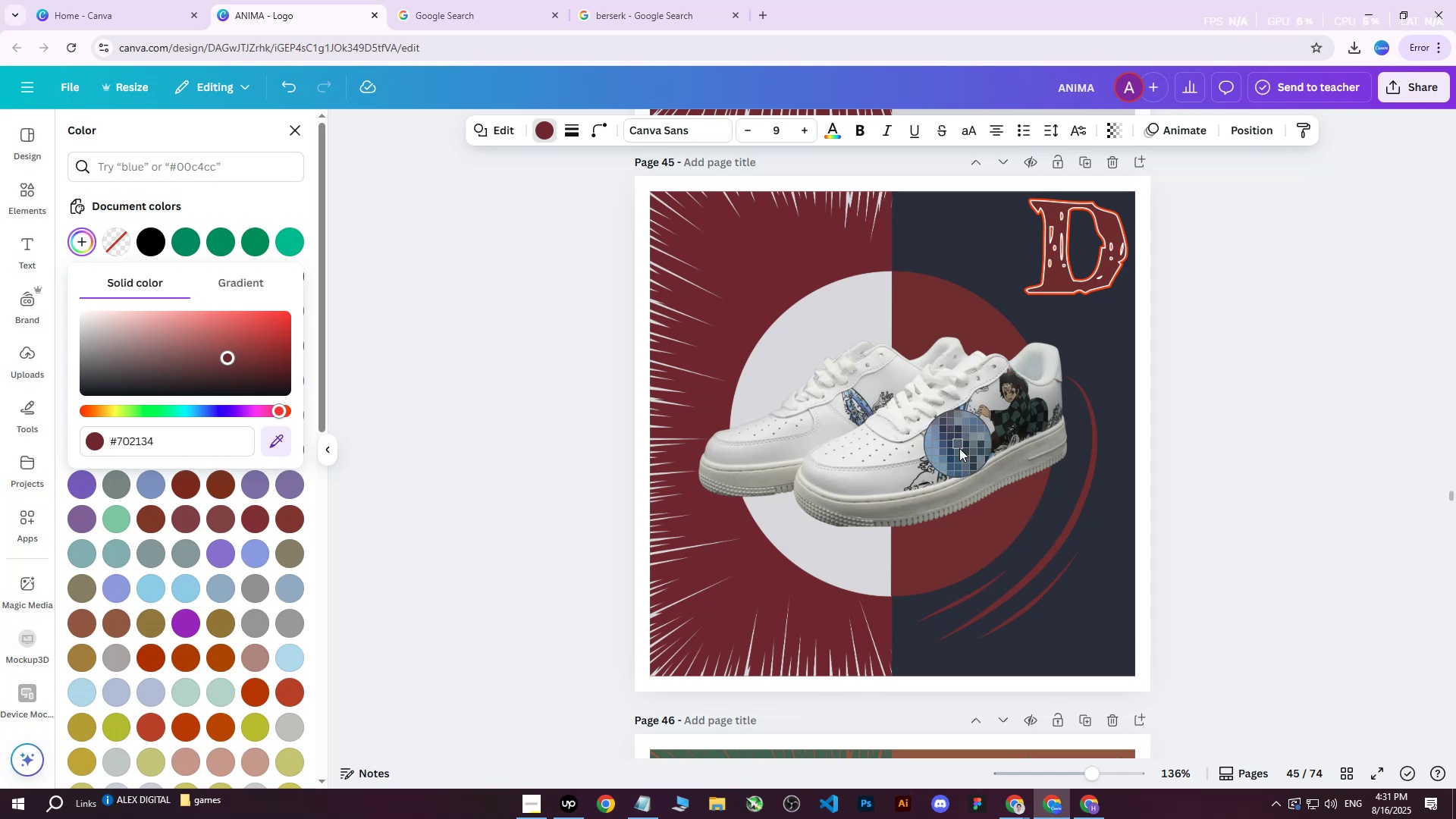 
left_click_drag(start_coordinate=[970, 489], to_coordinate=[974, 494])
 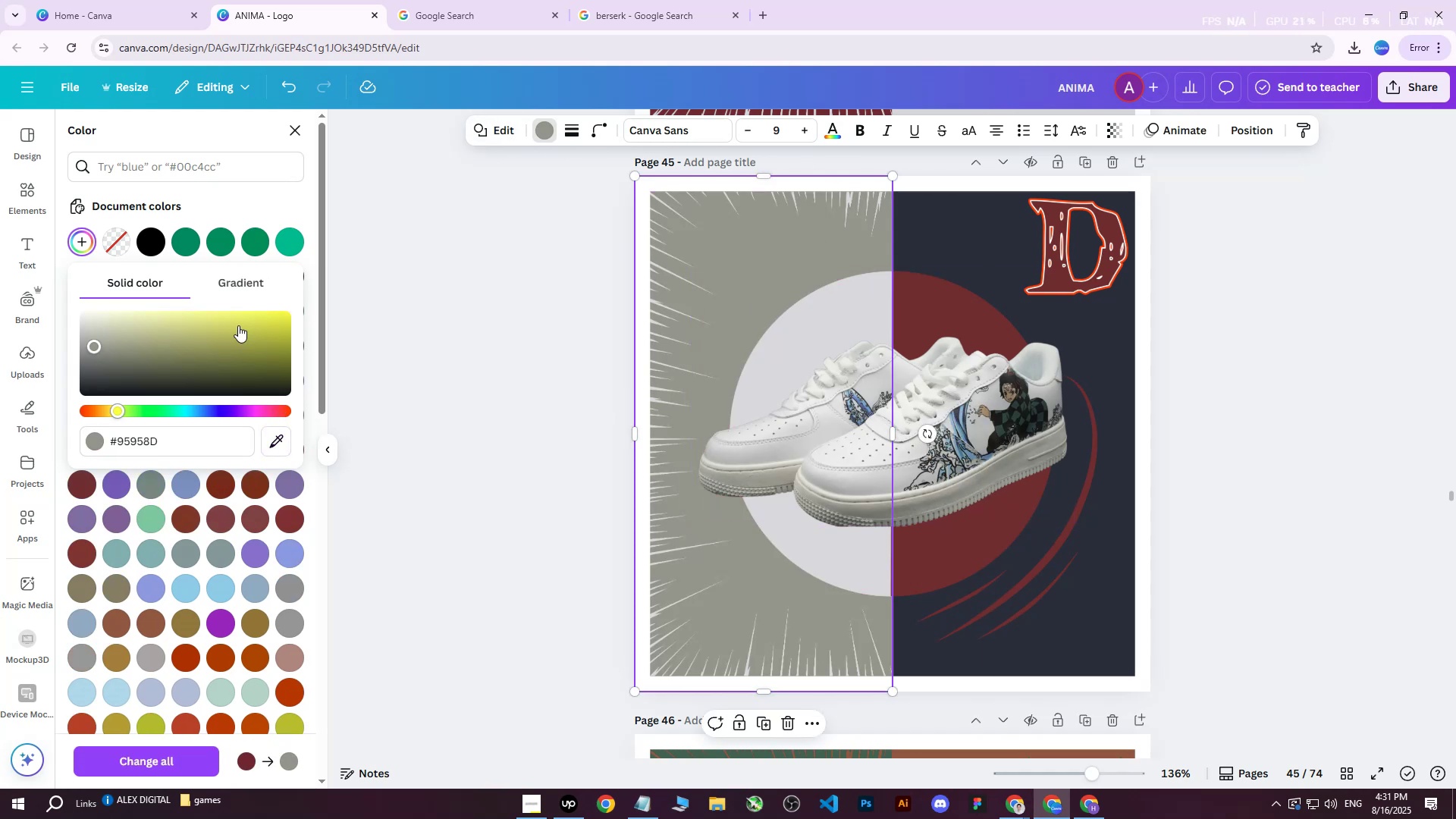 
left_click([268, 429])
 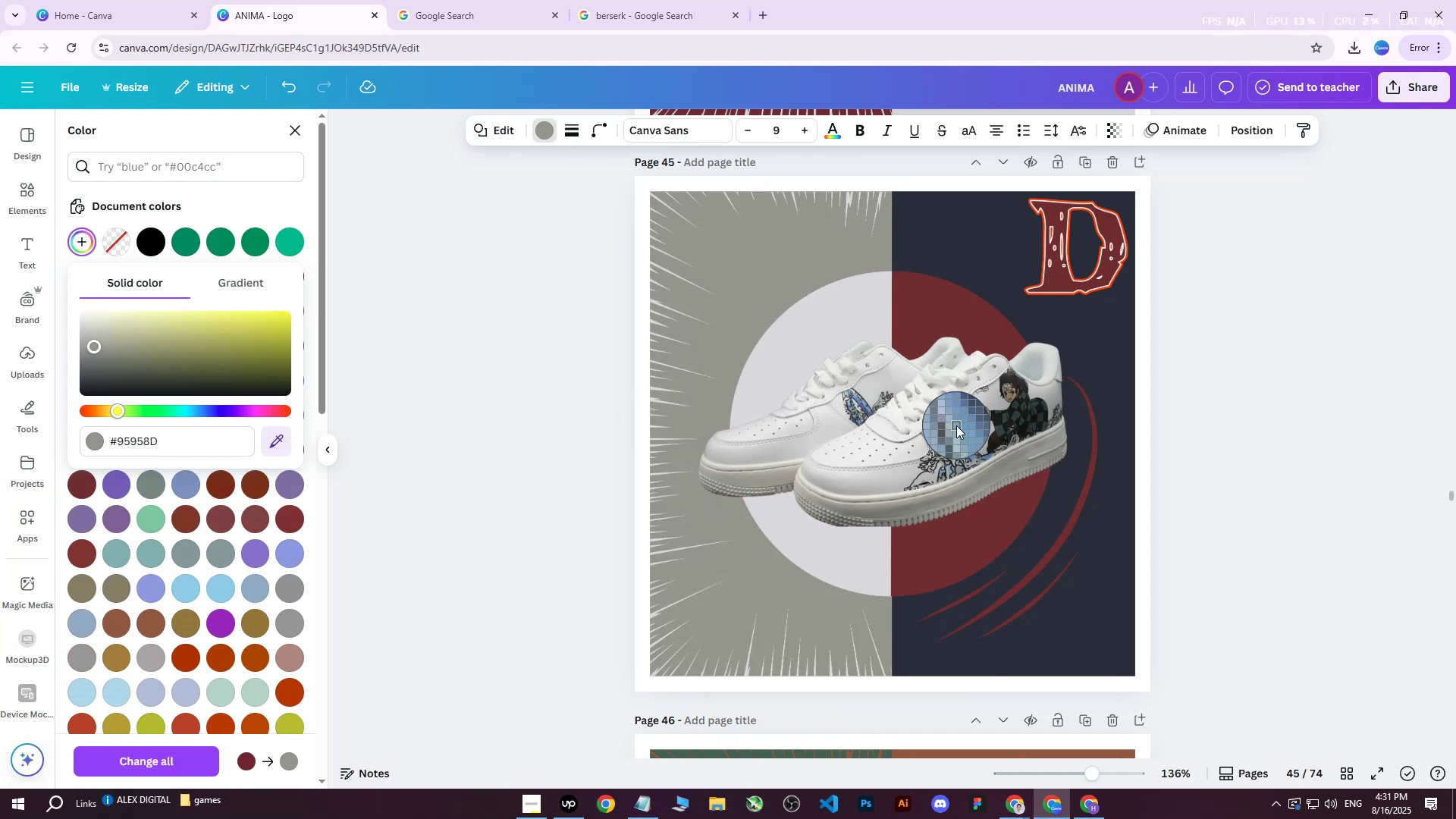 
wait(5.39)
 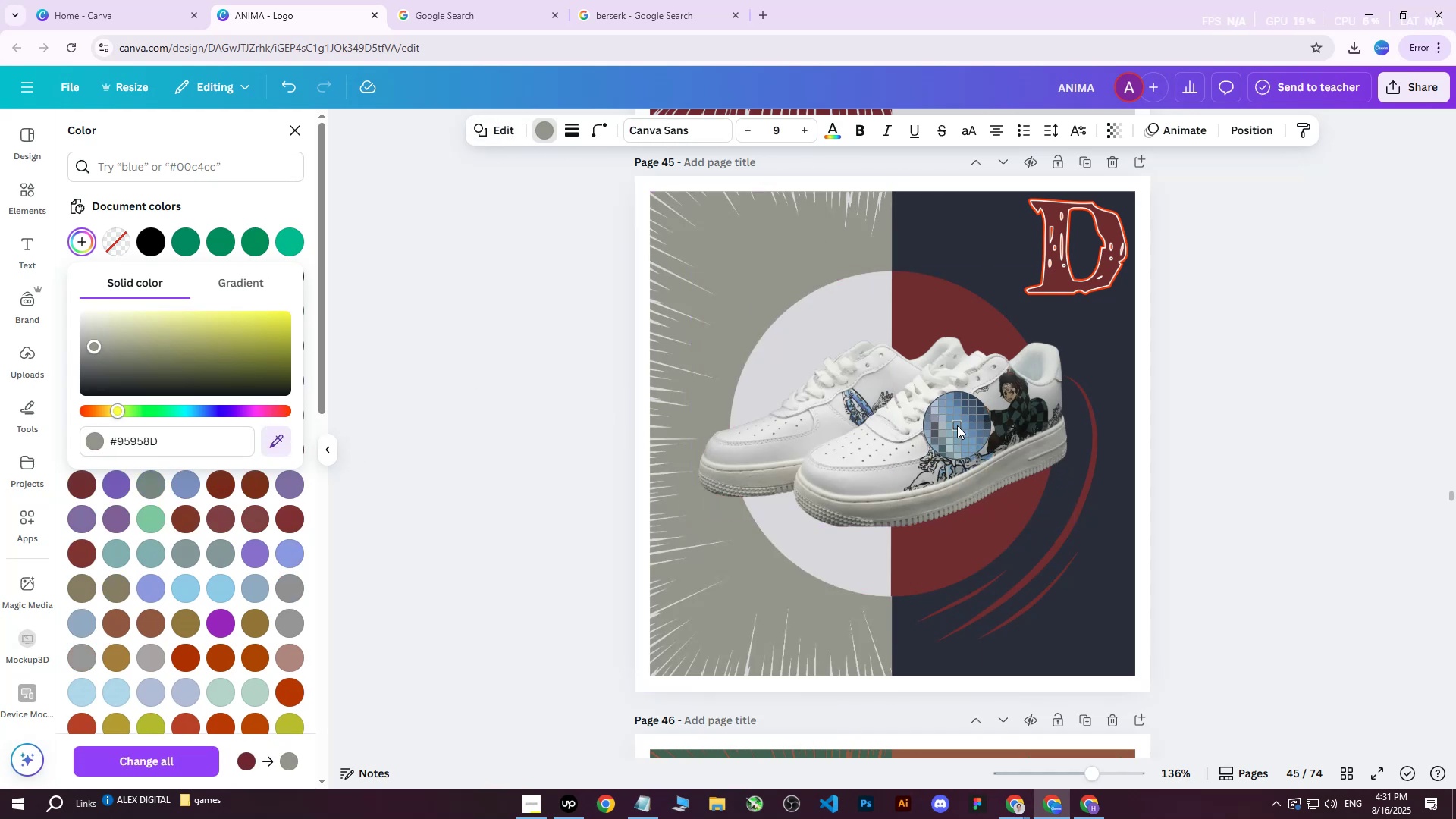 
left_click([957, 425])
 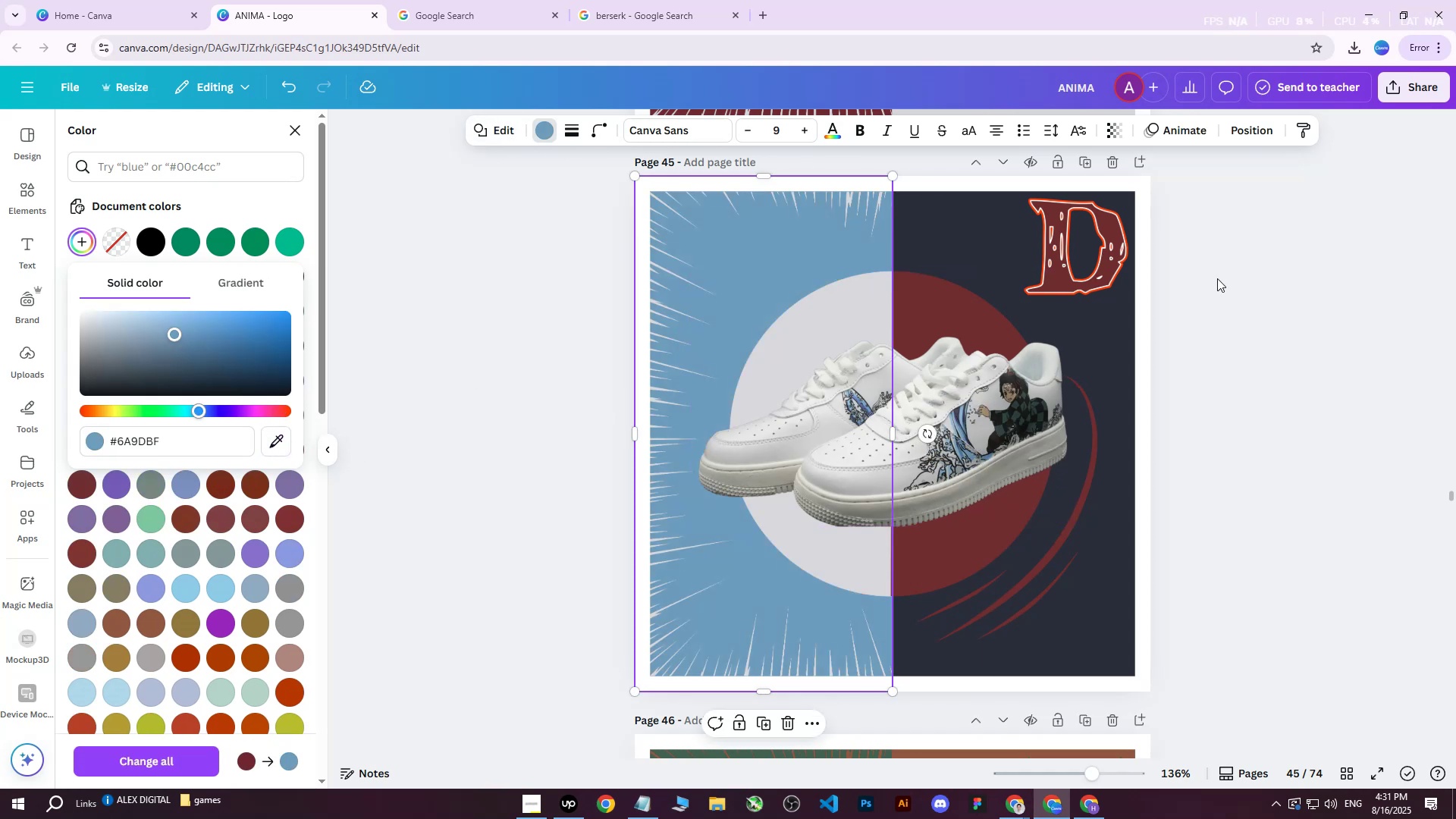 
left_click([1217, 278])
 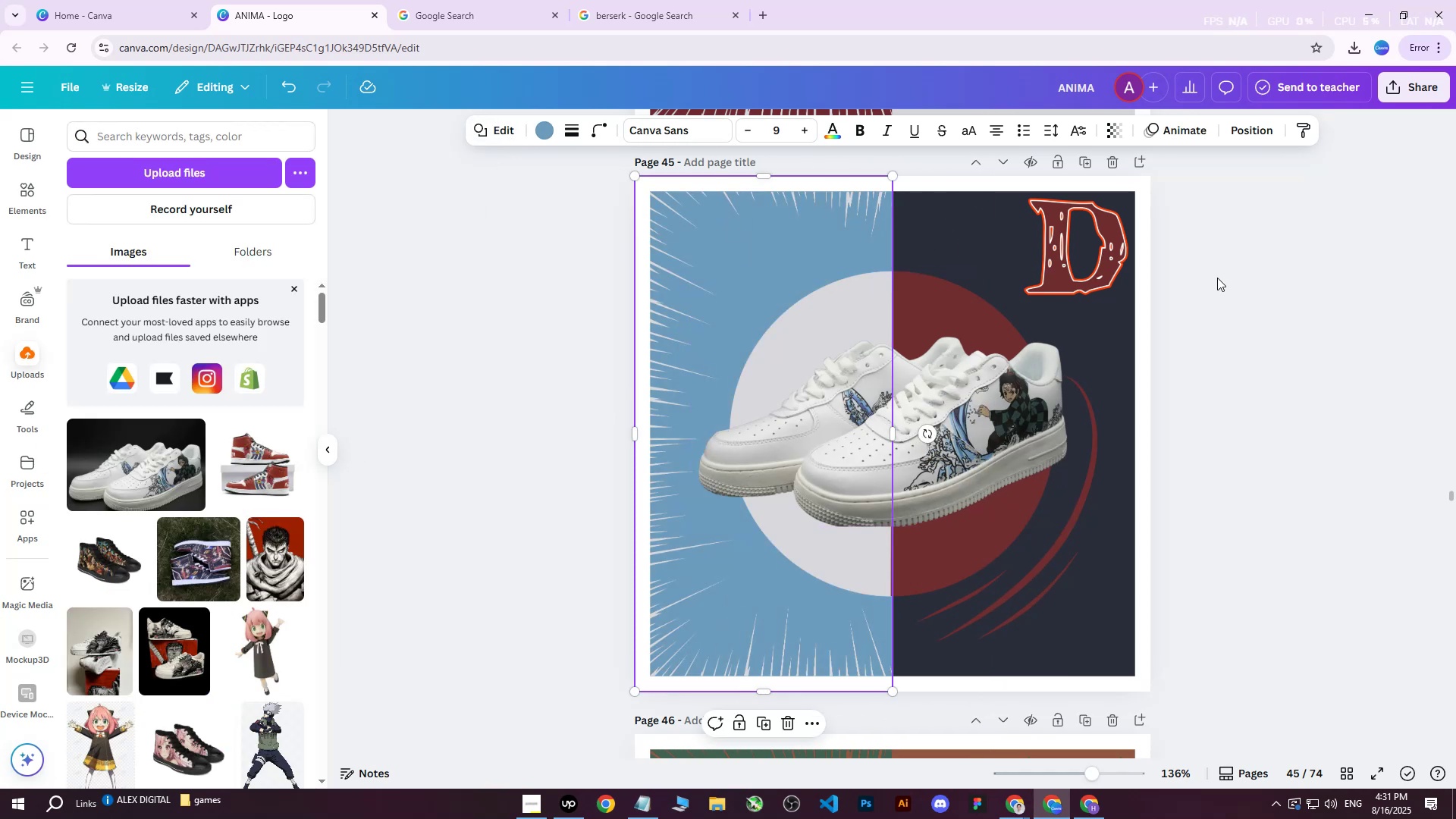 
left_click([1217, 278])
 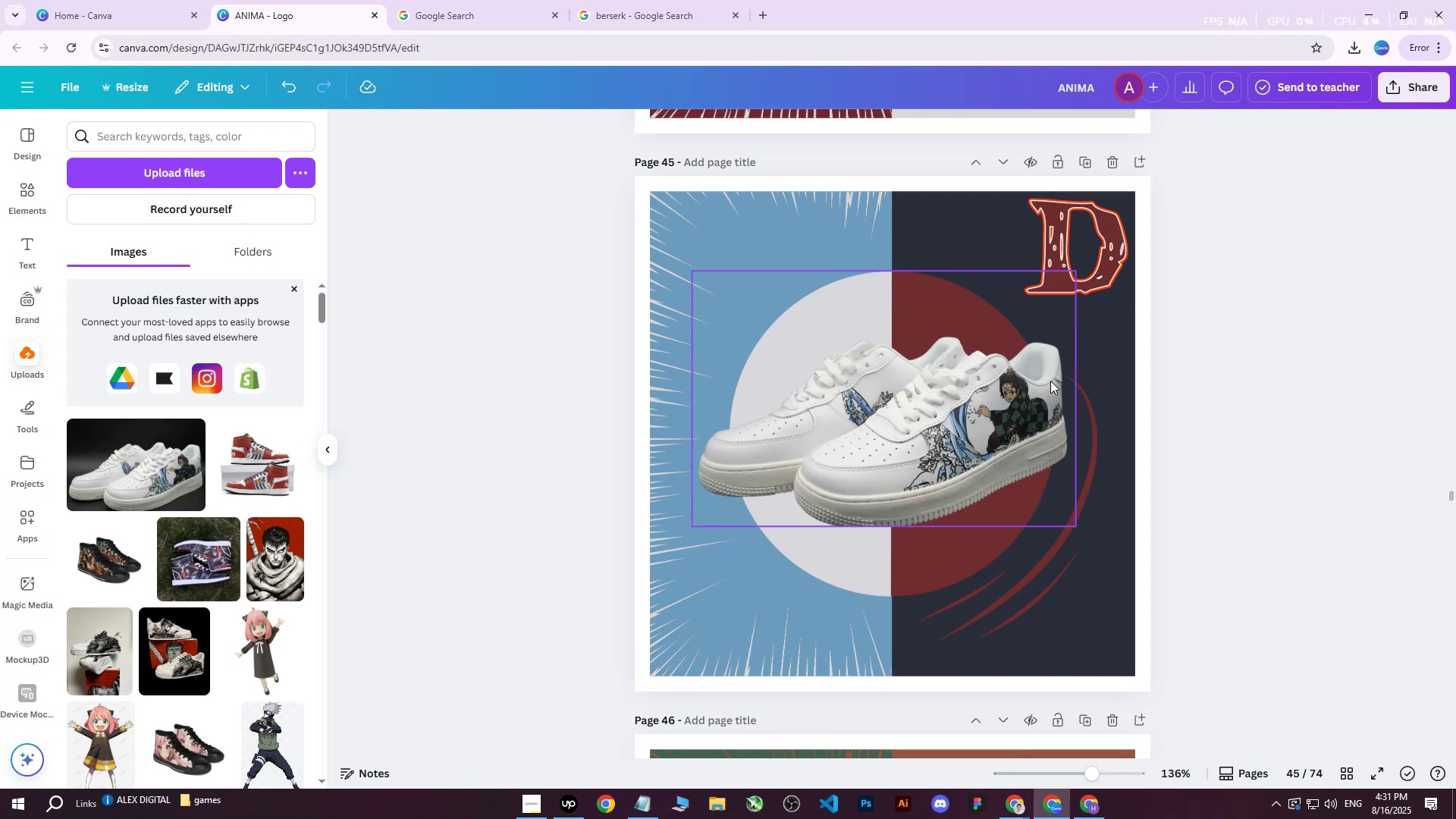 
hold_key(key=ControlLeft, duration=1.5)
scroll: coordinate [1040, 431], scroll_direction: up, amount: 3.0
 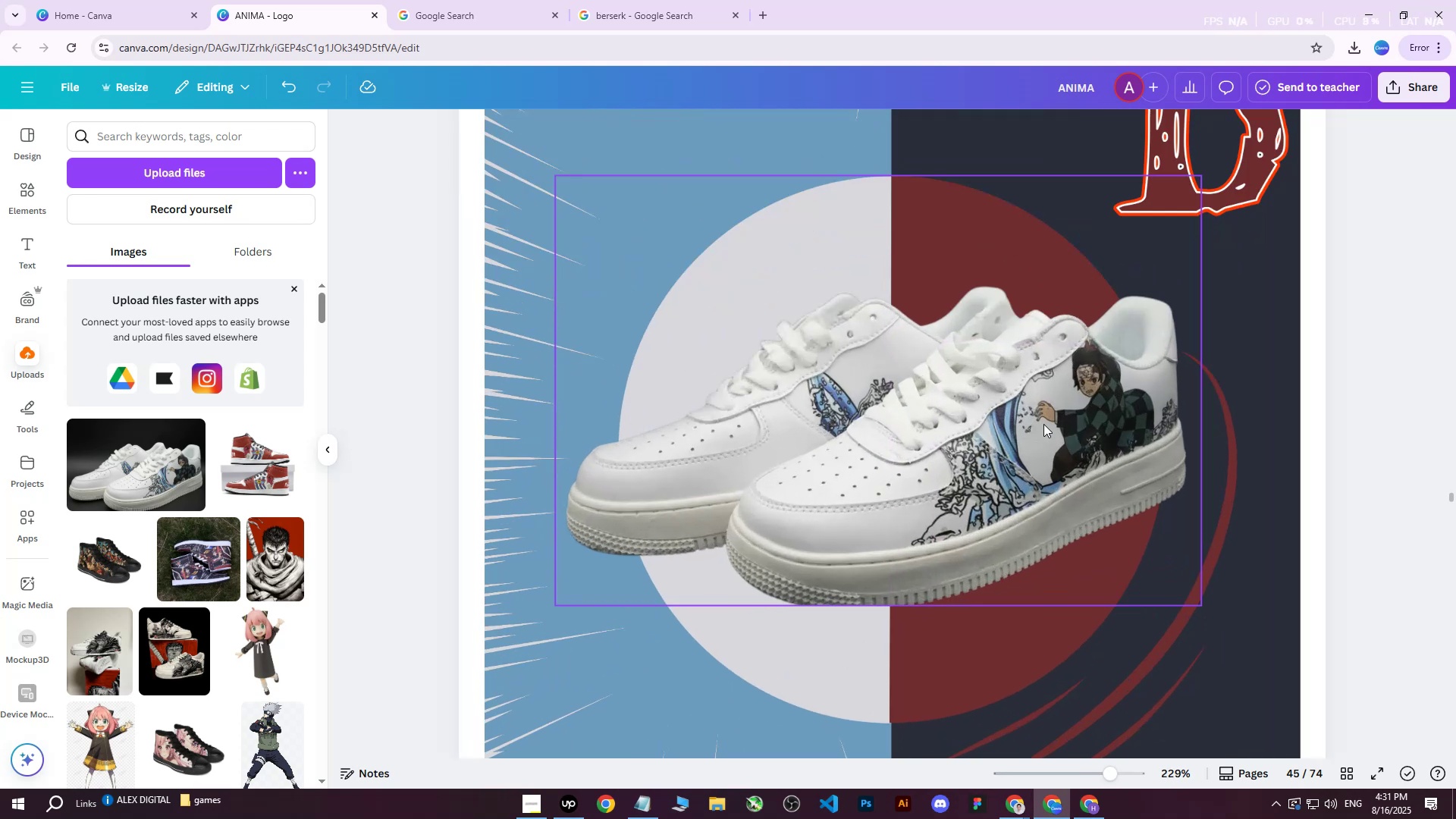 
scroll: coordinate [1044, 417], scroll_direction: down, amount: 2.0
 